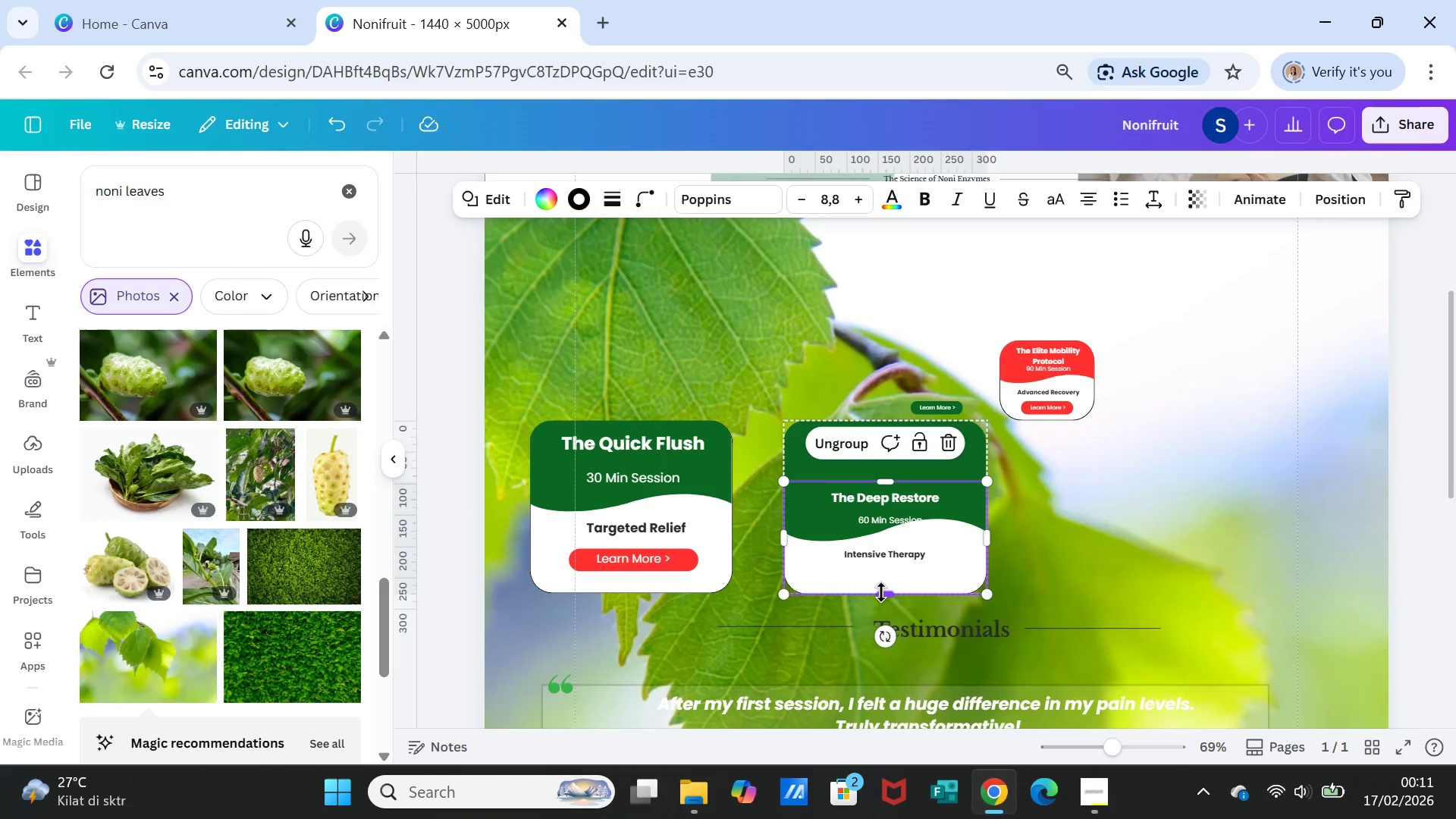 
left_click_drag(start_coordinate=[881, 592], to_coordinate=[893, 594])
 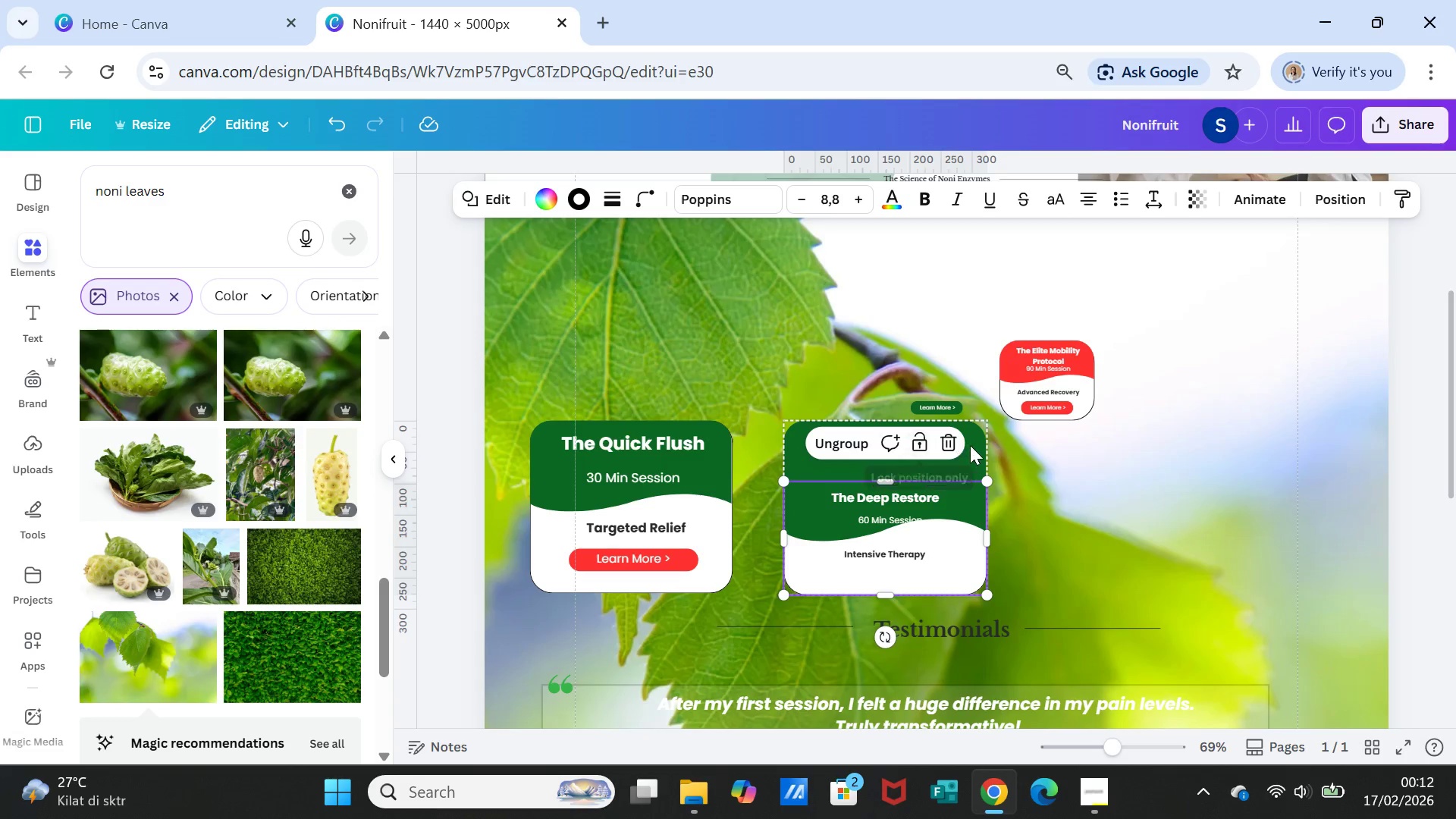 
left_click([970, 445])
 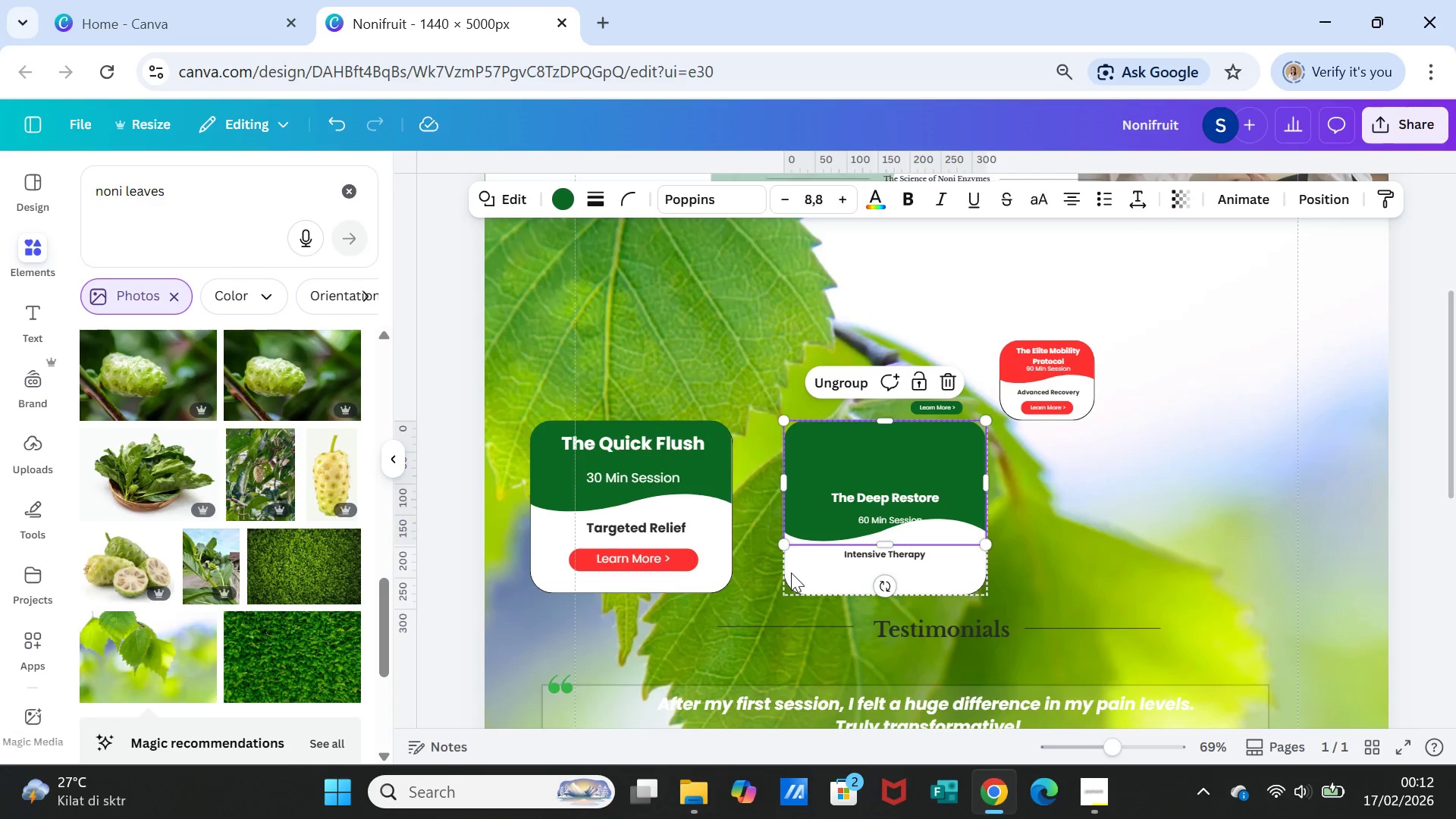 
left_click([791, 573])
 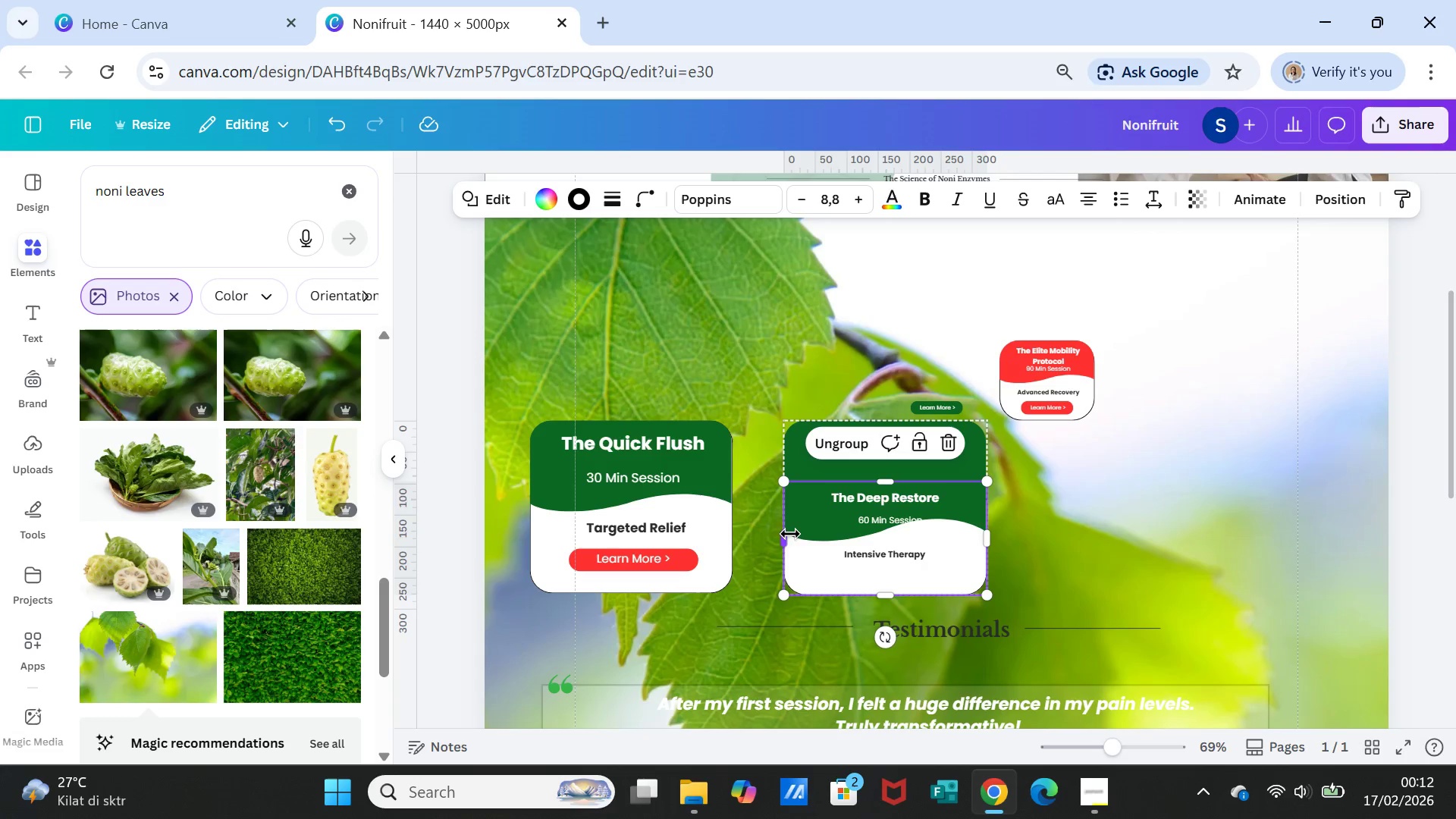 
left_click([804, 554])
 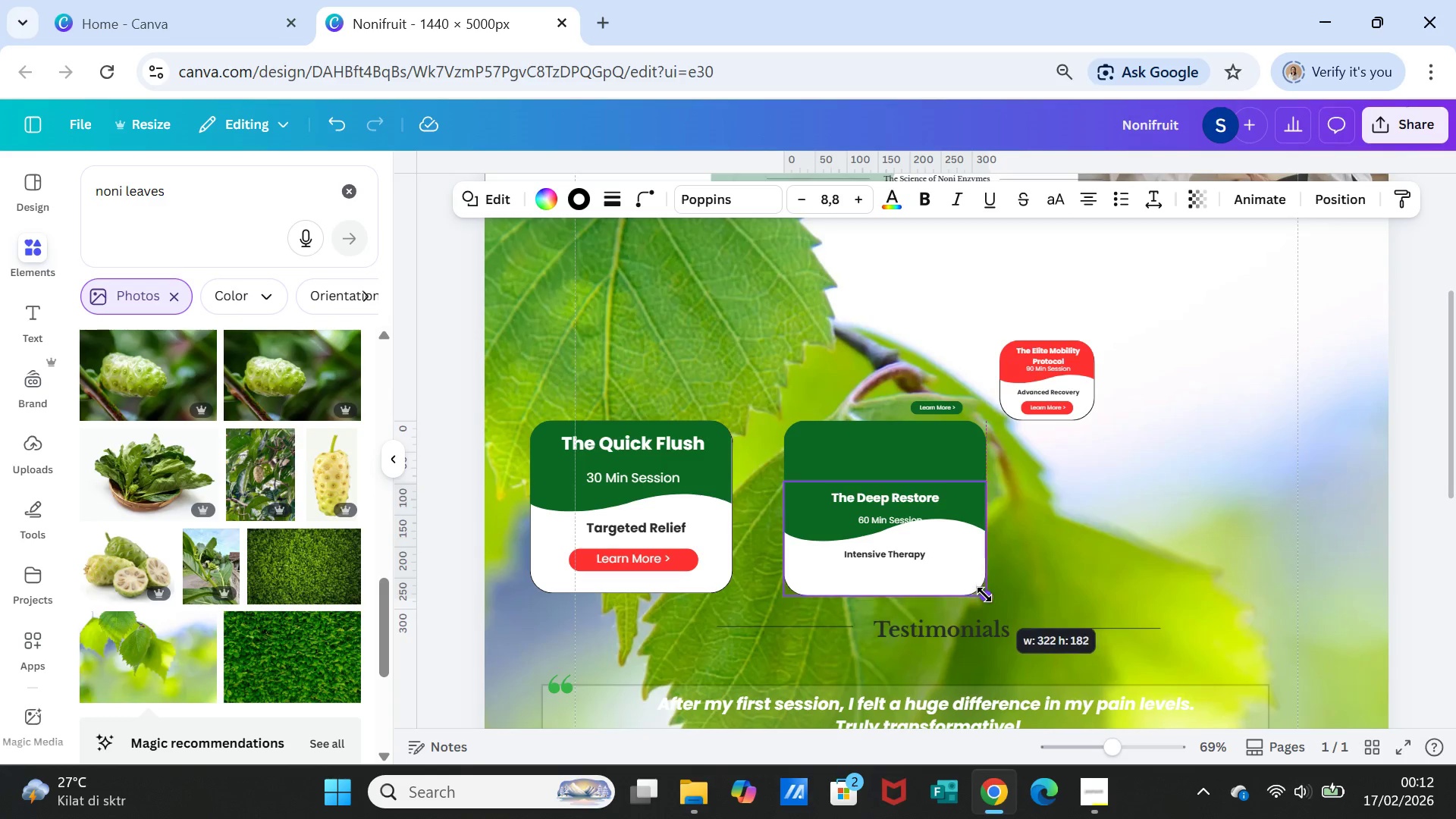 
wait(5.56)
 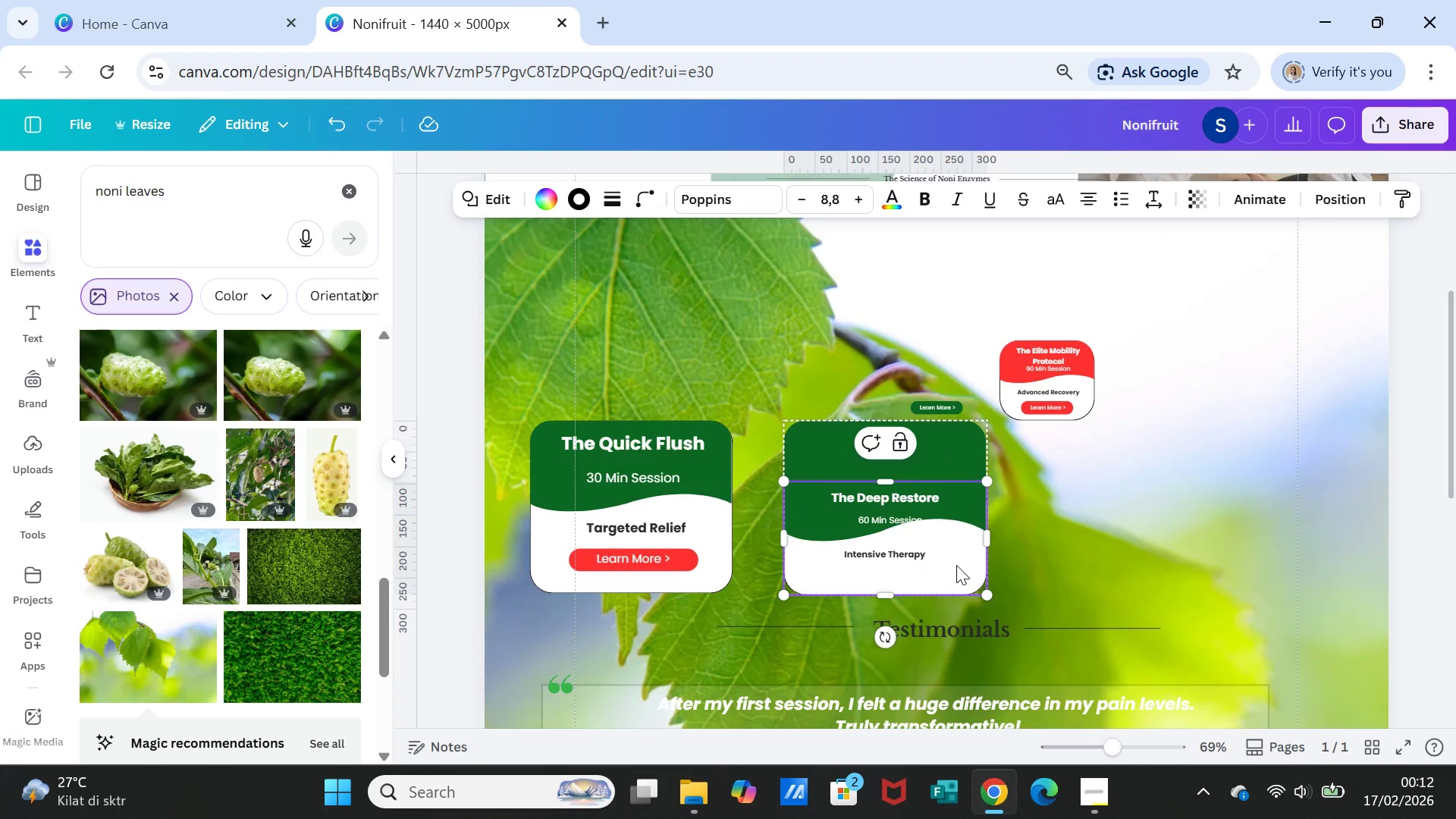 
left_click([962, 576])
 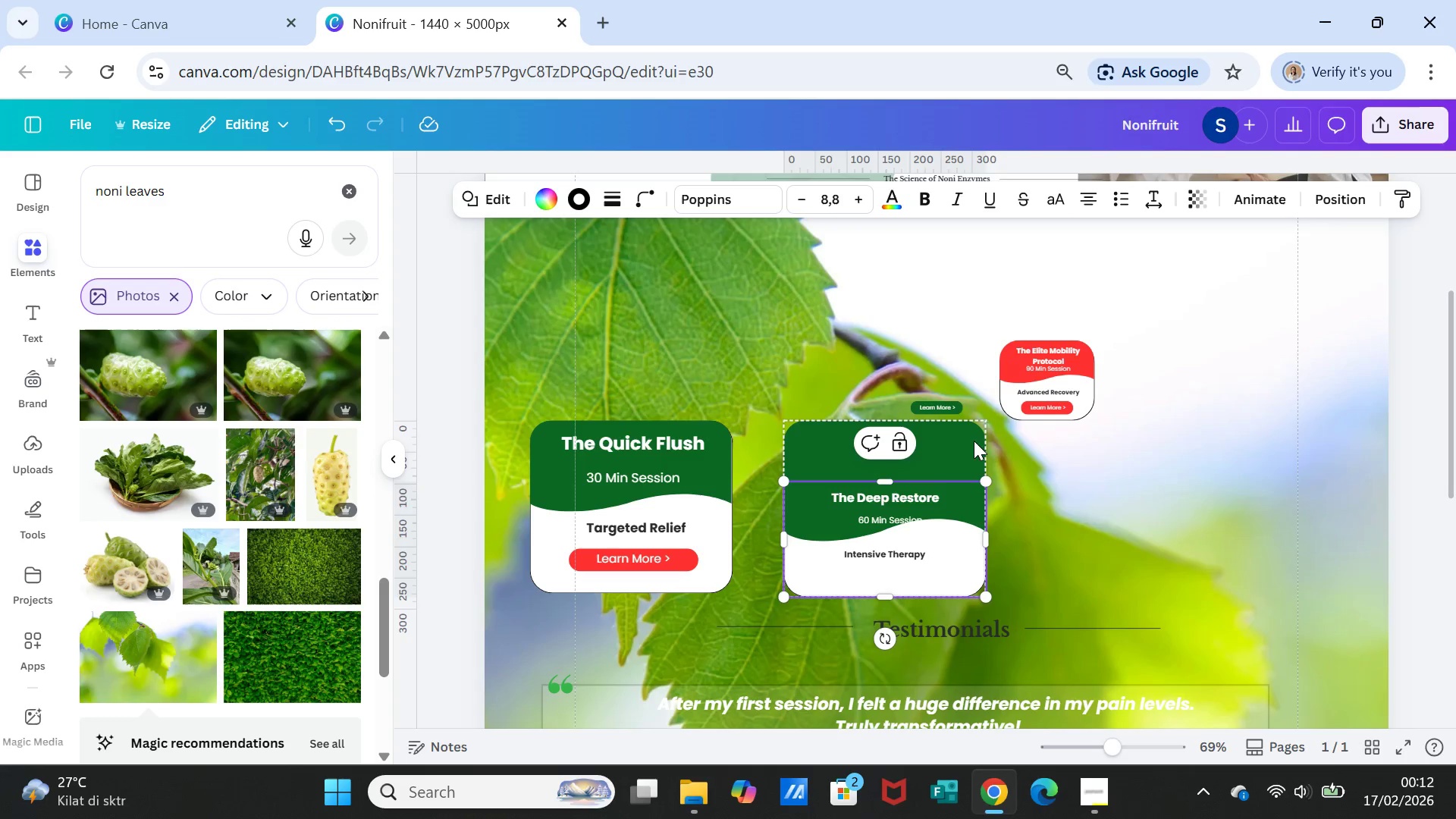 
left_click([1072, 466])
 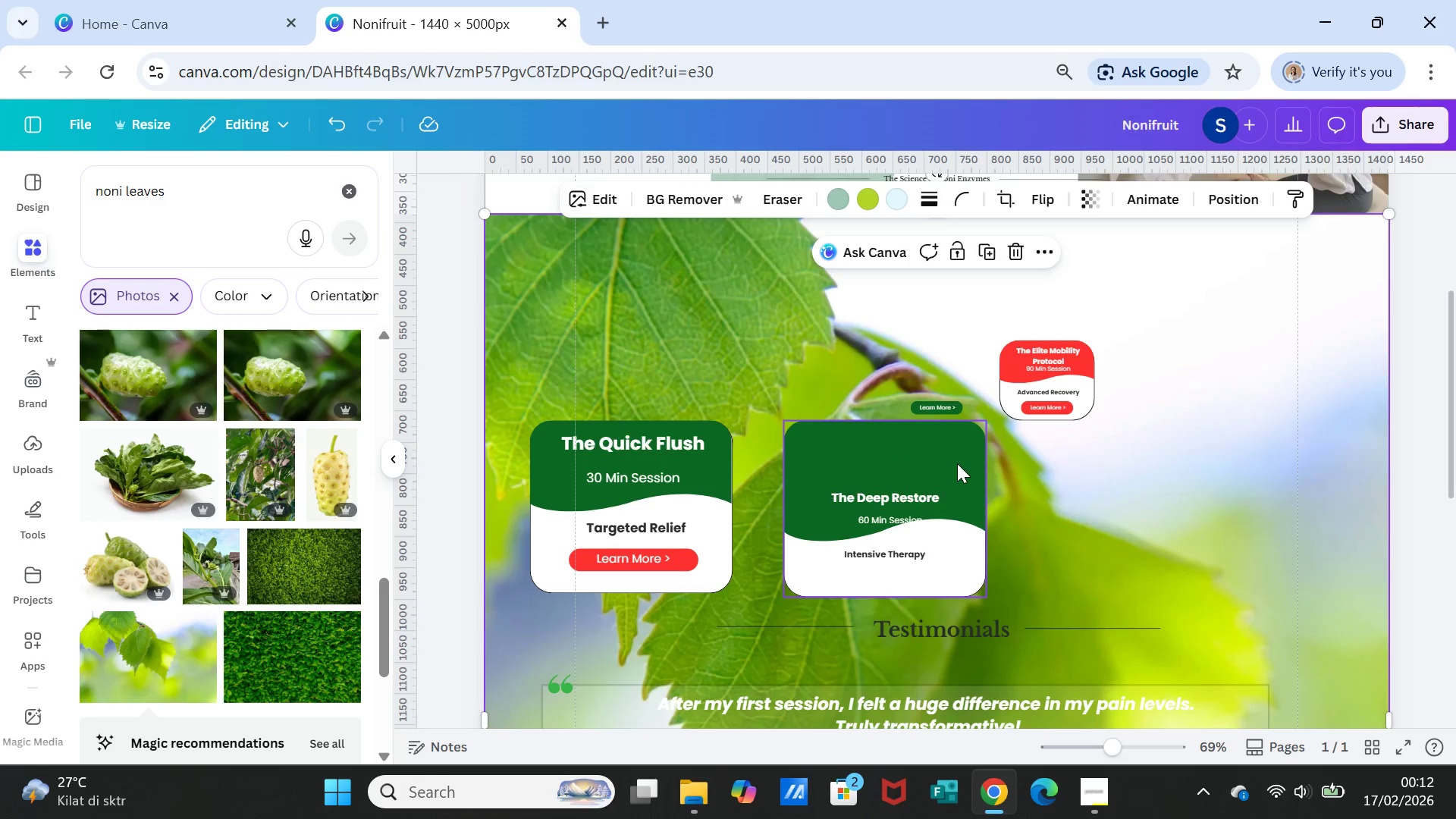 
left_click([957, 463])
 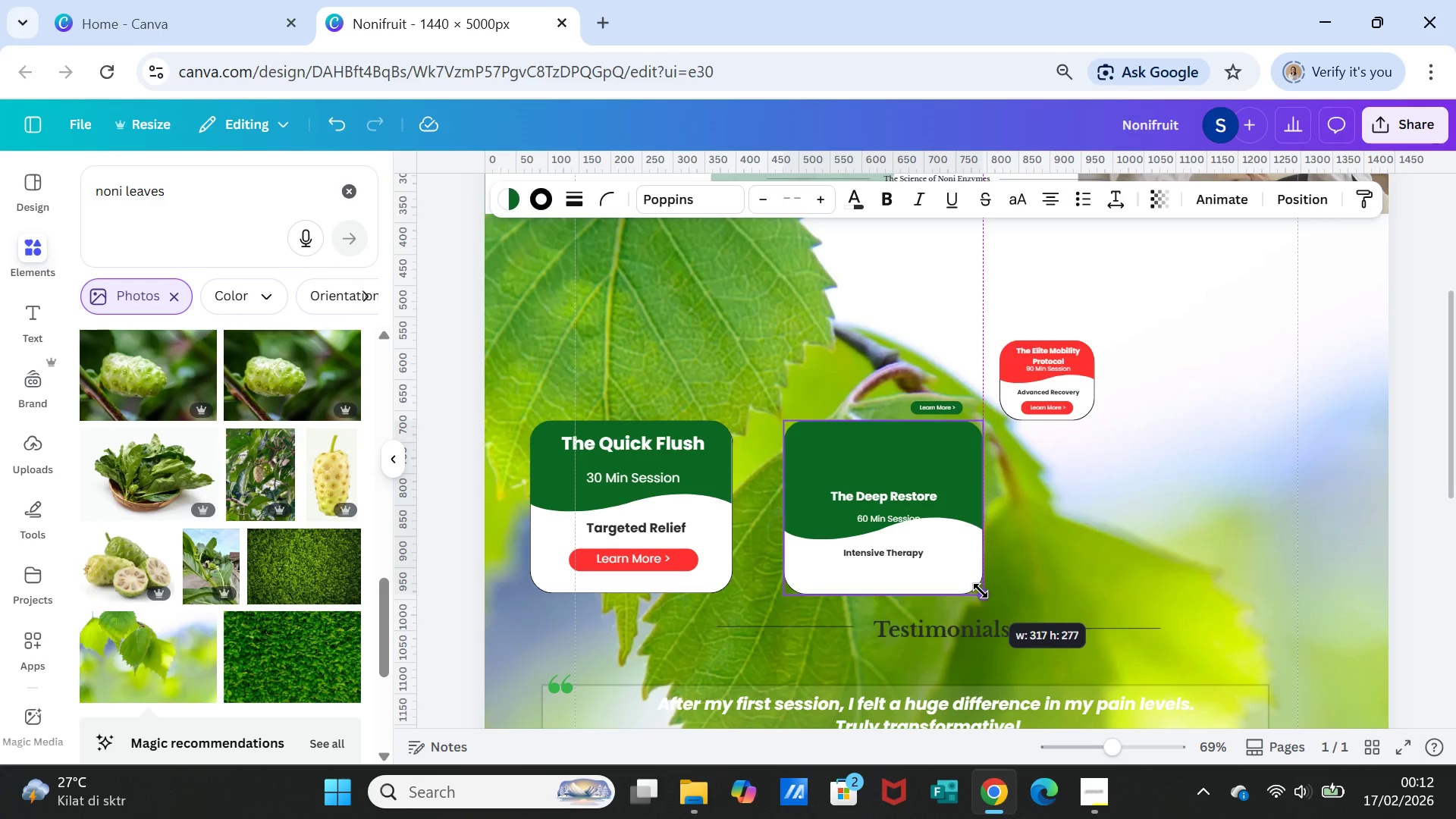 
wait(13.27)
 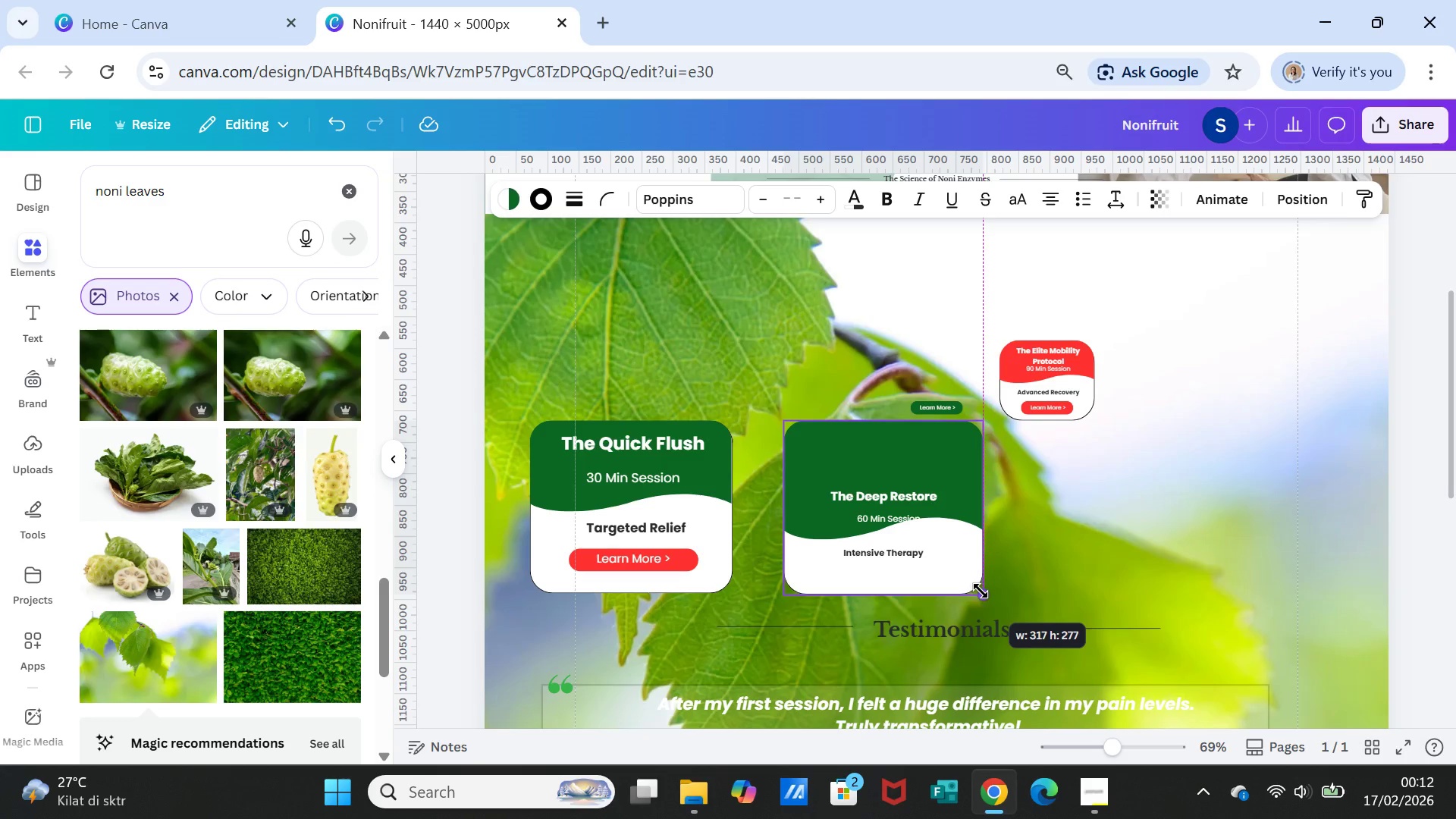 
left_click([886, 423])
 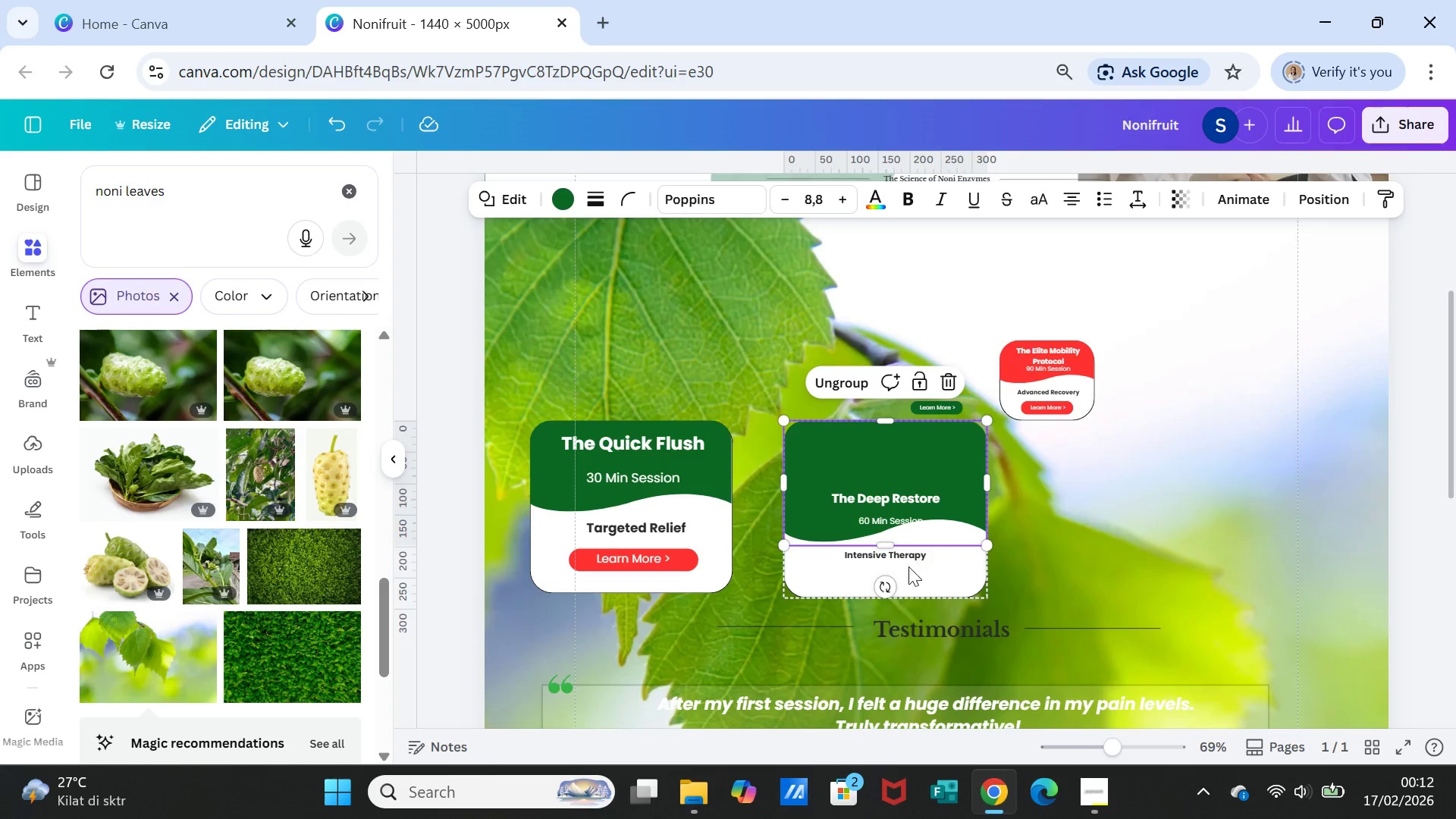 
left_click([911, 581])
 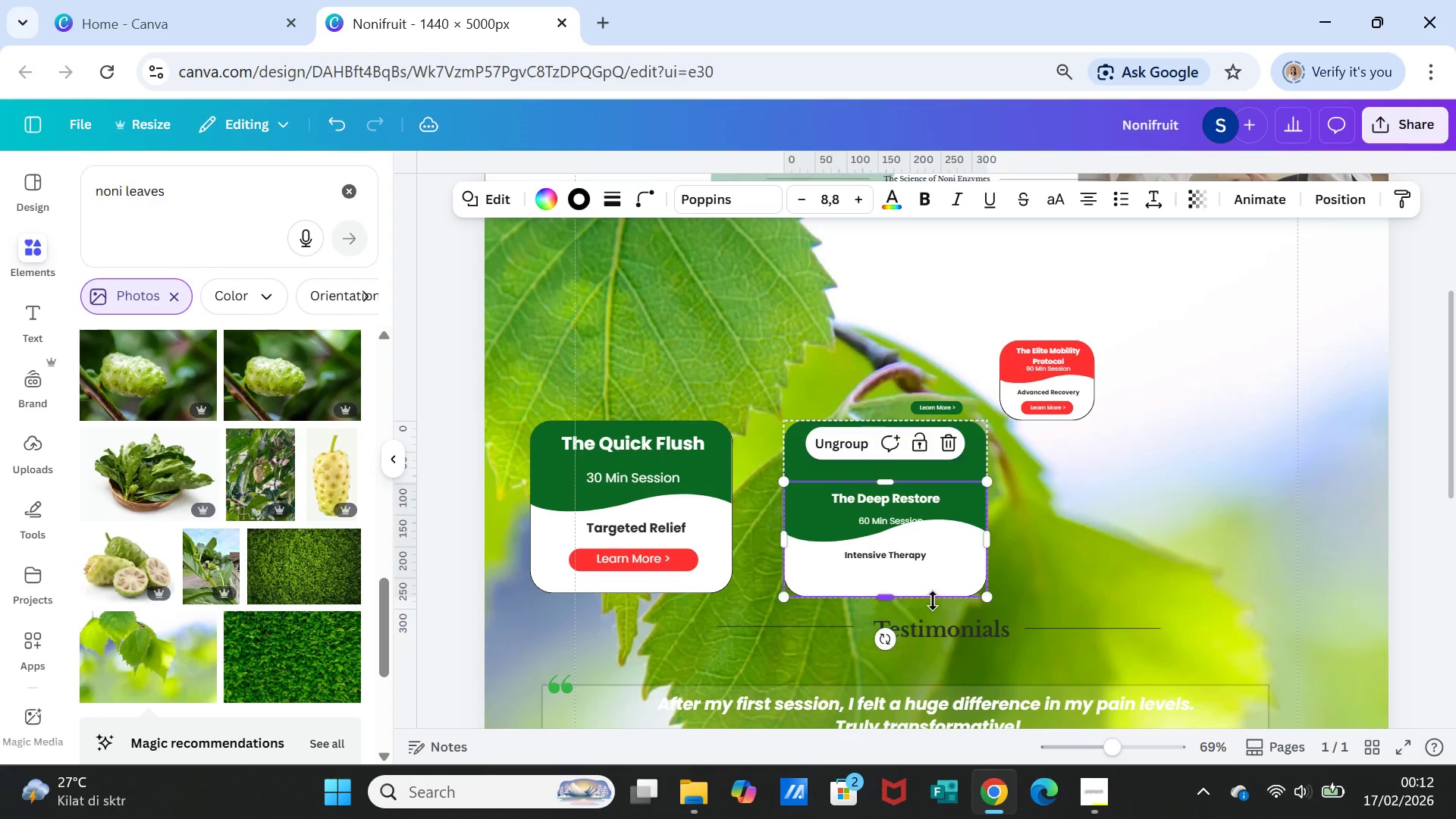 
wait(6.02)
 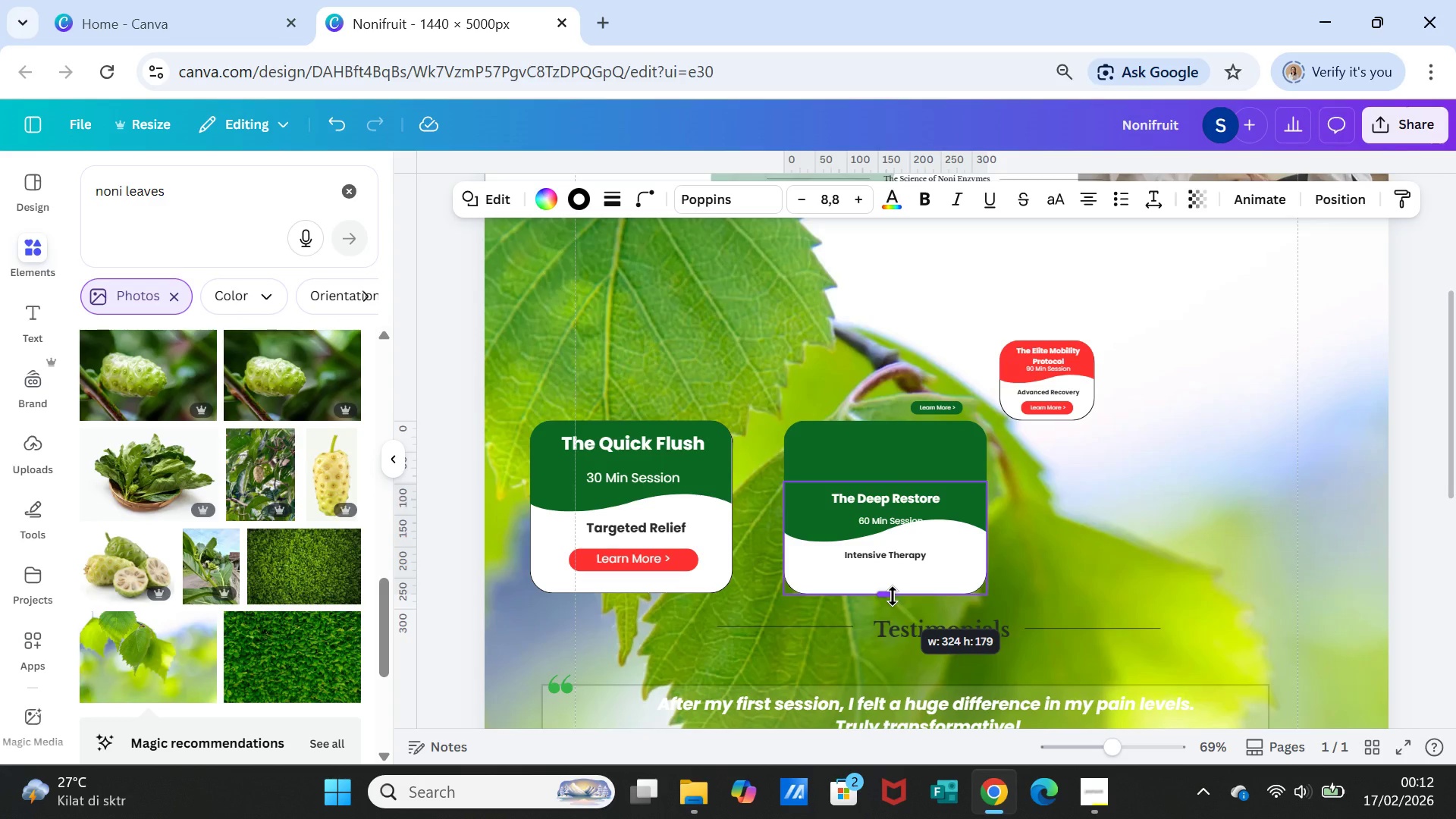 
left_click([1053, 594])
 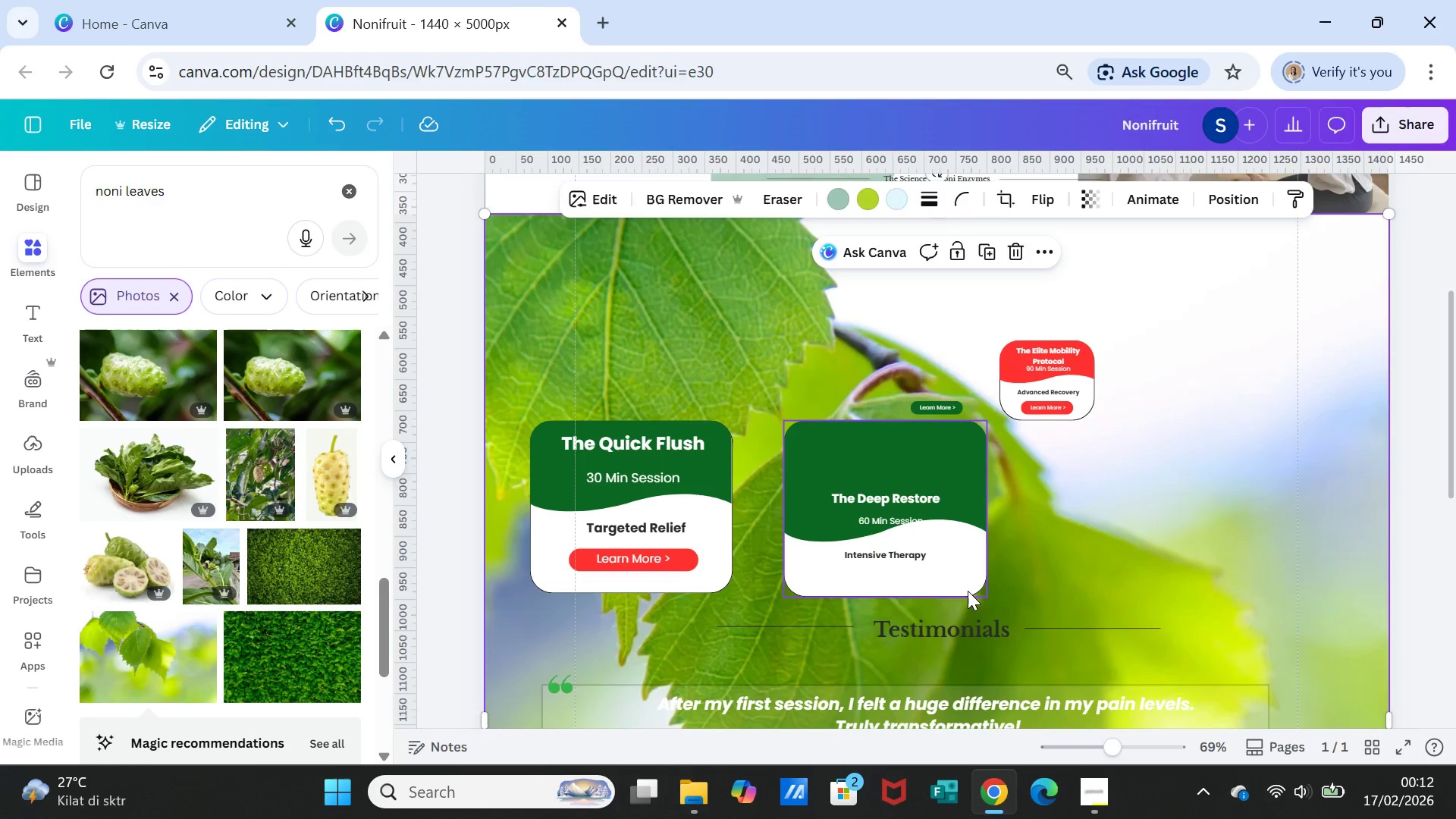 
left_click([968, 591])
 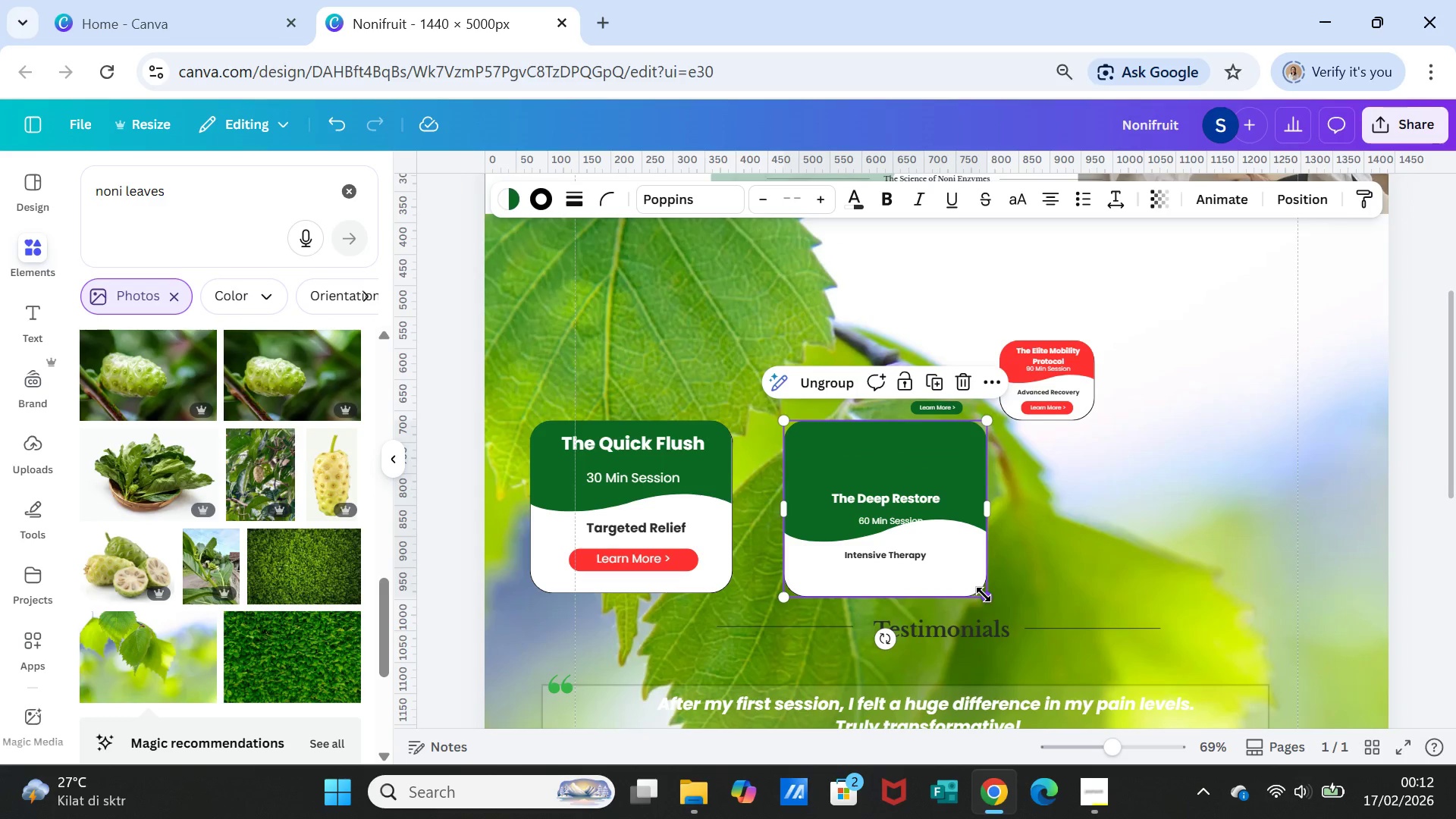 
left_click_drag(start_coordinate=[984, 595], to_coordinate=[981, 591])
 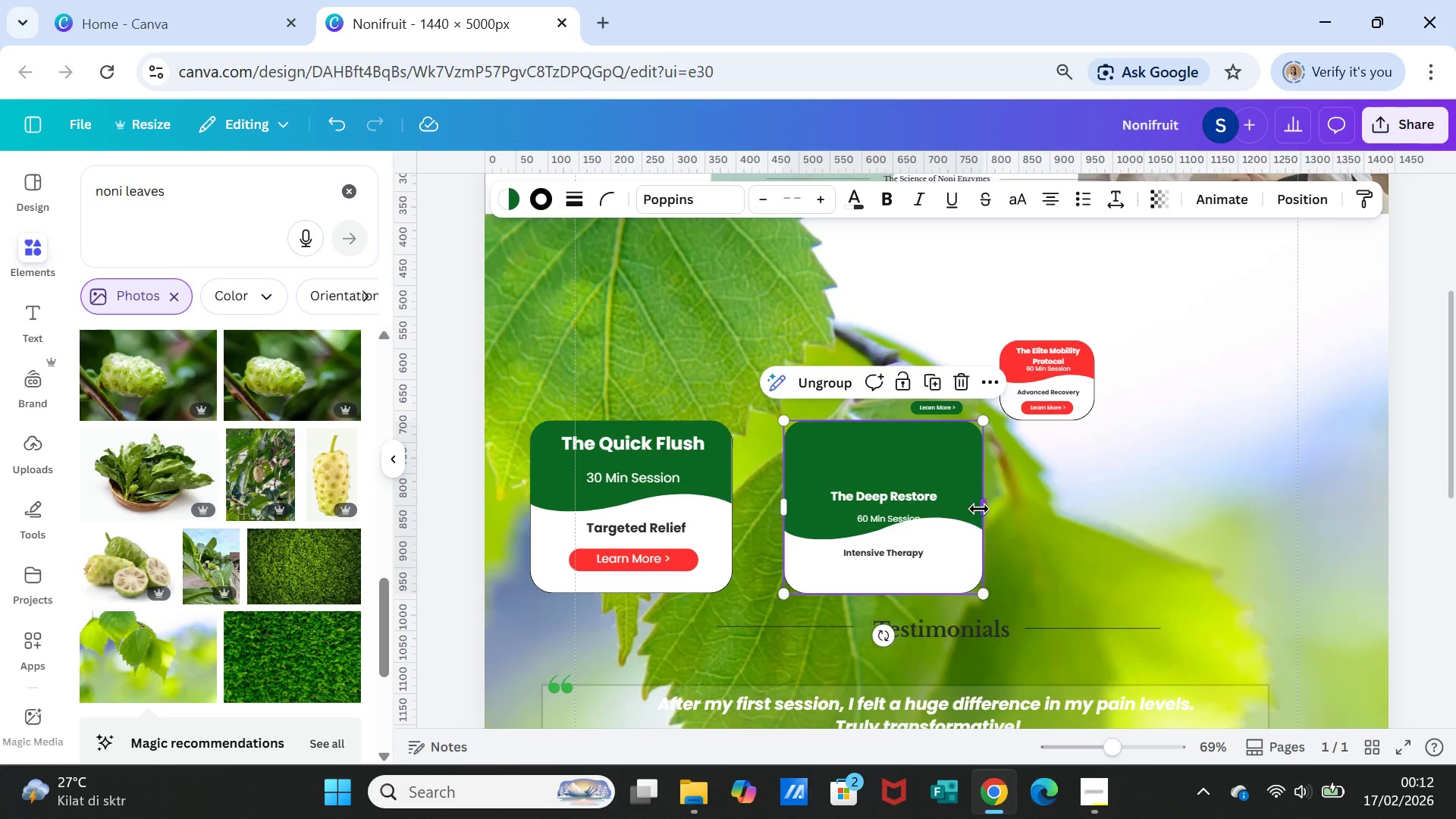 
left_click_drag(start_coordinate=[981, 509], to_coordinate=[986, 509])
 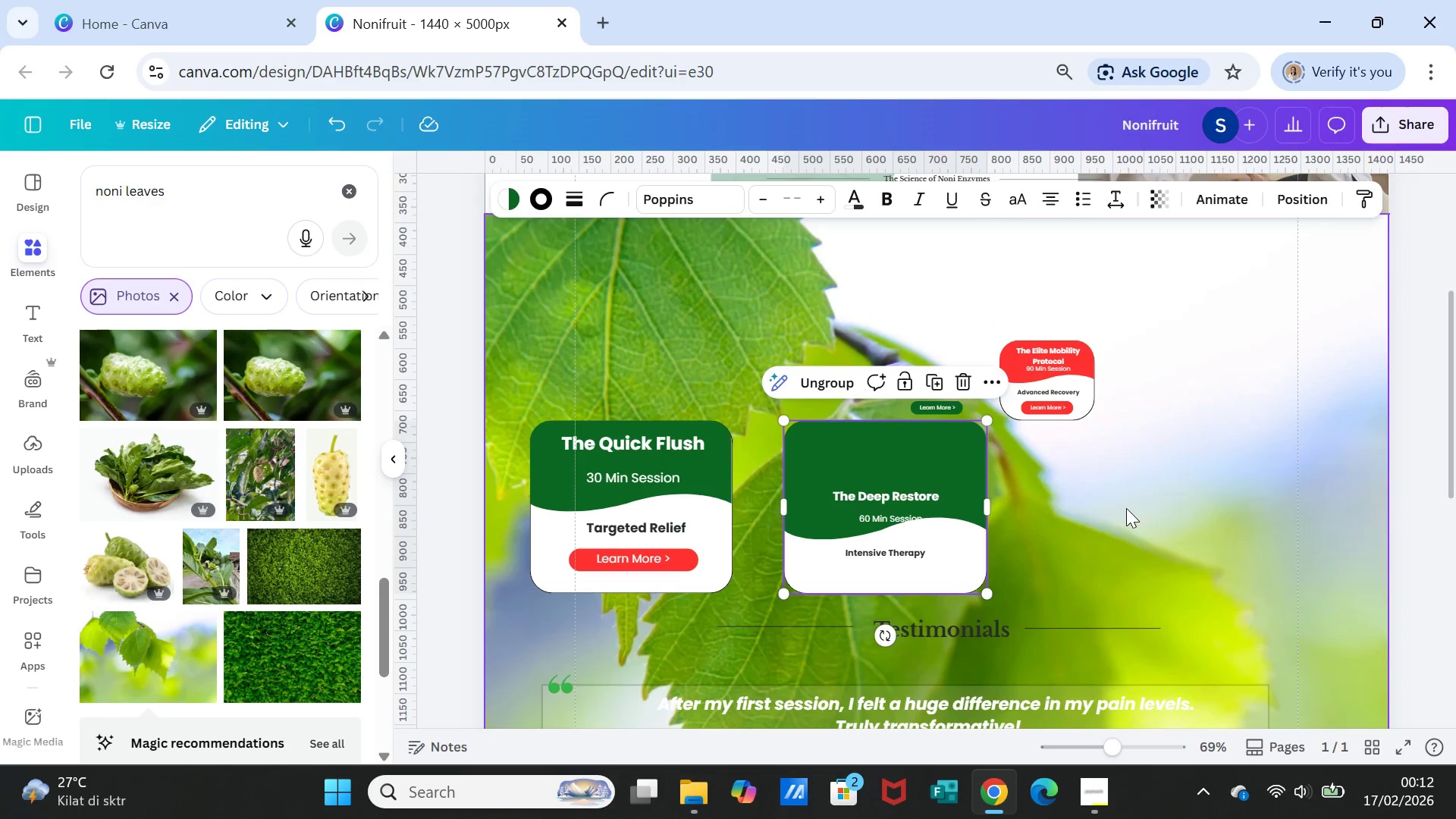 
left_click([1126, 508])
 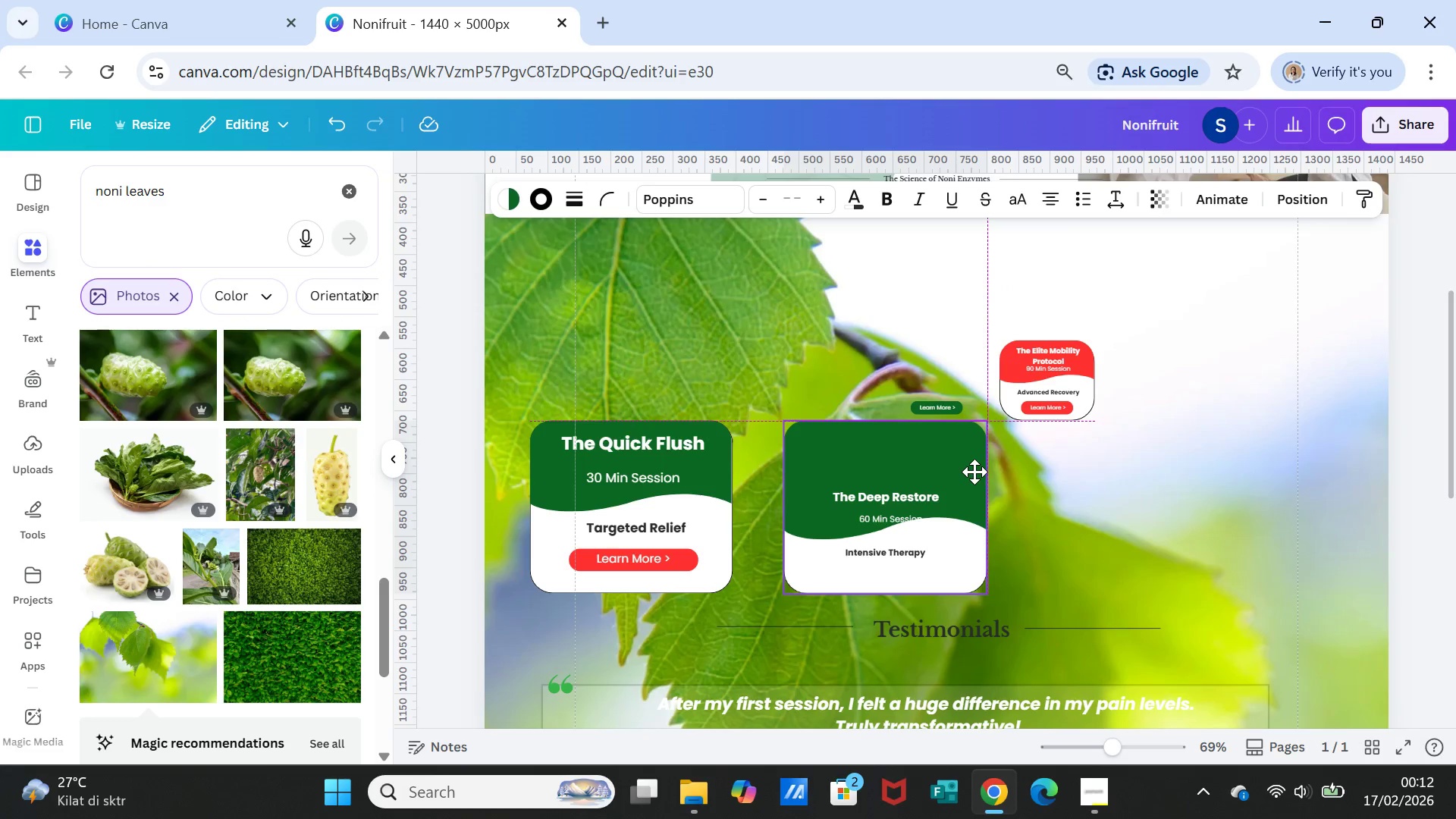 
wait(5.48)
 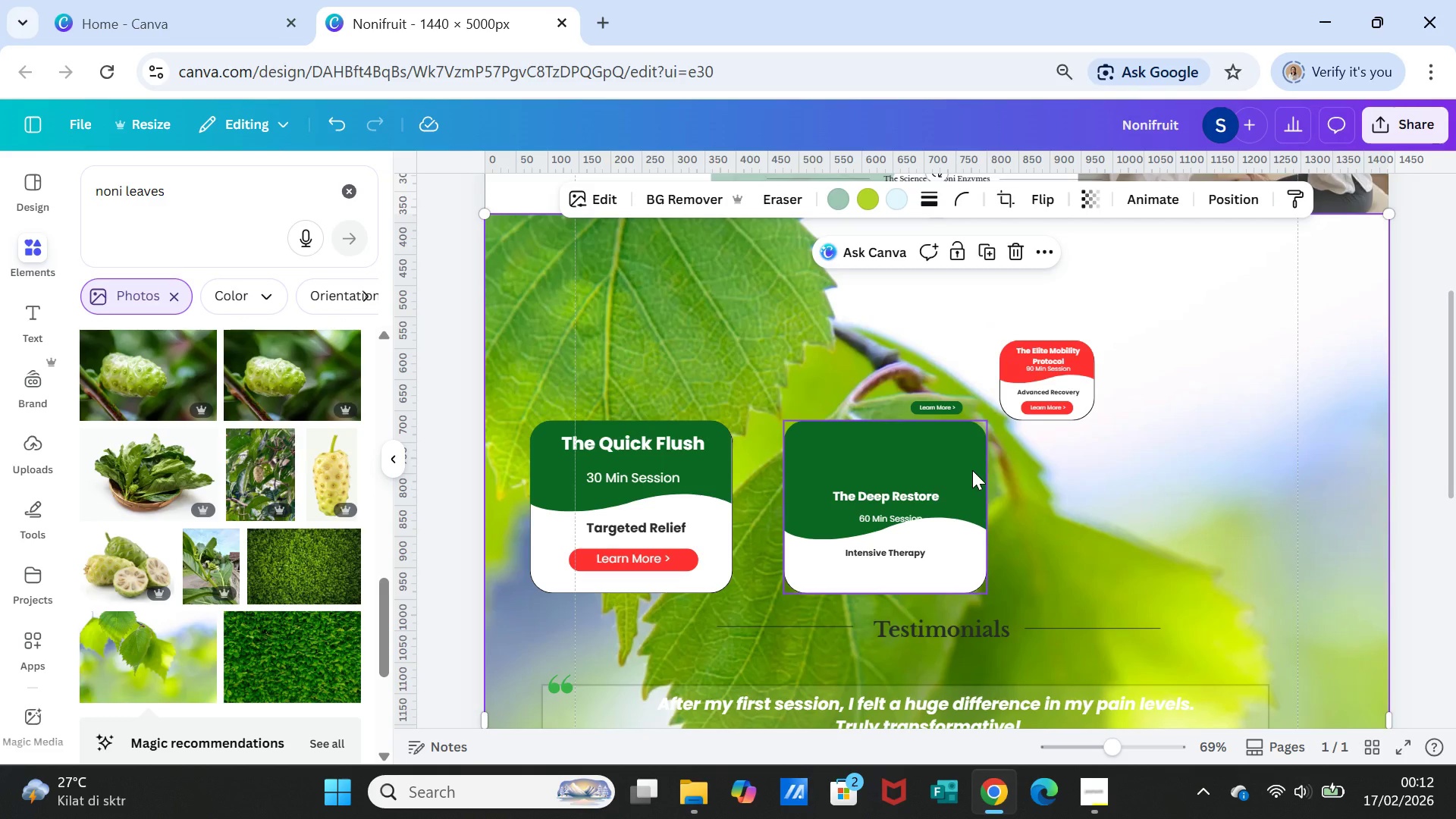 
left_click([1096, 488])
 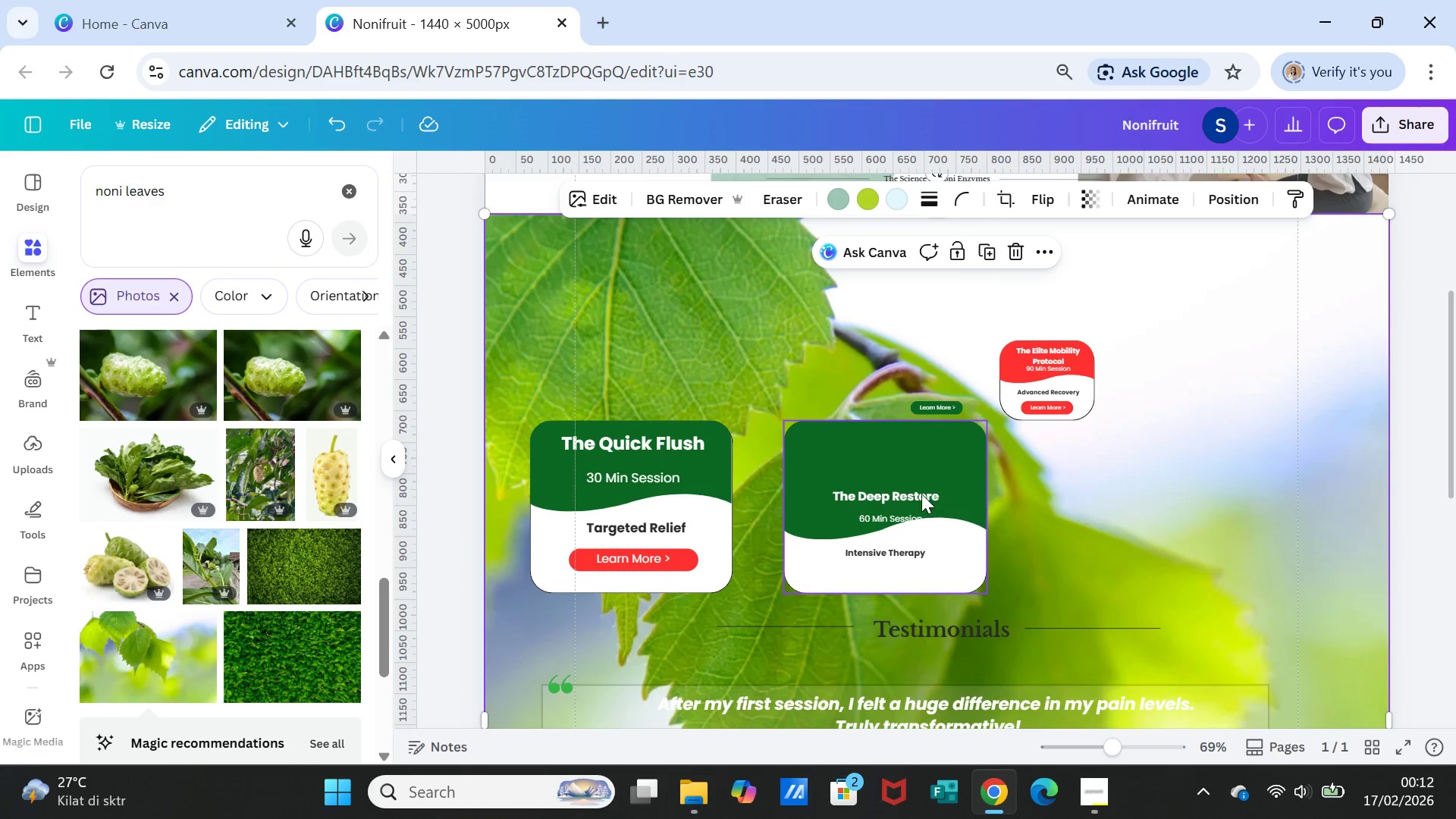 
left_click([921, 494])
 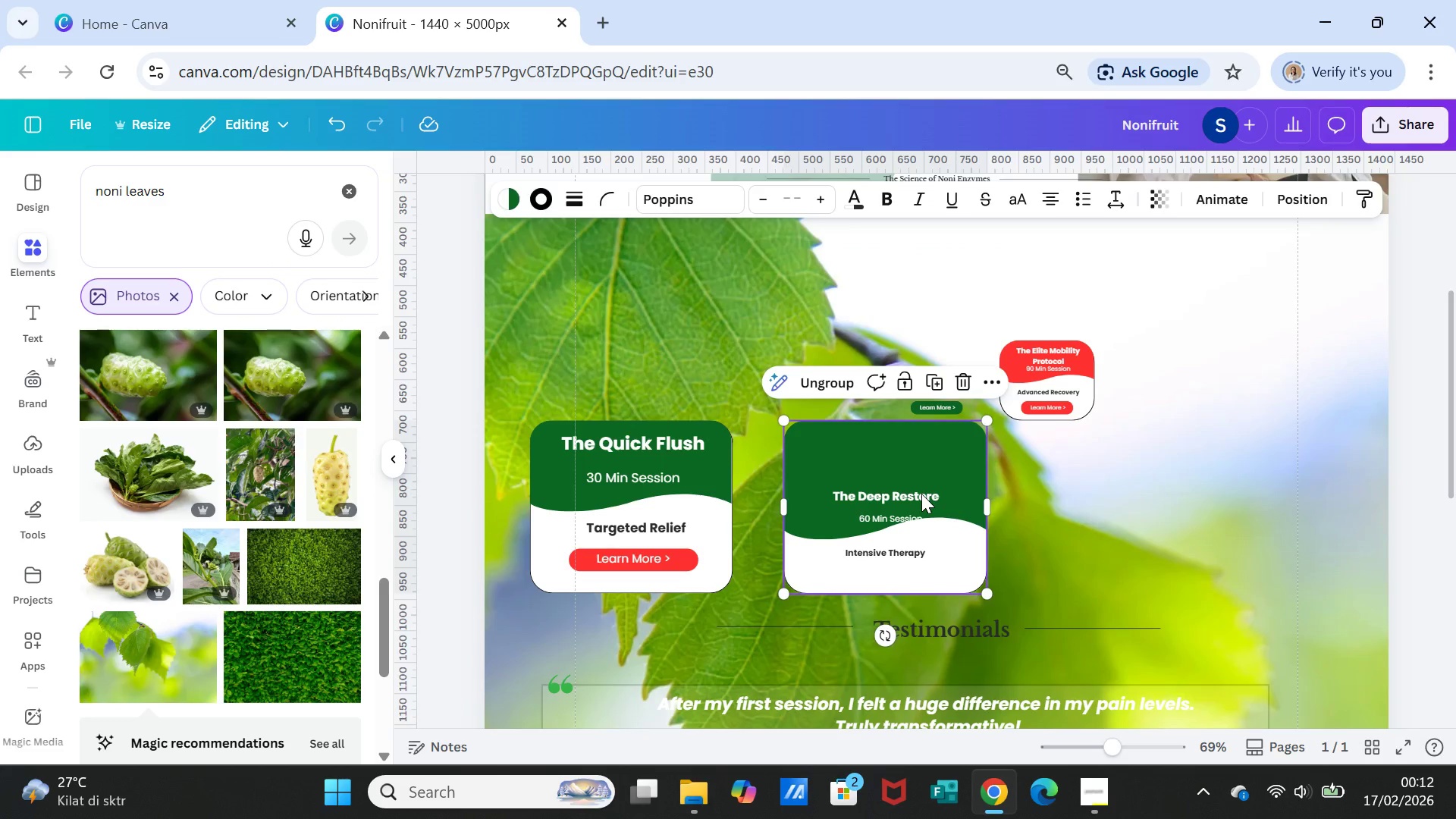 
left_click([921, 494])
 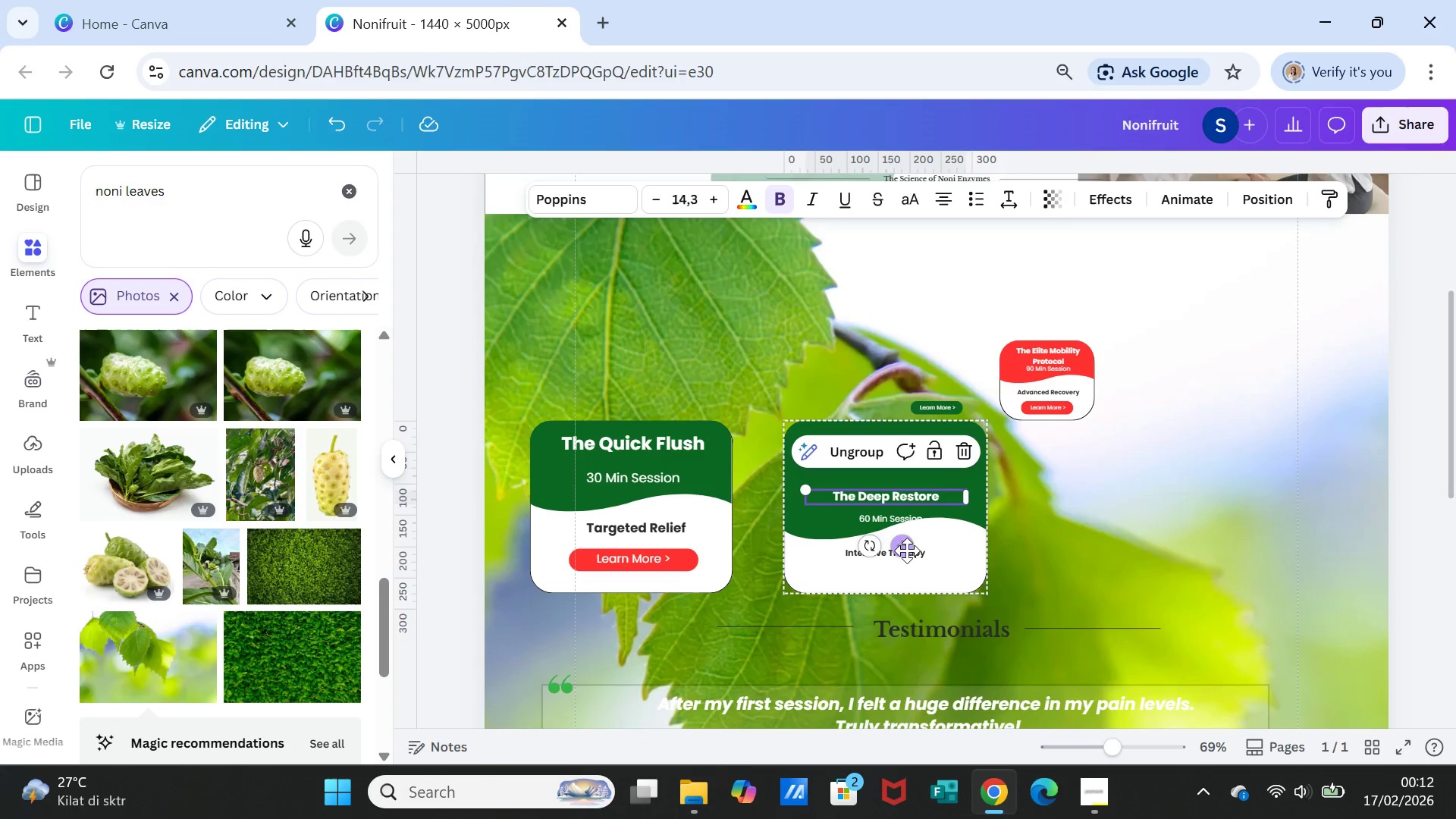 
left_click_drag(start_coordinate=[906, 551], to_coordinate=[908, 499])
 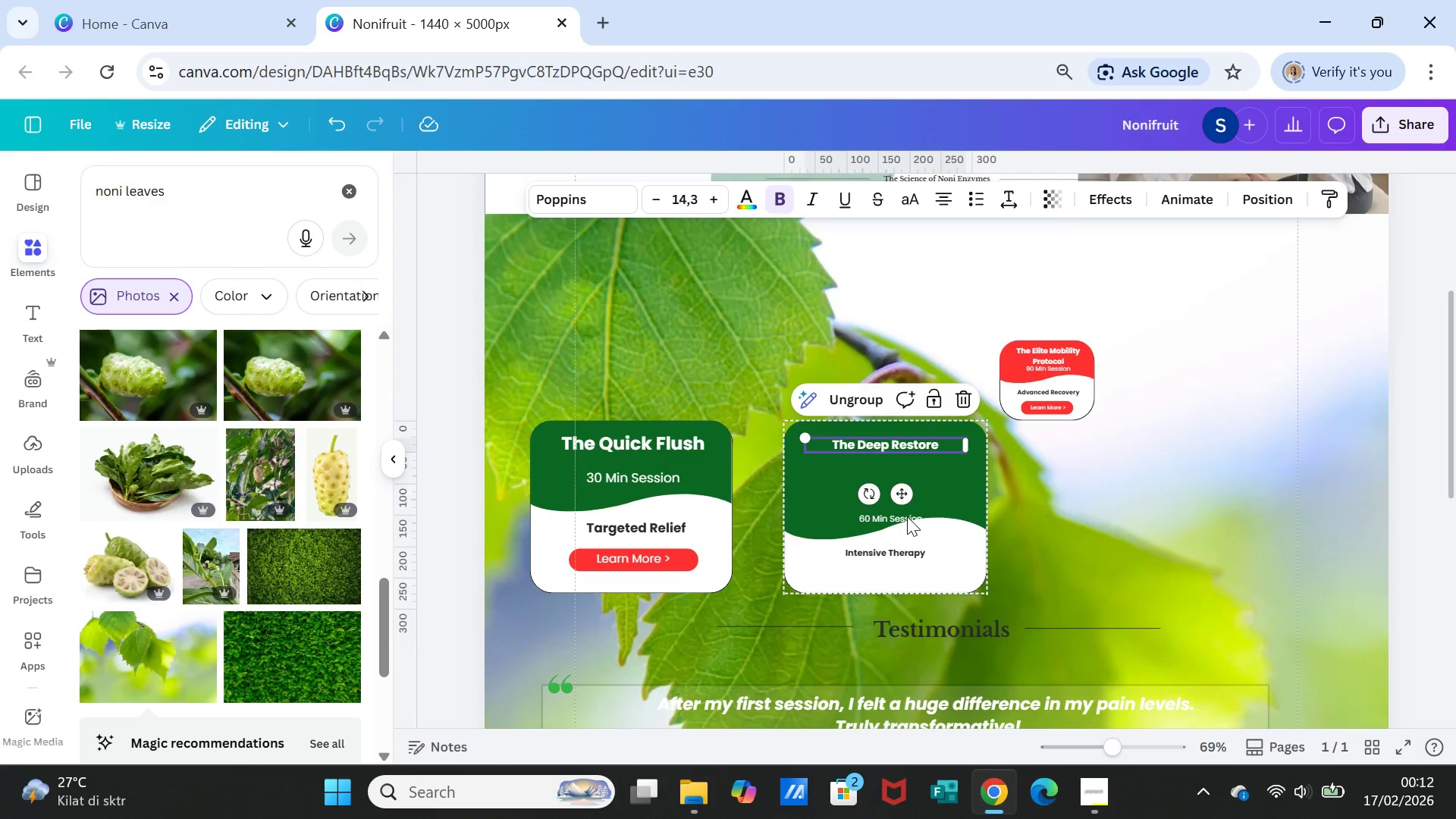 
left_click([907, 516])
 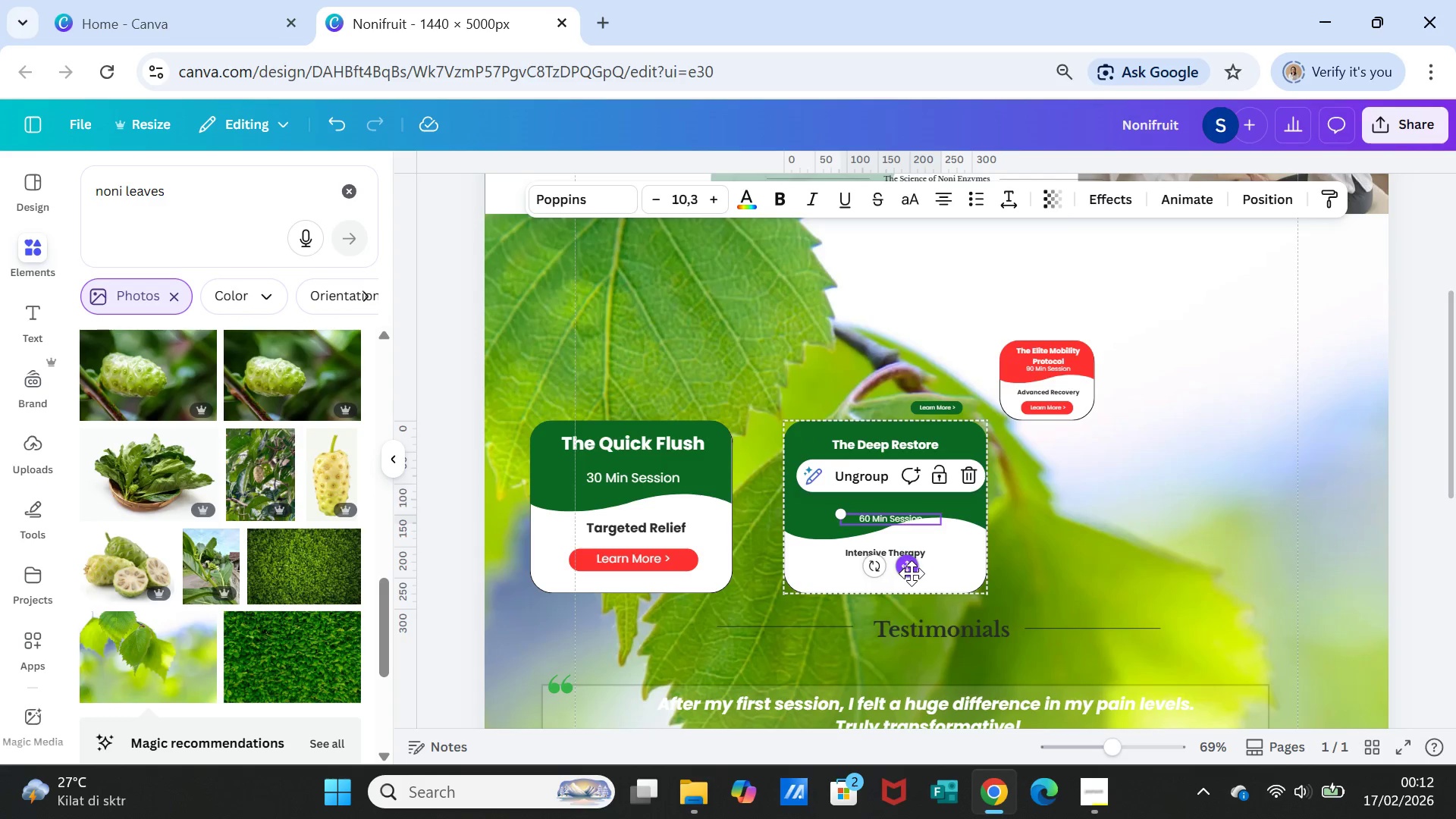 
left_click_drag(start_coordinate=[914, 573], to_coordinate=[907, 531])
 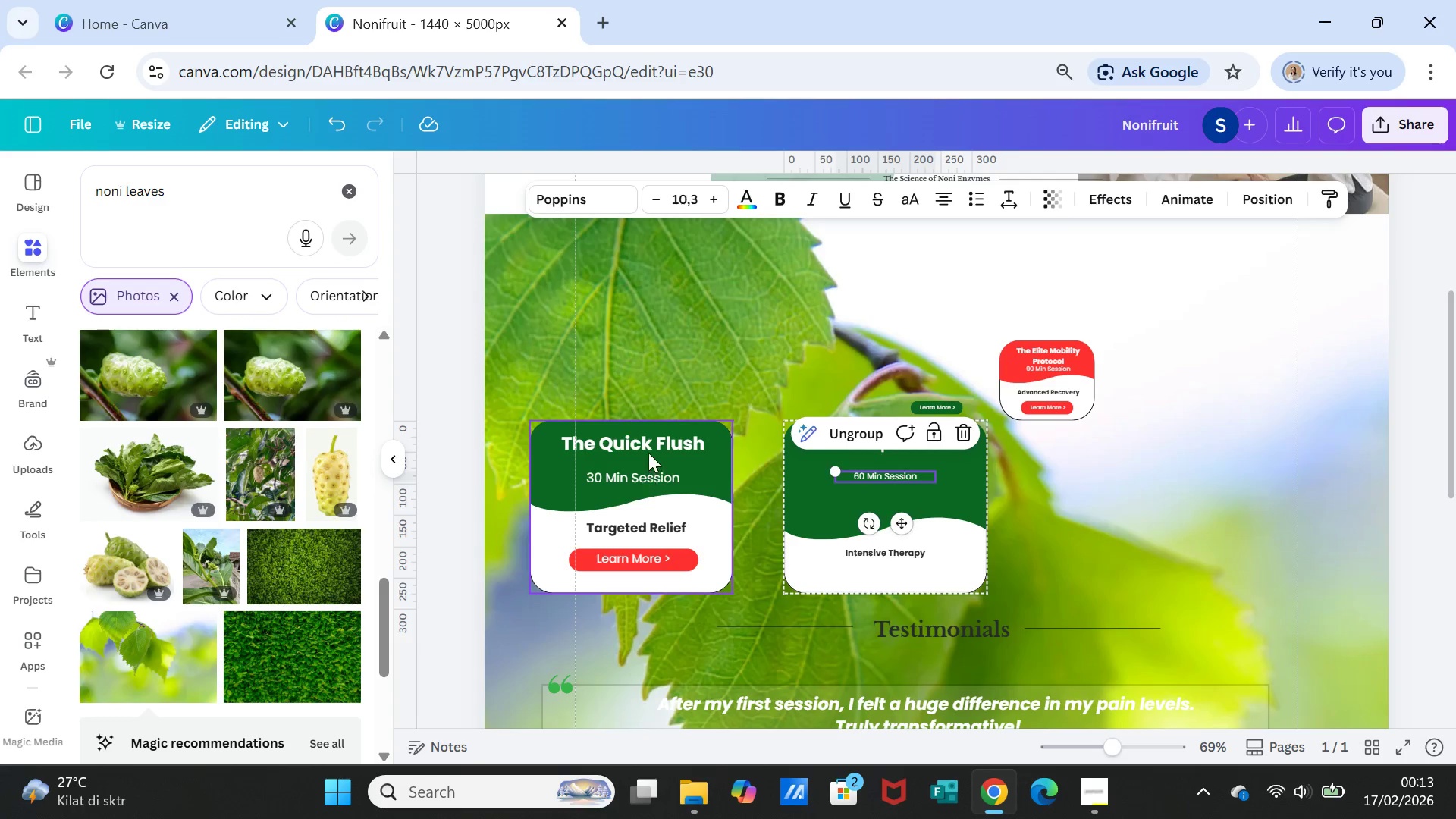 
left_click([648, 453])
 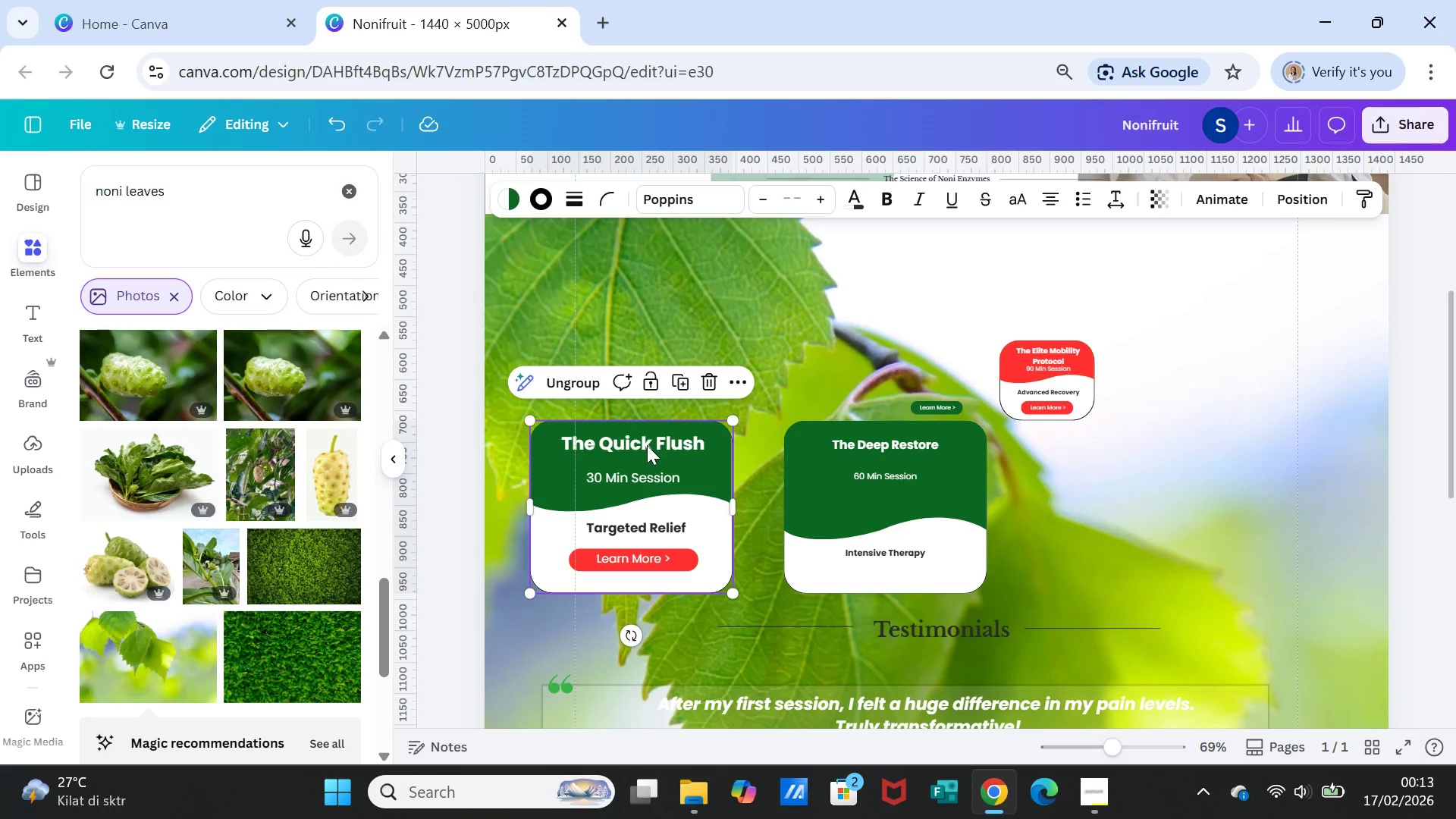 
left_click([647, 445])
 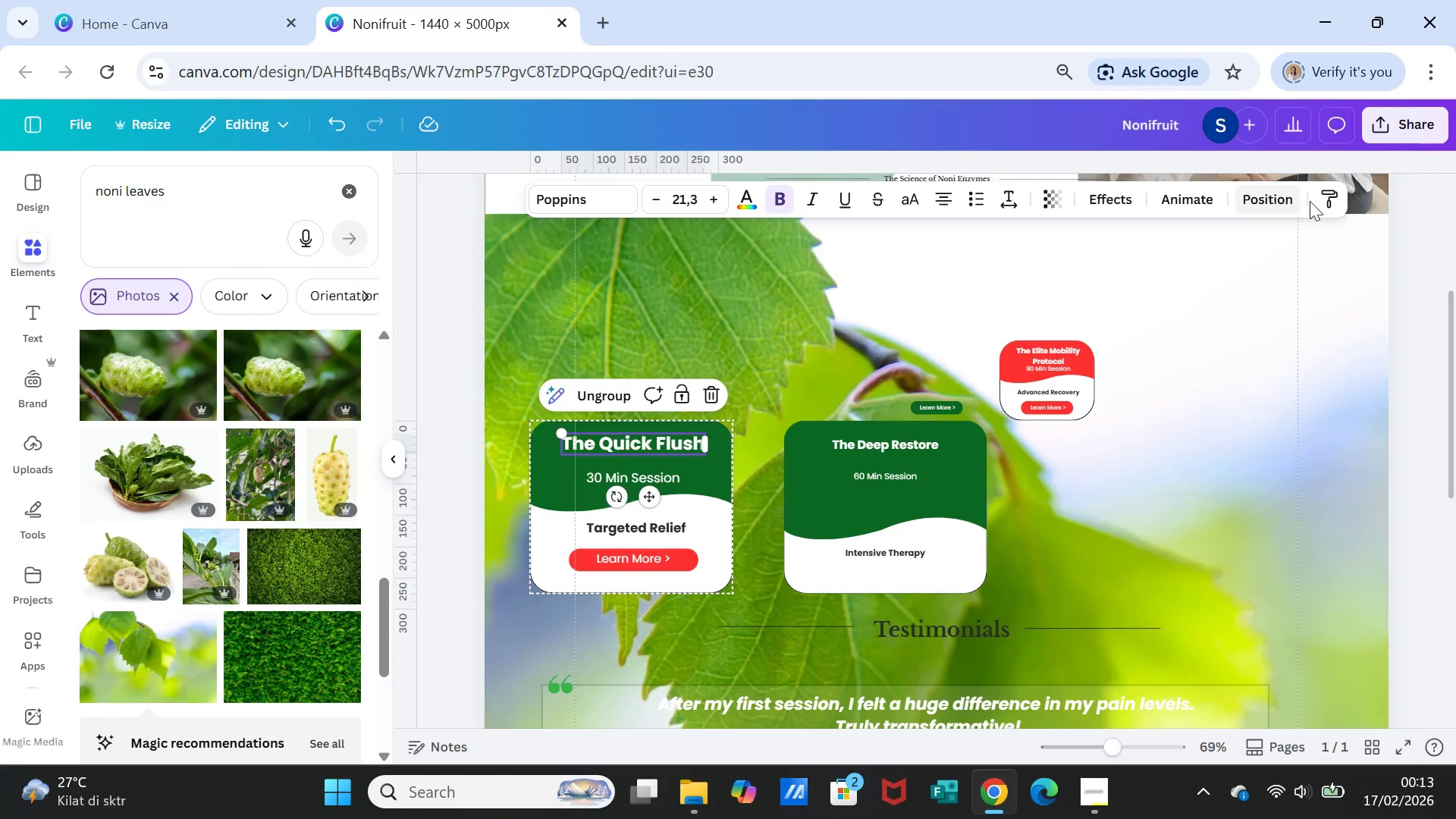 
left_click([1334, 194])
 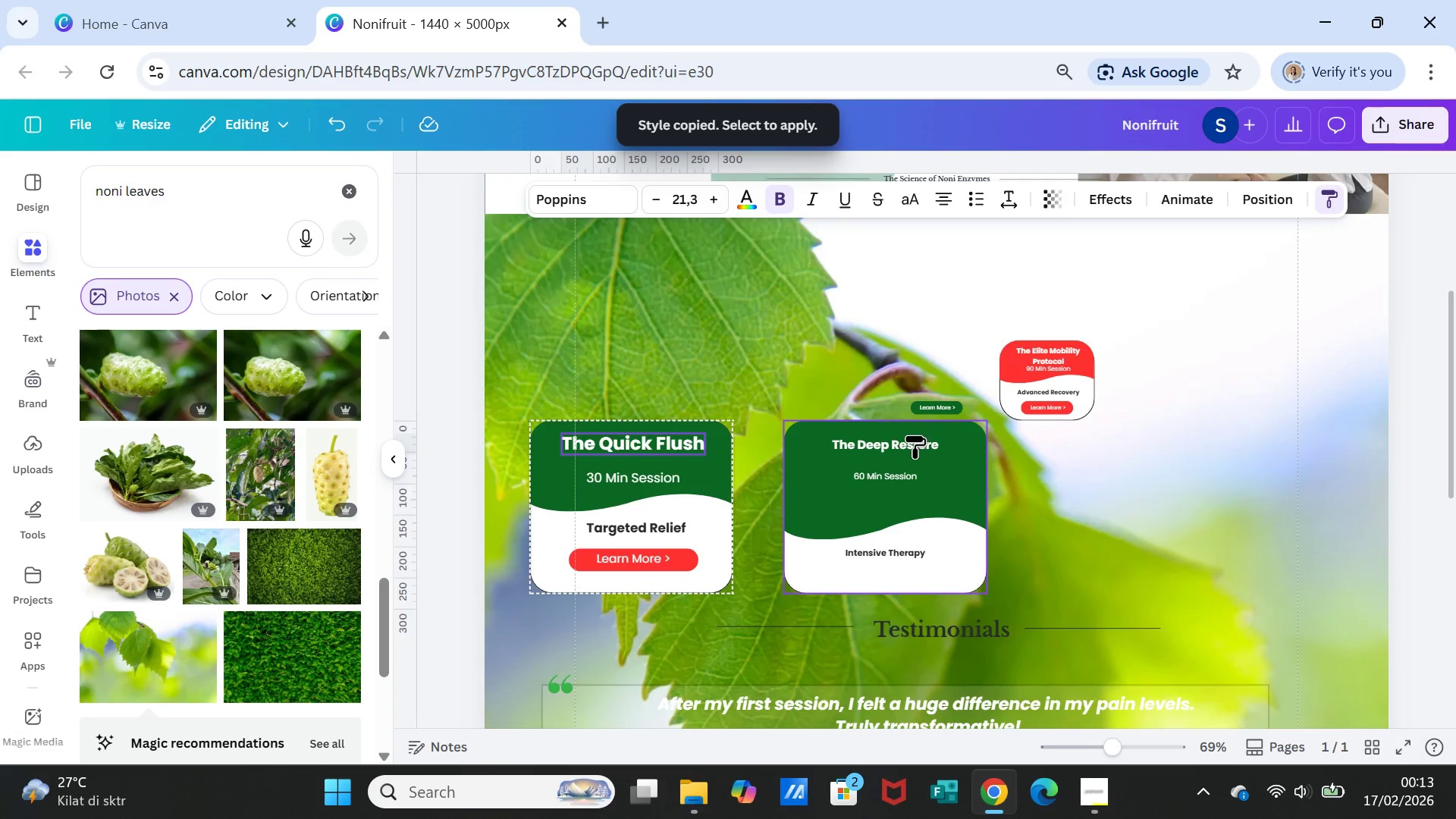 
left_click([915, 436])
 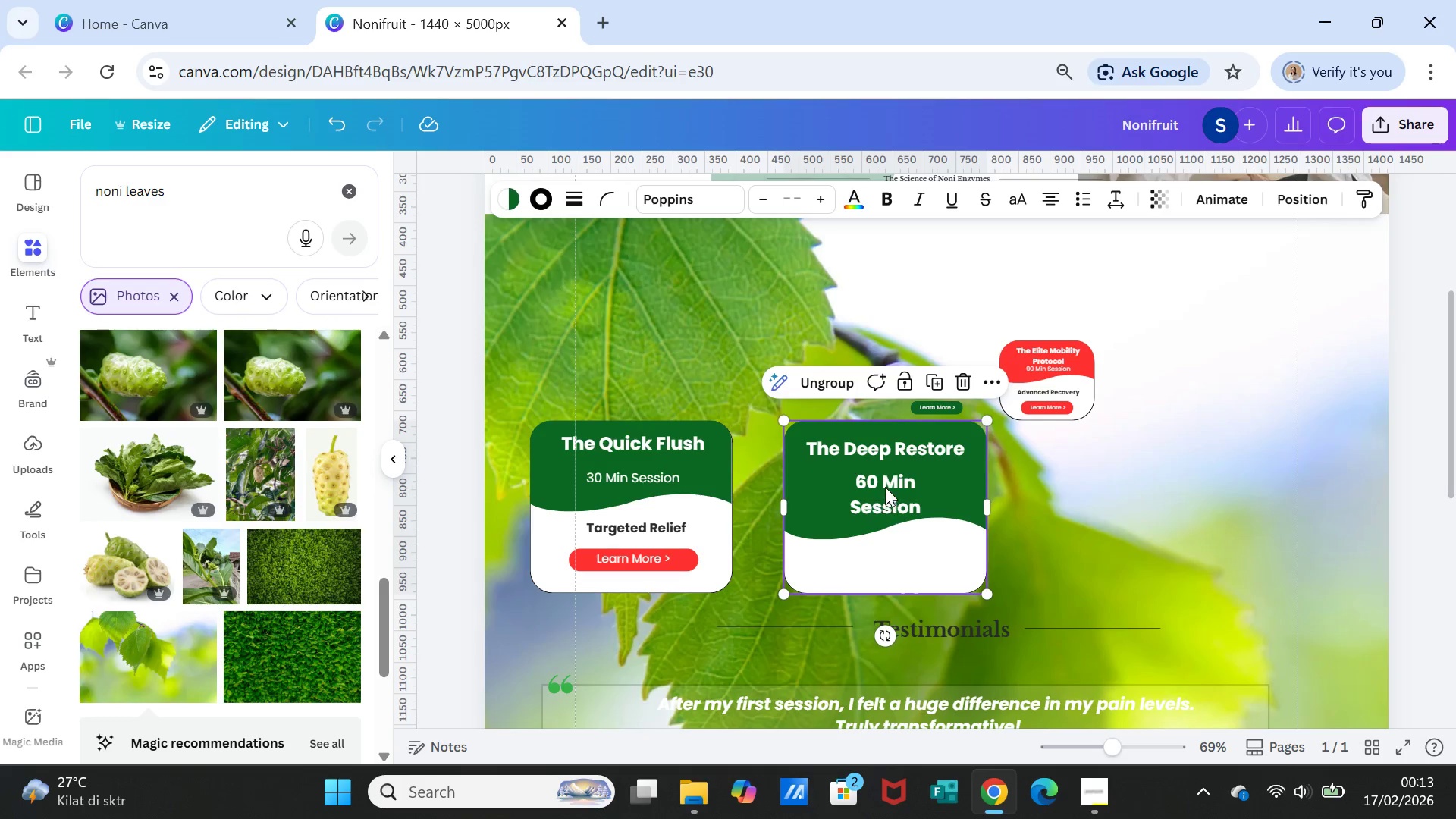 
left_click([638, 475])
 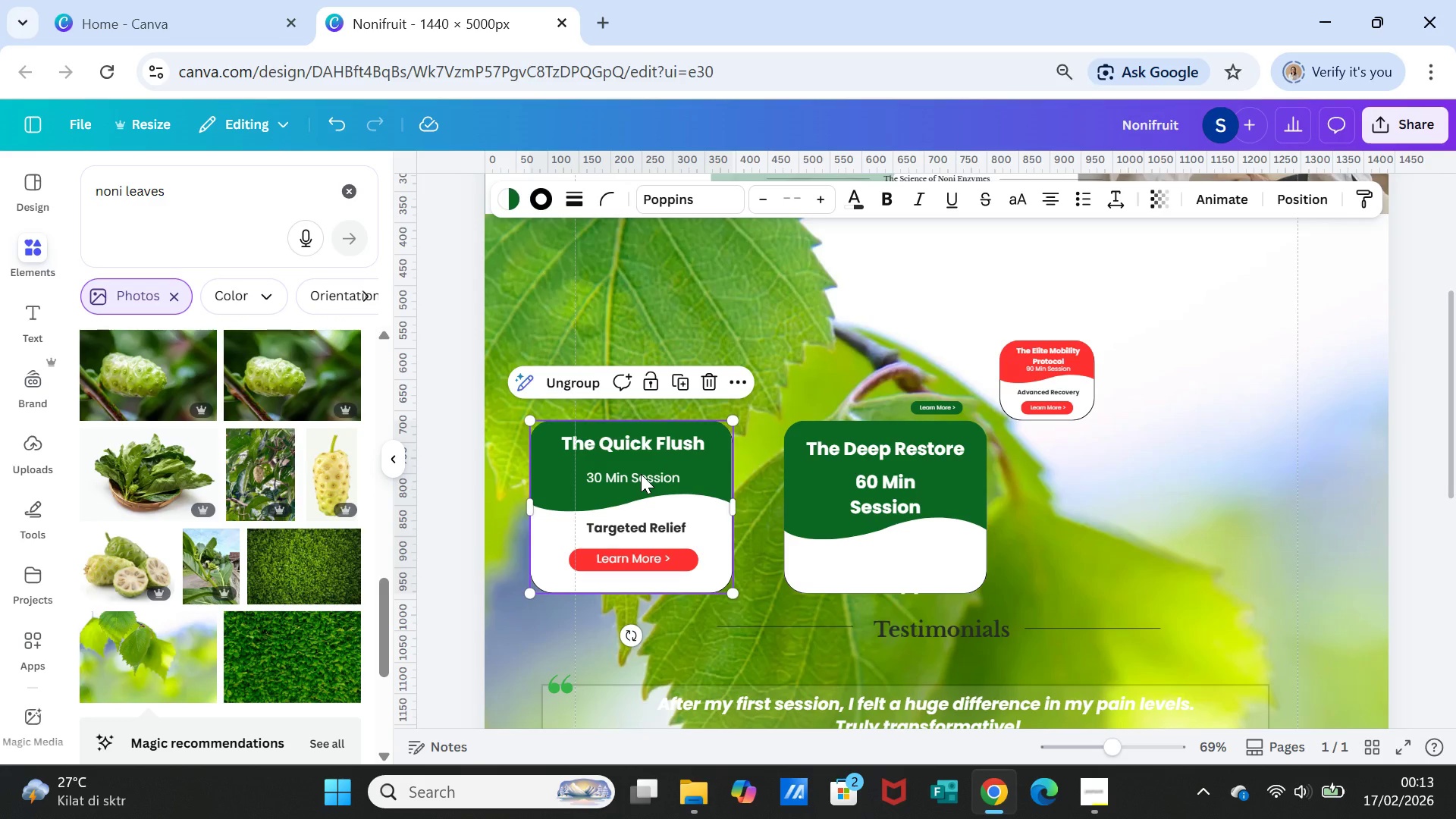 
left_click([641, 474])
 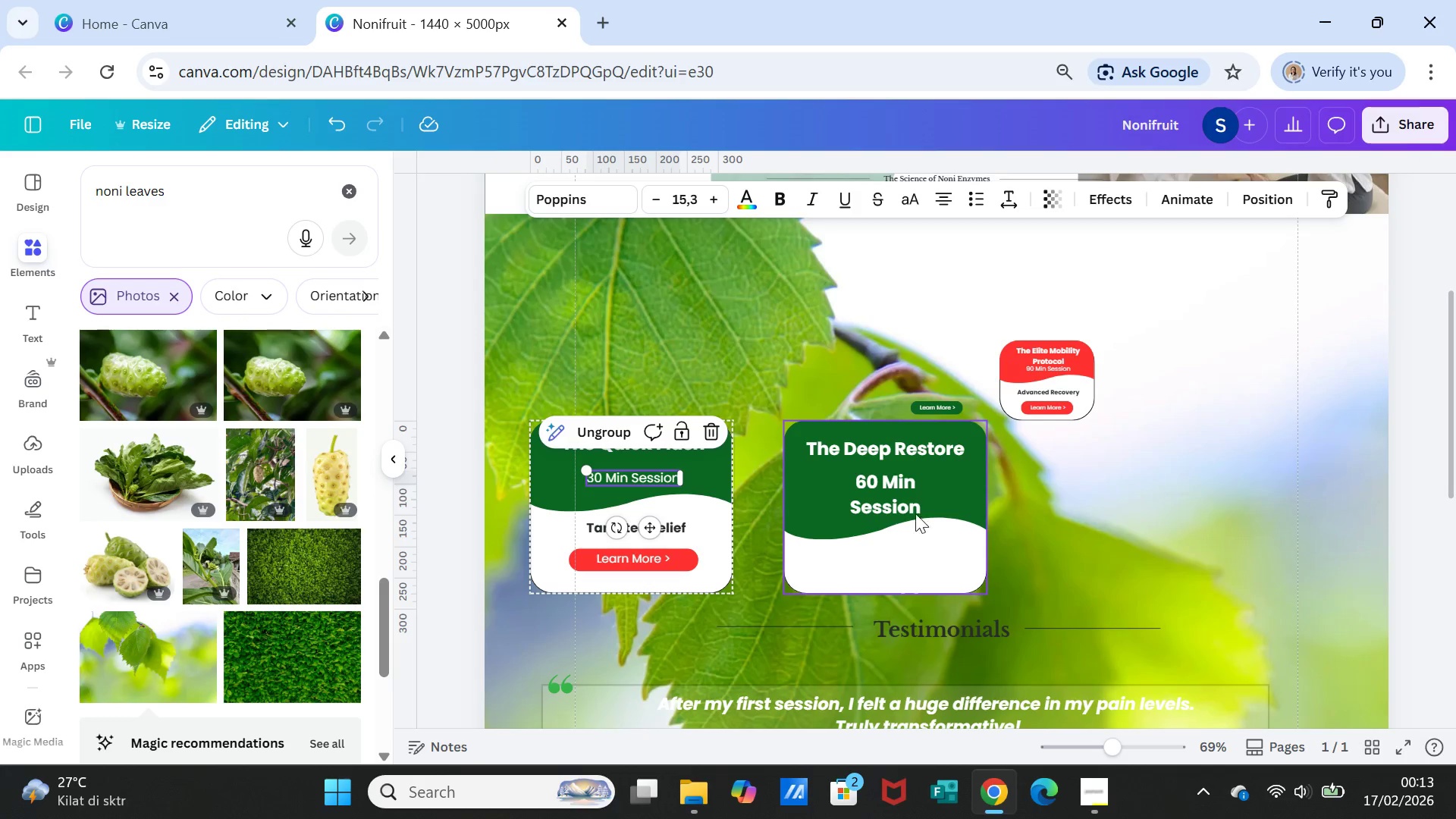 
left_click([891, 482])
 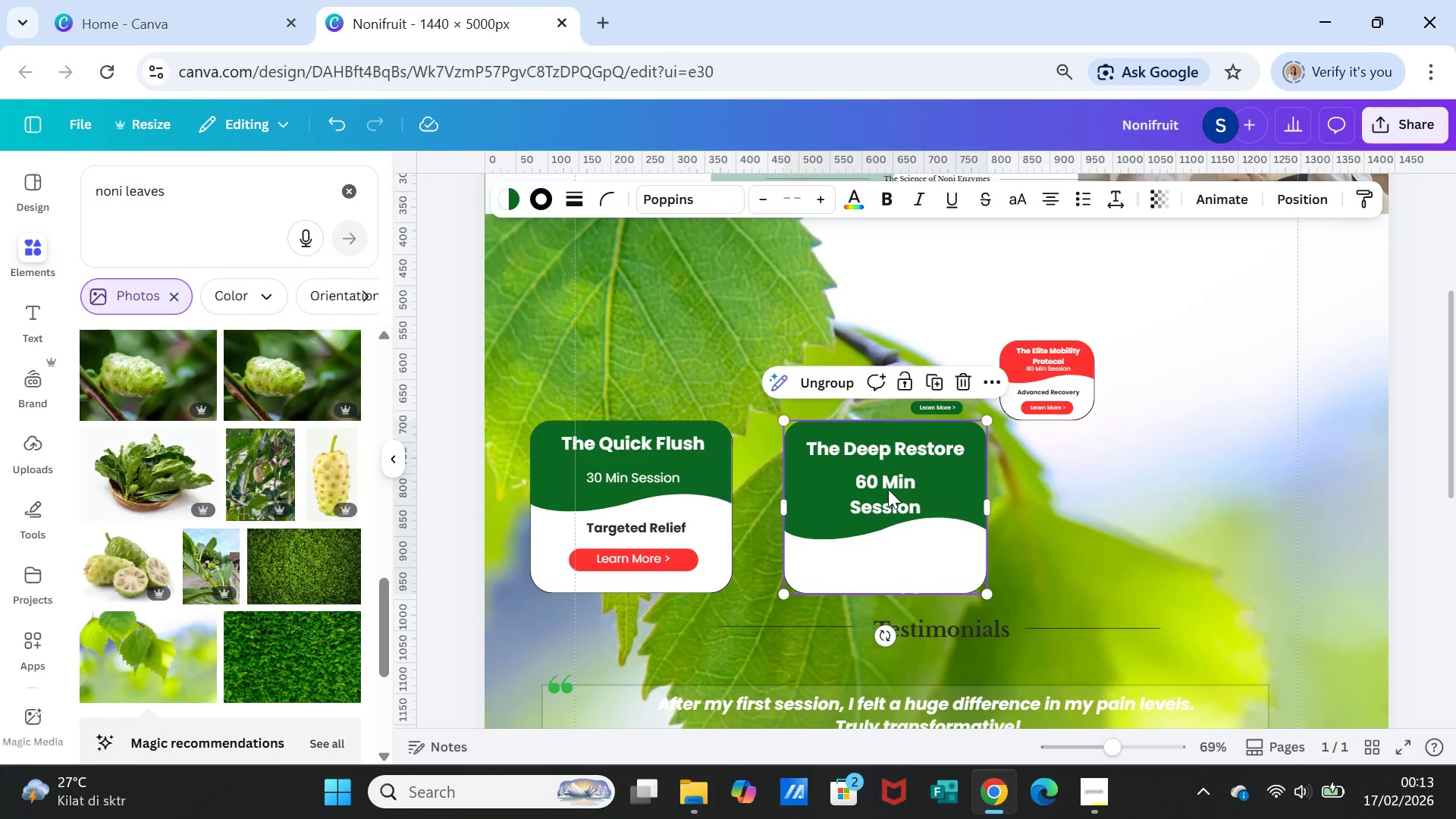 
left_click([888, 489])
 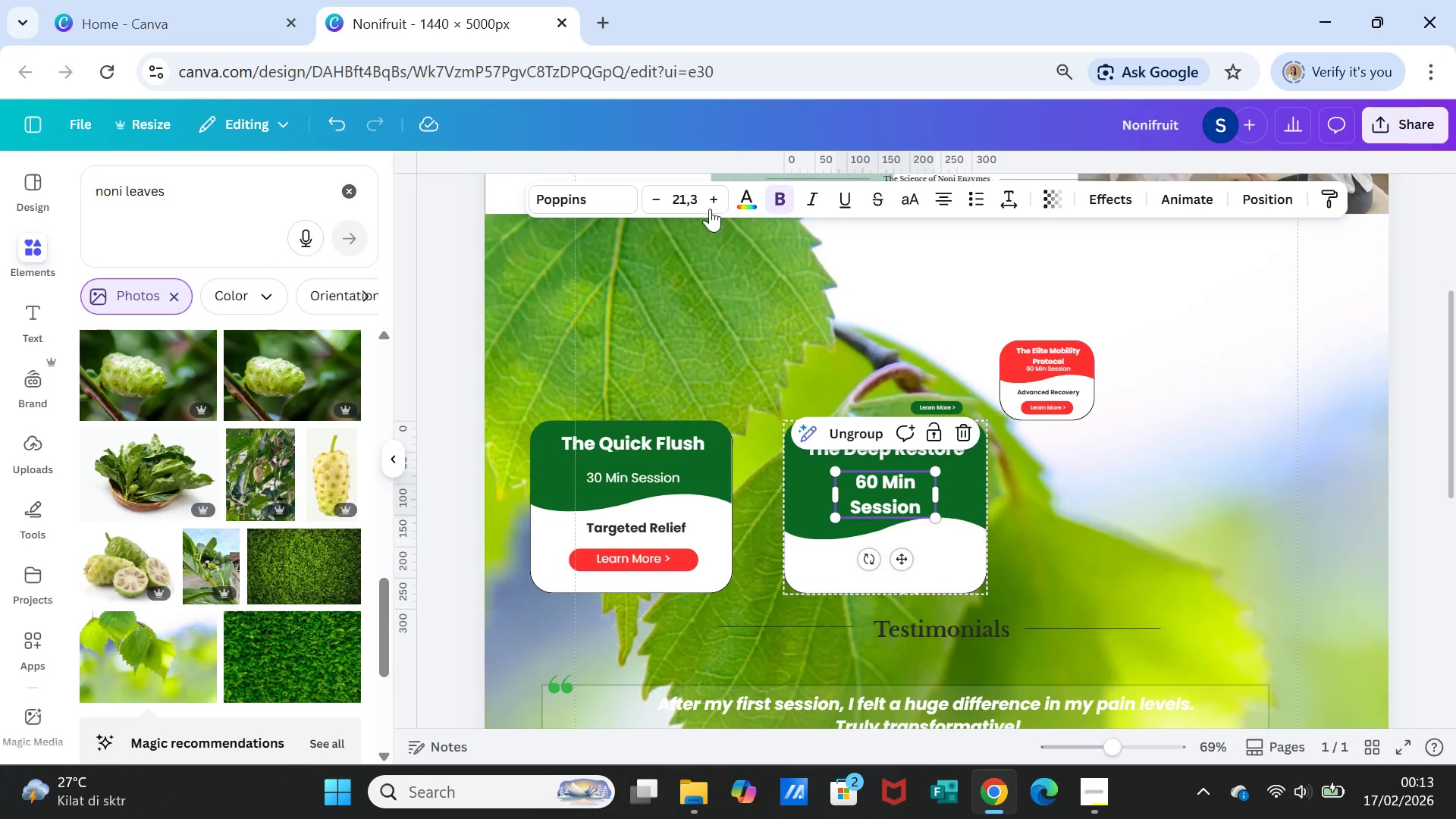 
left_click([698, 201])
 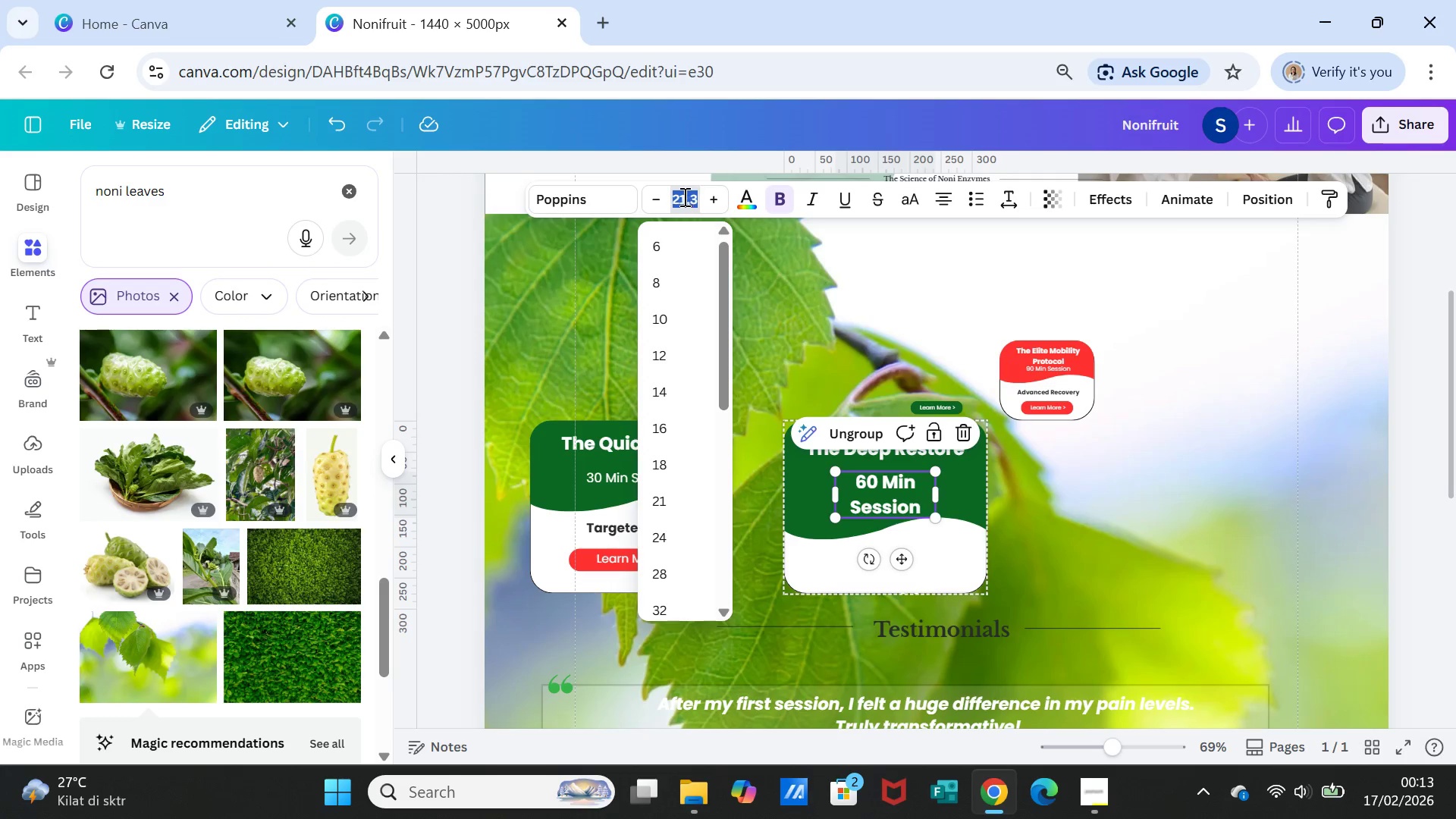 
left_click([683, 196])
 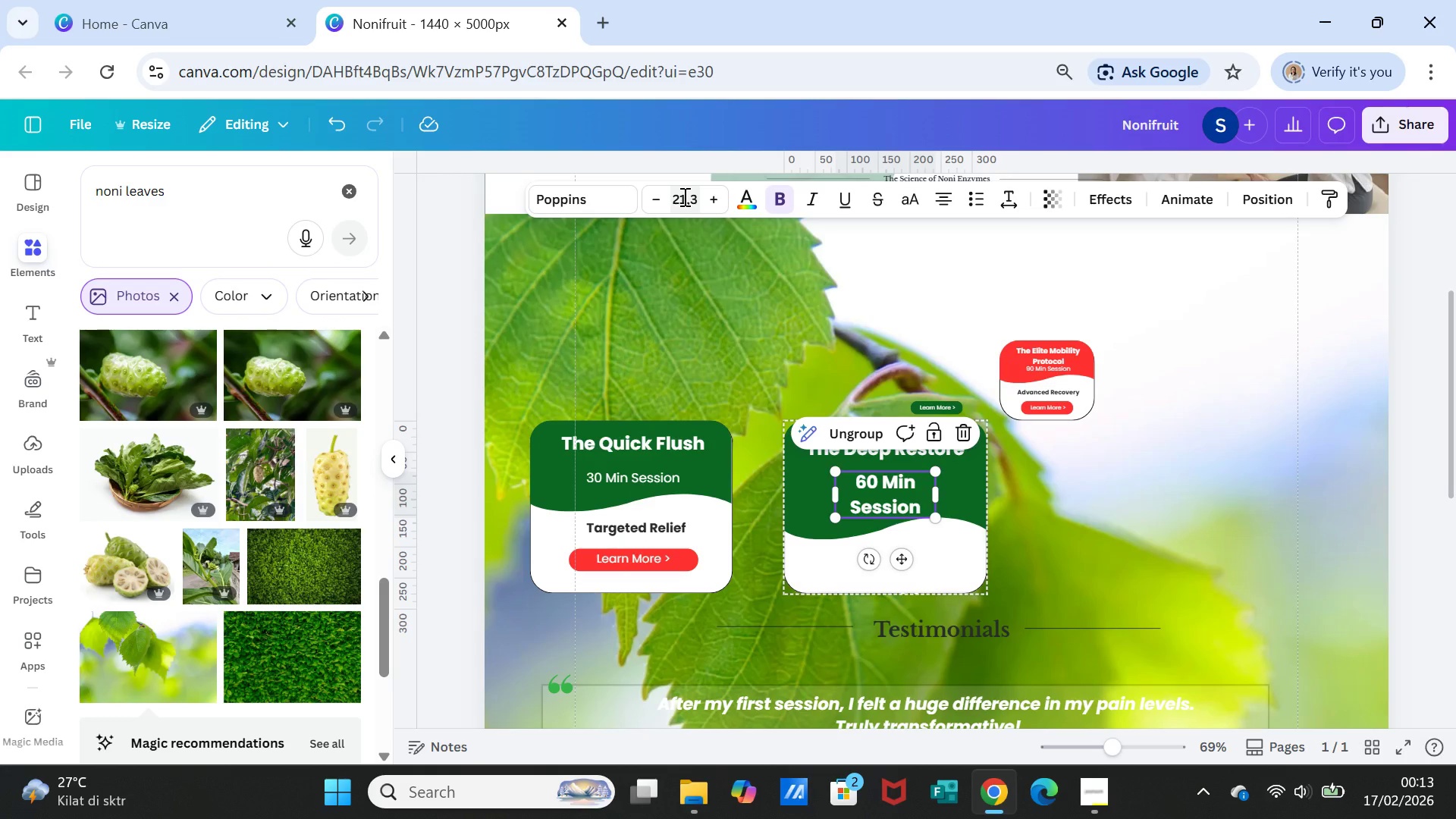 
left_click_drag(start_coordinate=[683, 196], to_coordinate=[673, 196])
 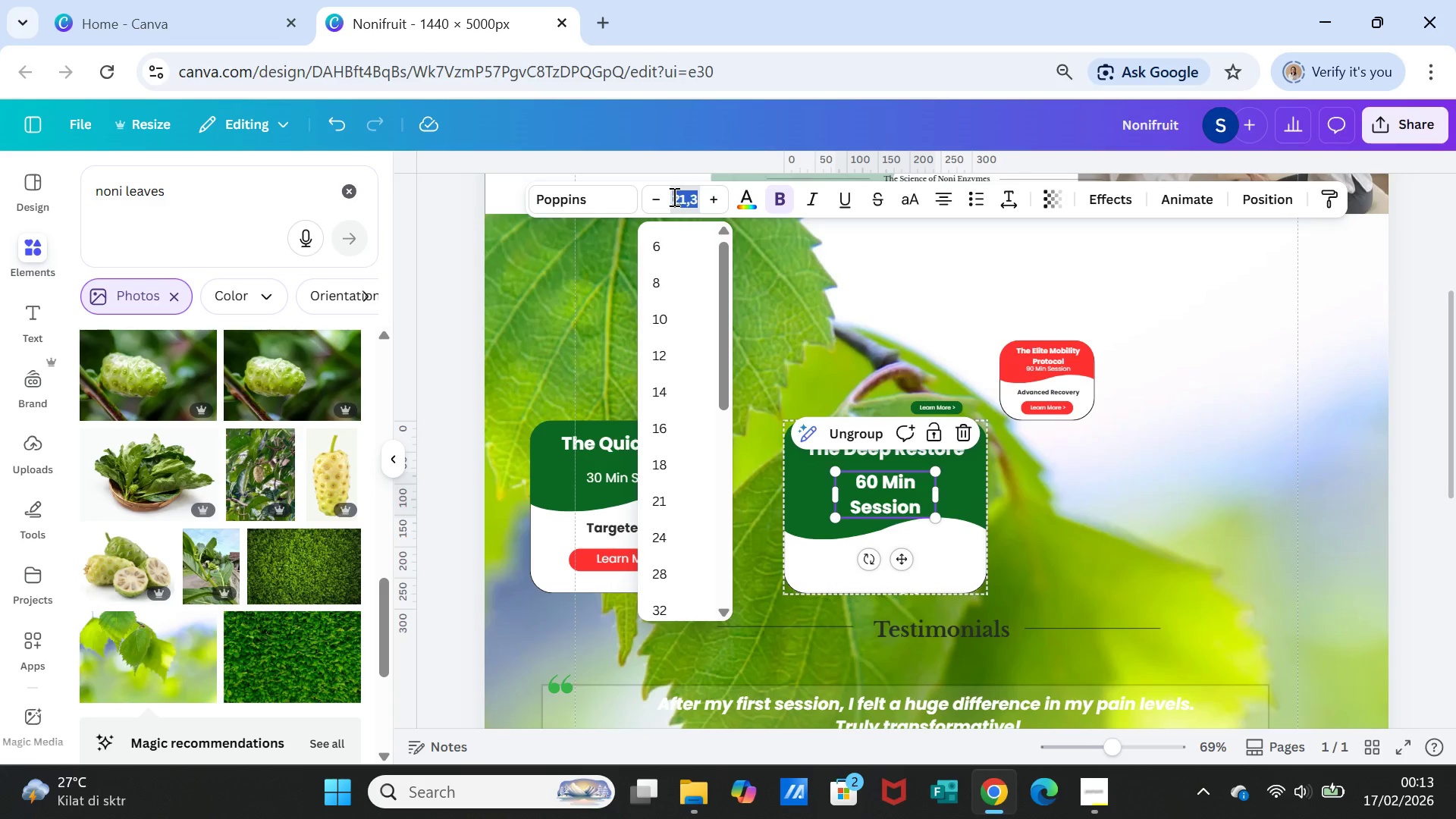 
type(15)
 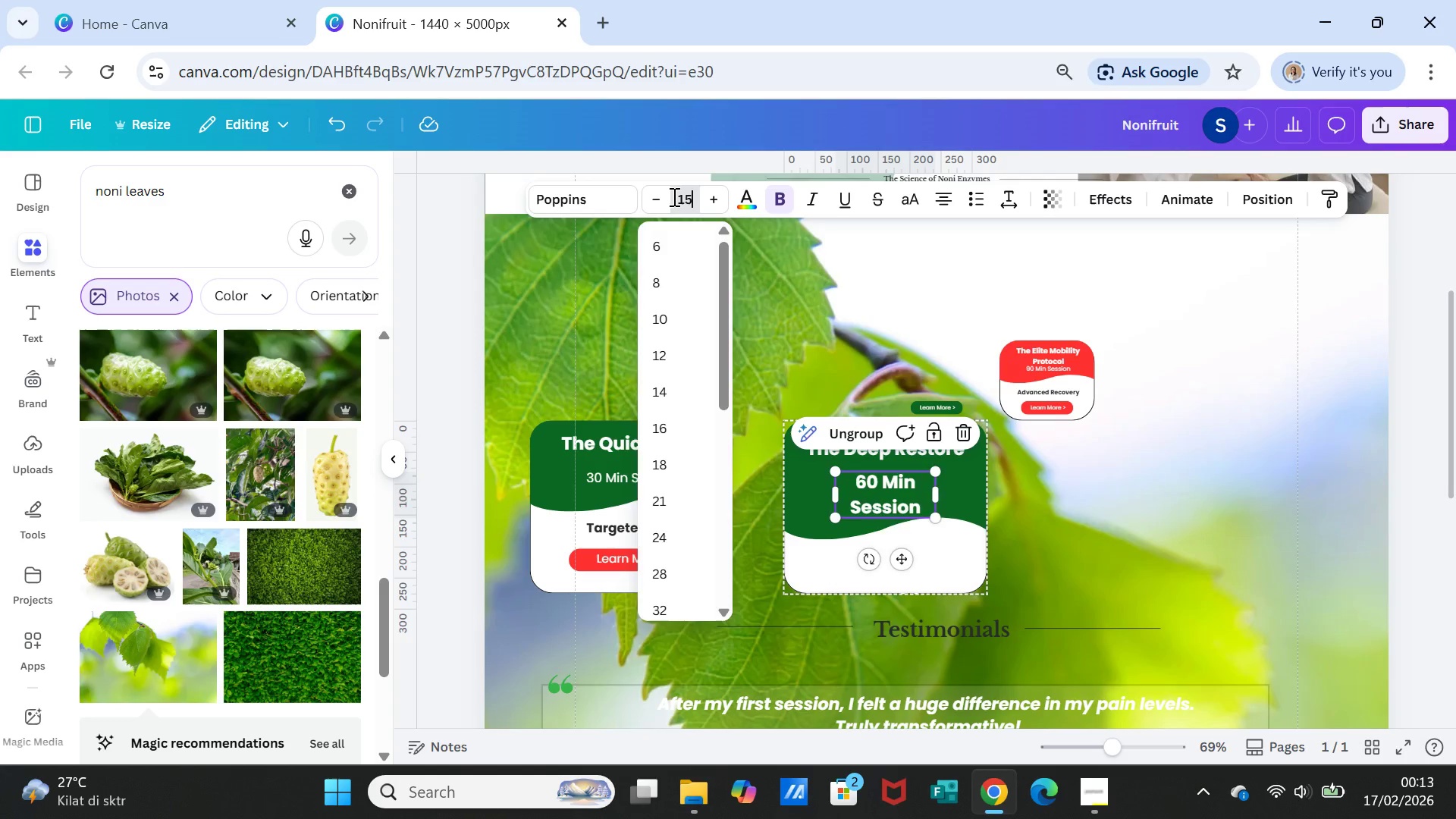 
key(Enter)
 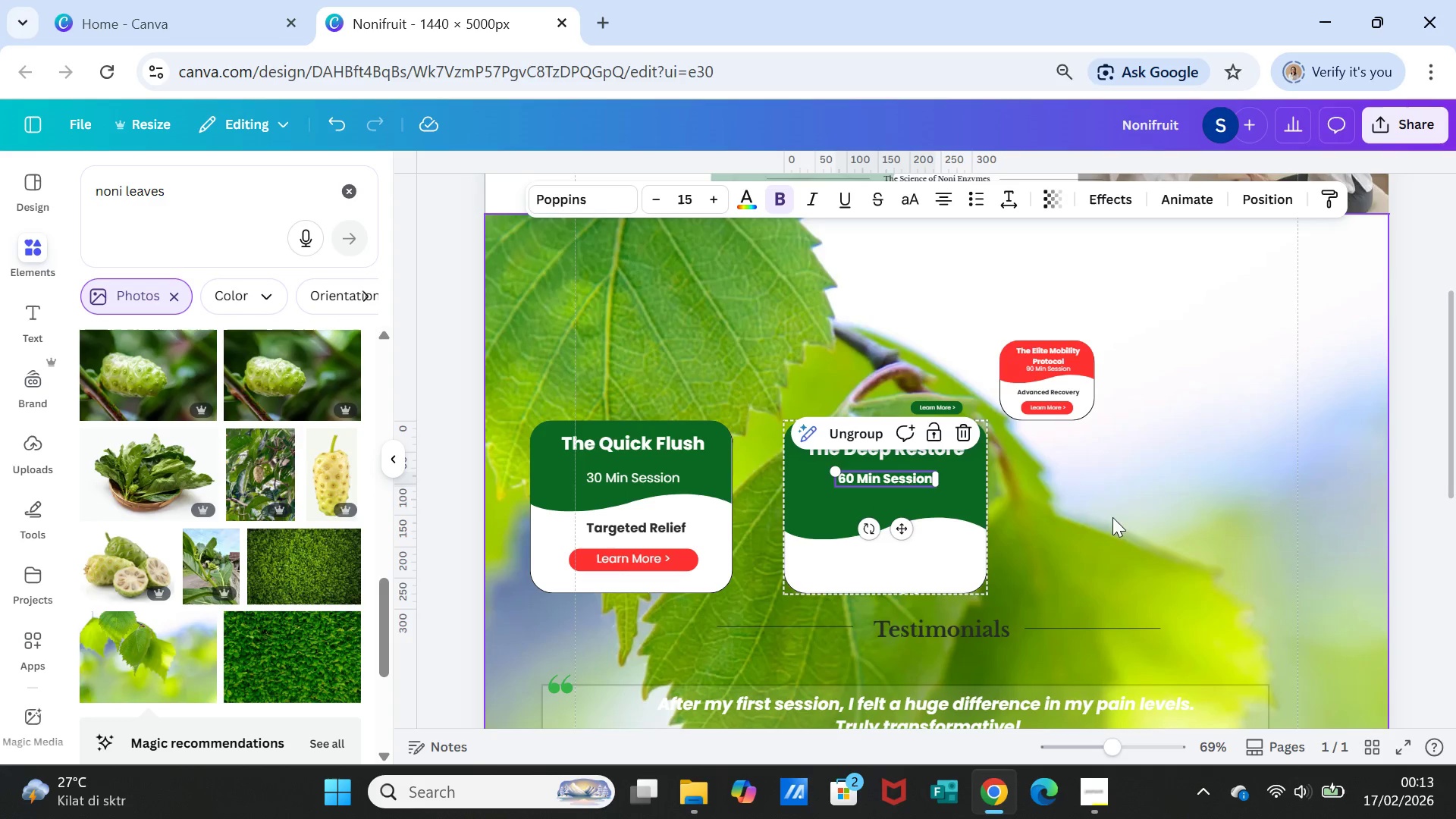 
left_click([1141, 515])
 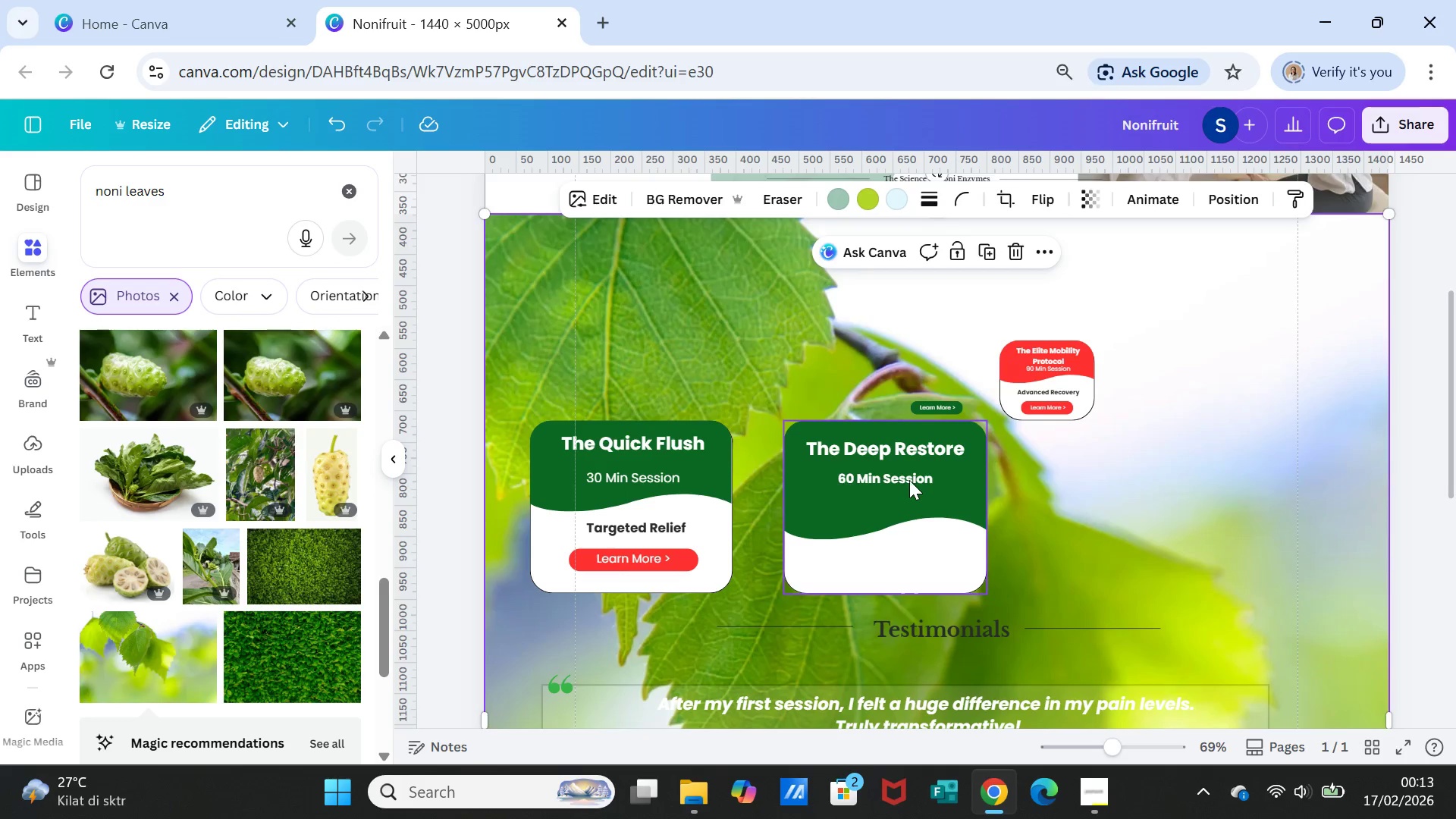 
left_click([909, 479])
 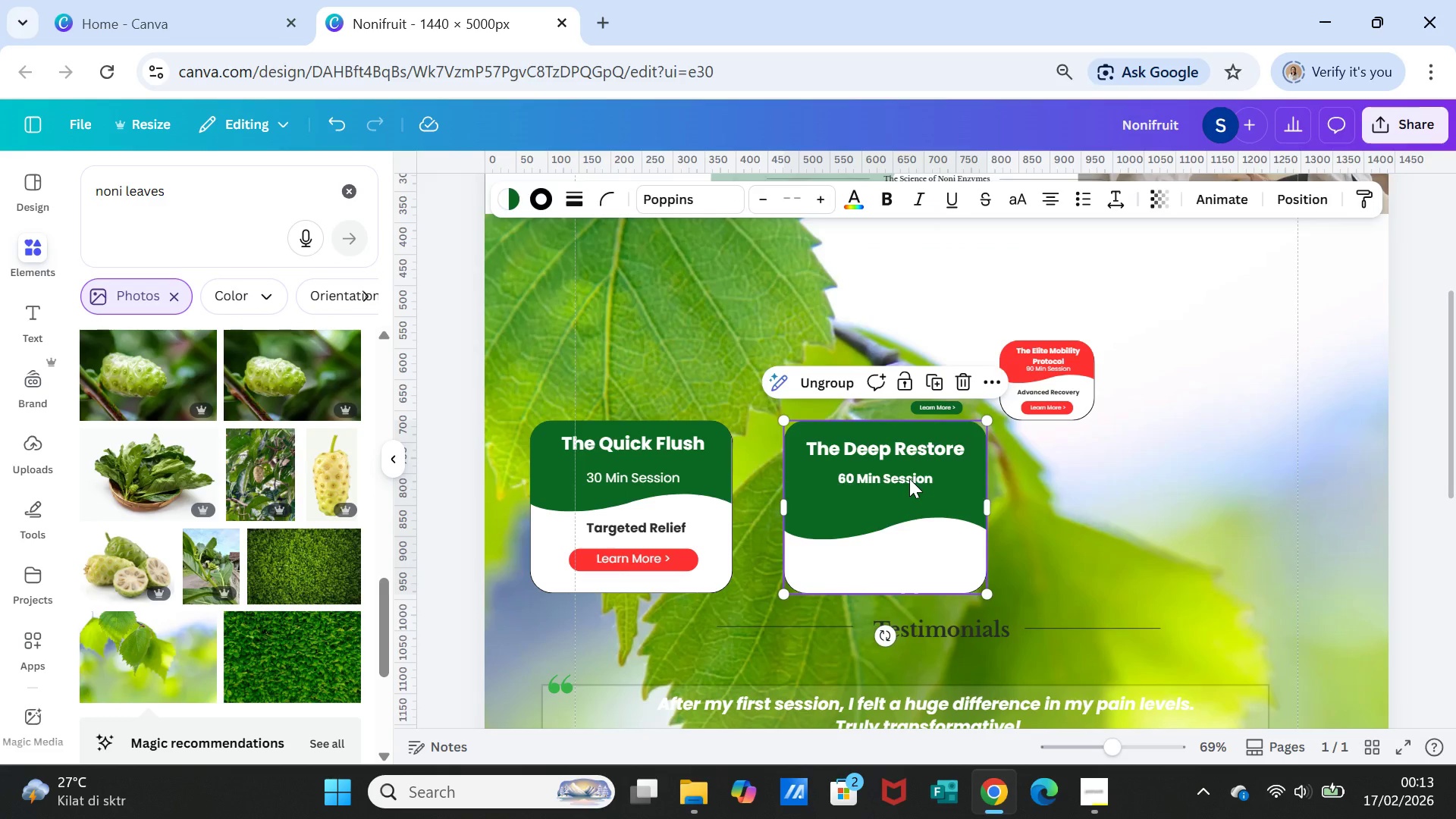 
left_click([909, 479])
 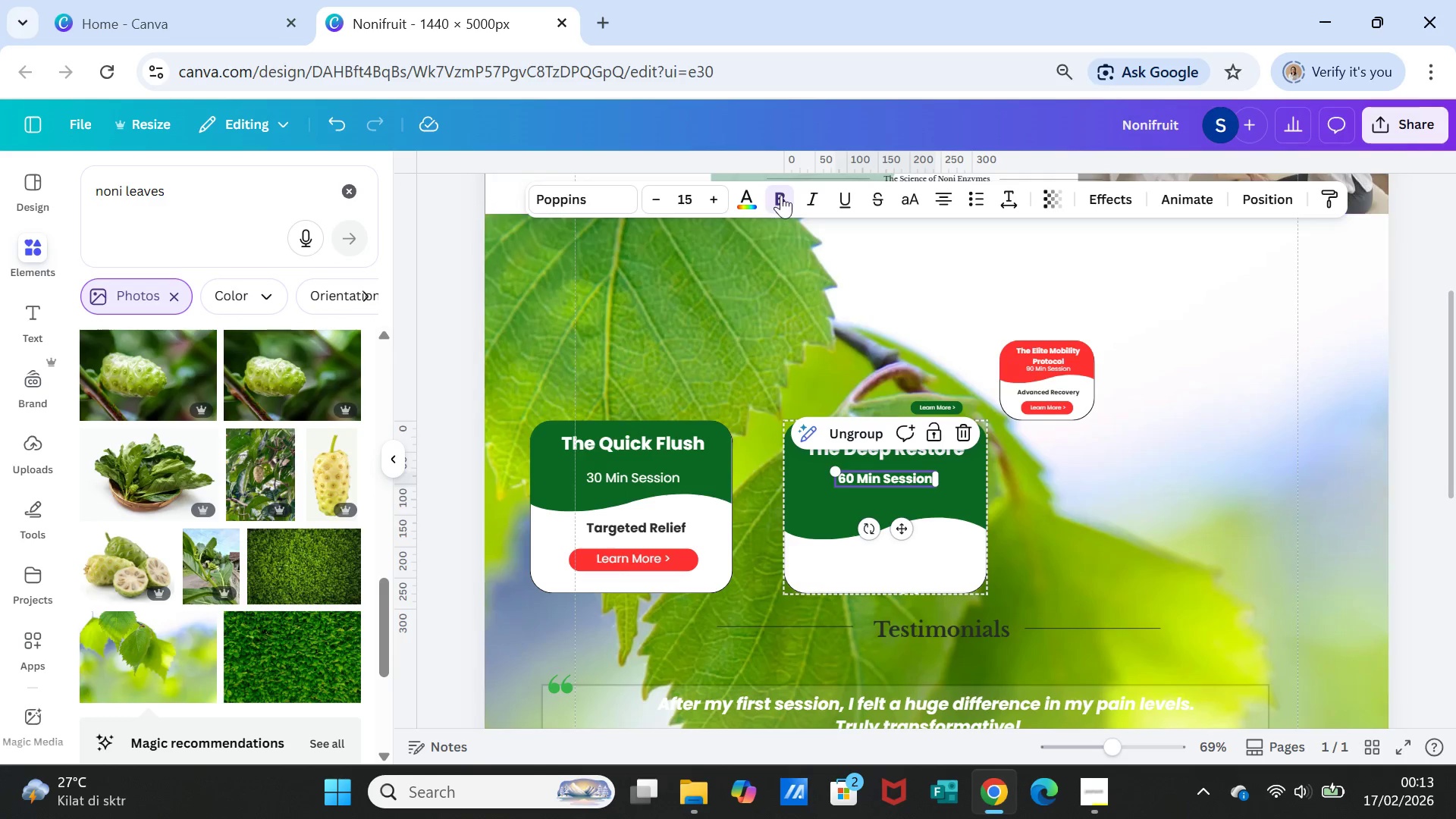 
left_click([781, 193])
 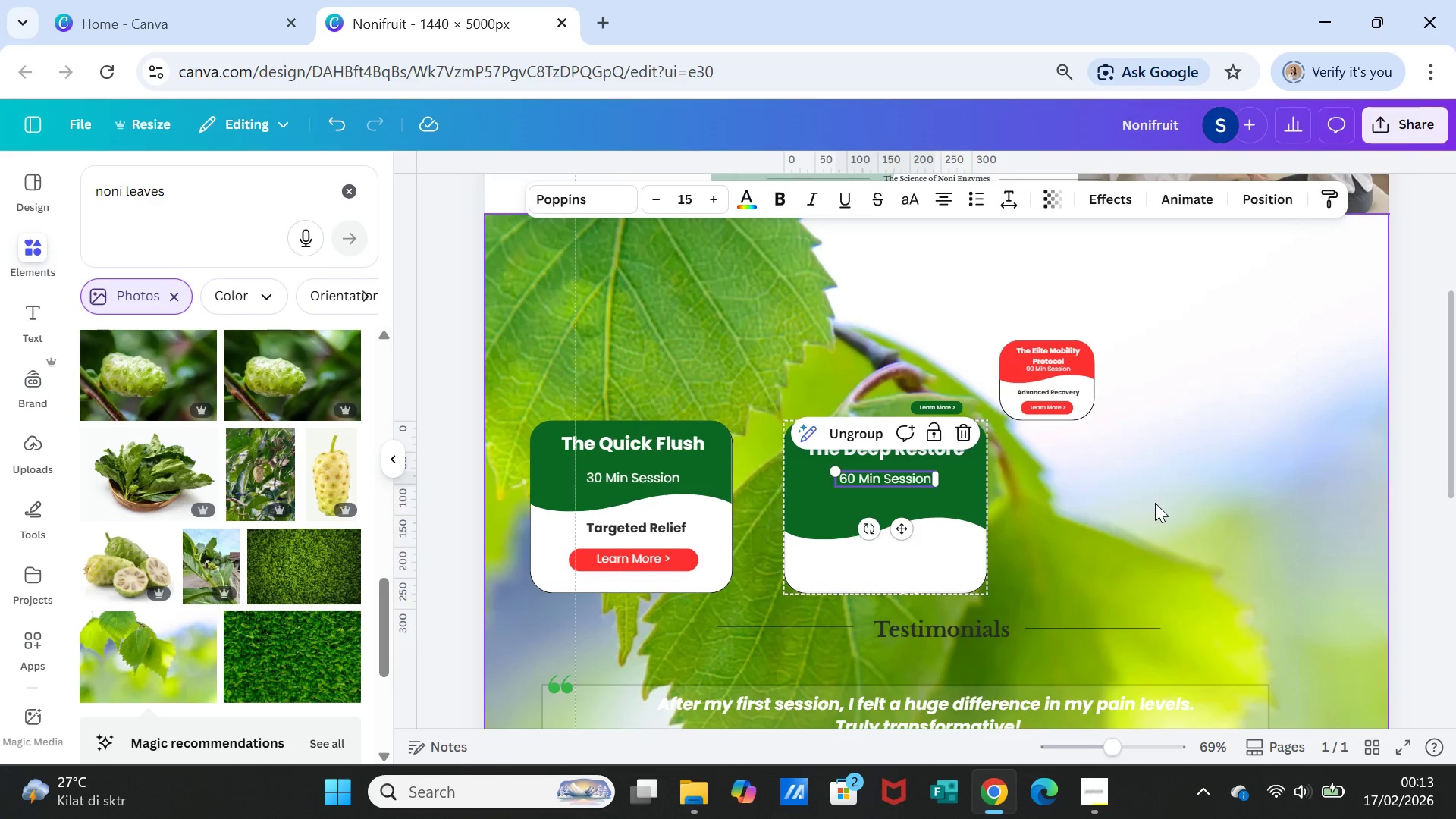 
left_click([1155, 503])
 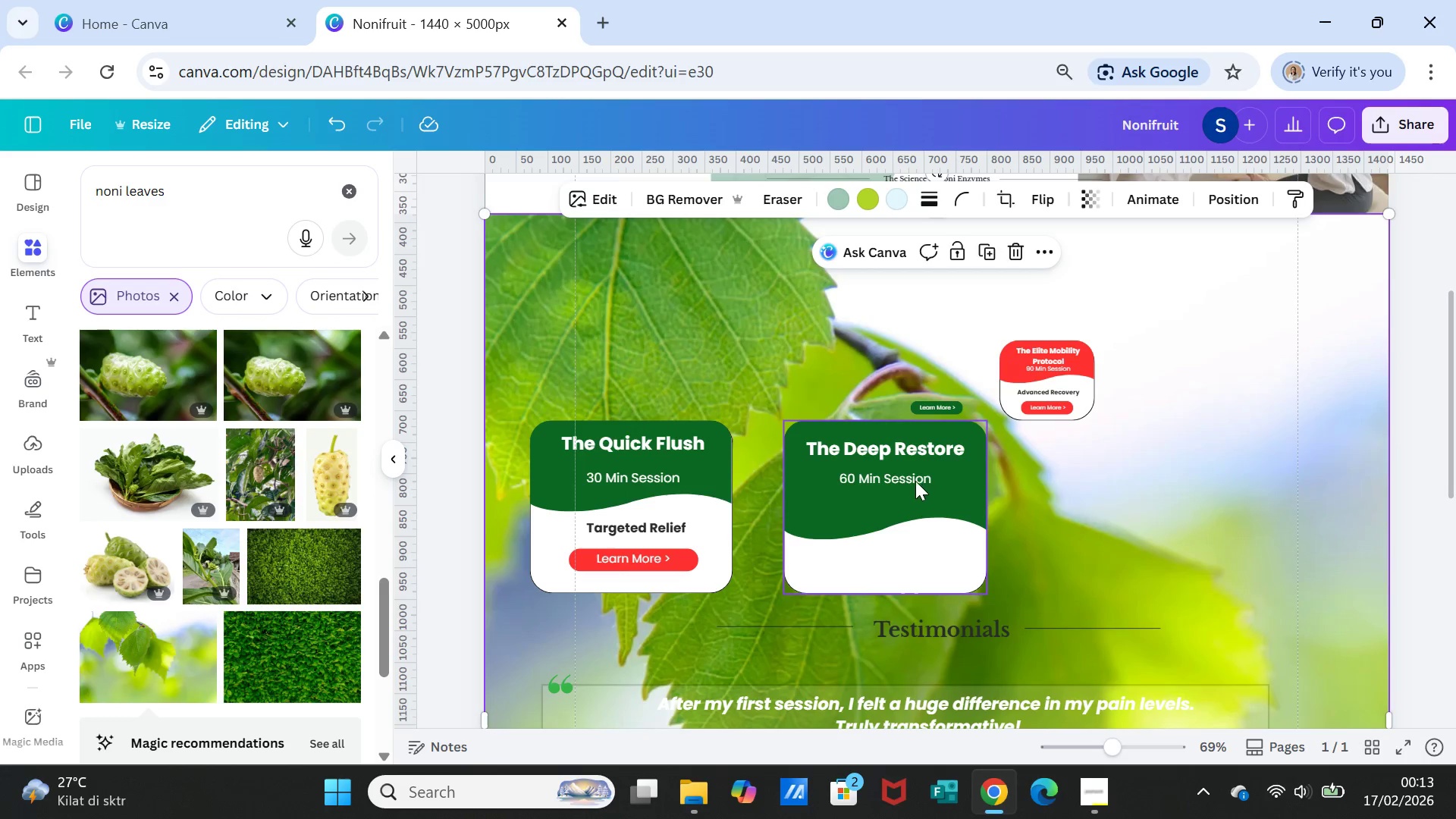 
left_click([914, 481])
 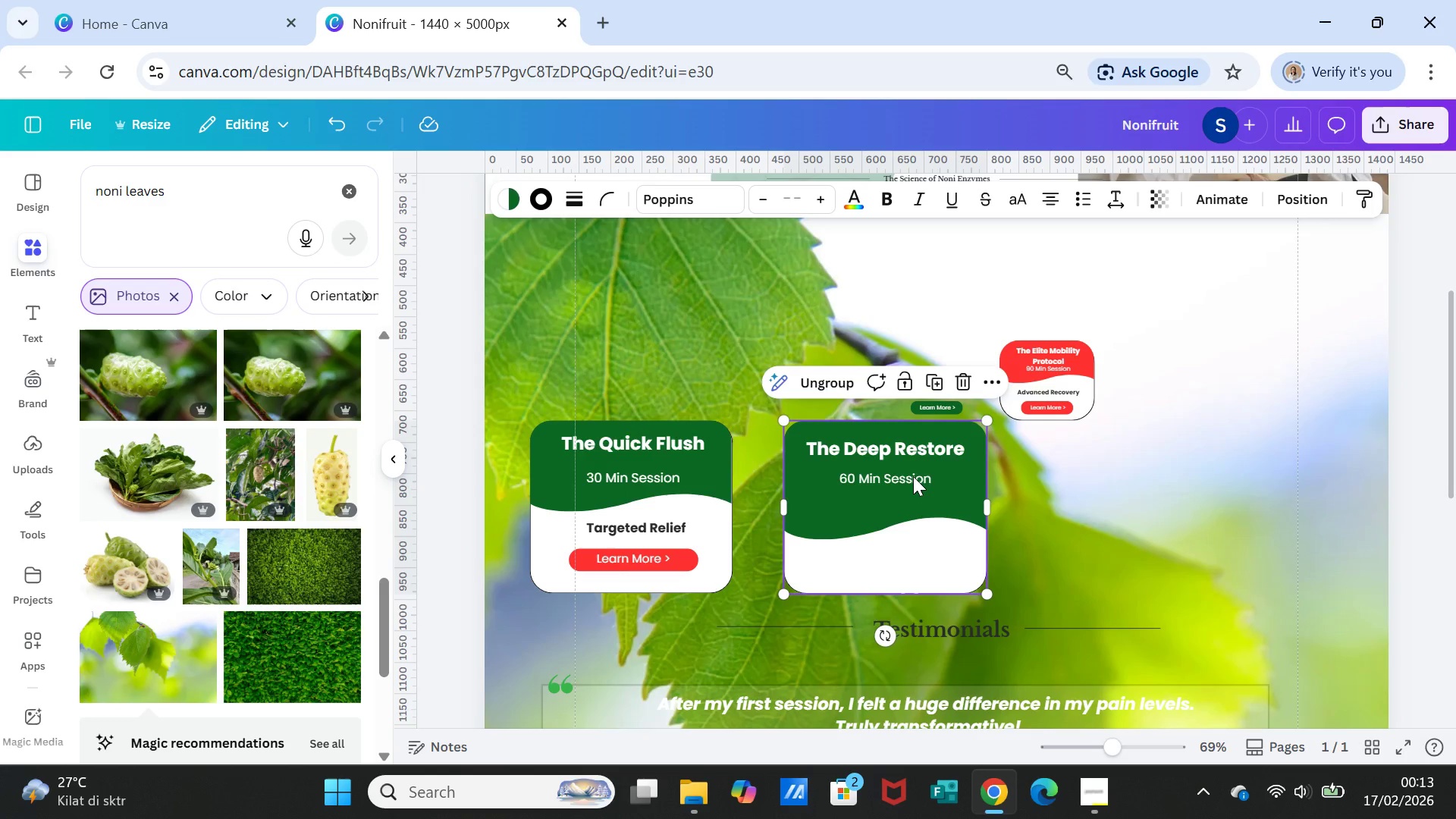 
left_click([913, 475])
 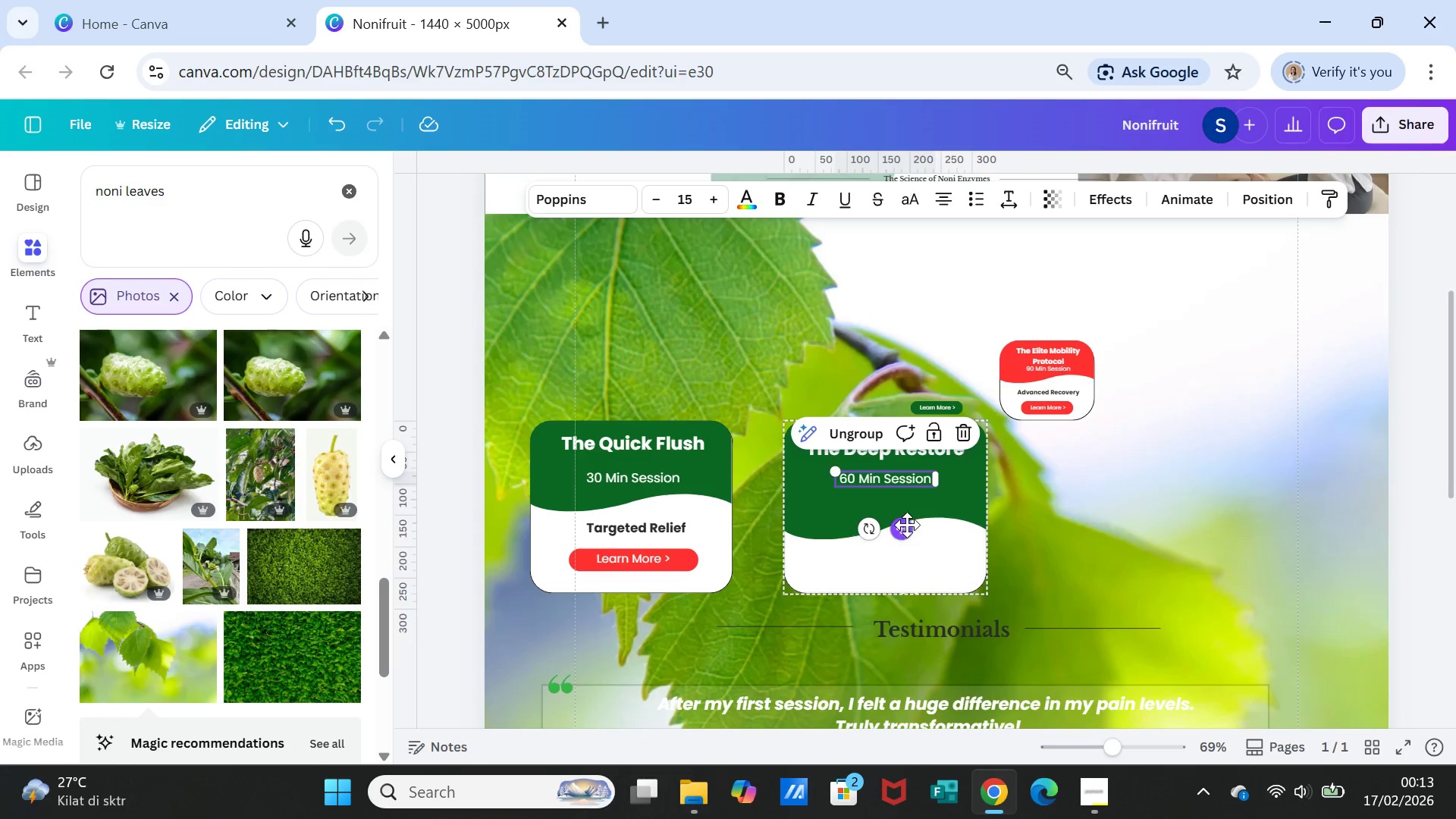 
left_click_drag(start_coordinate=[907, 528], to_coordinate=[907, 534])
 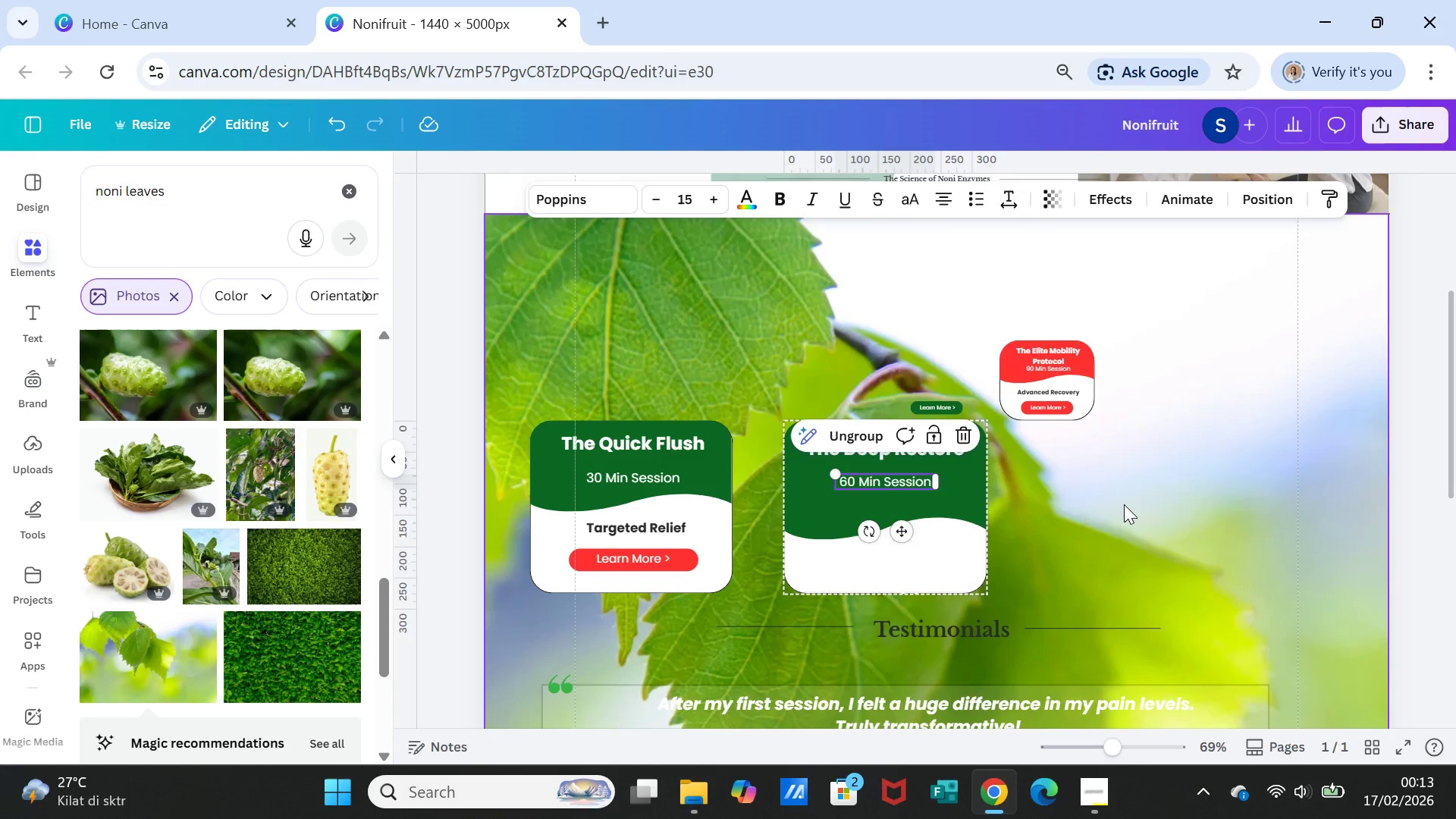 
left_click([1124, 504])
 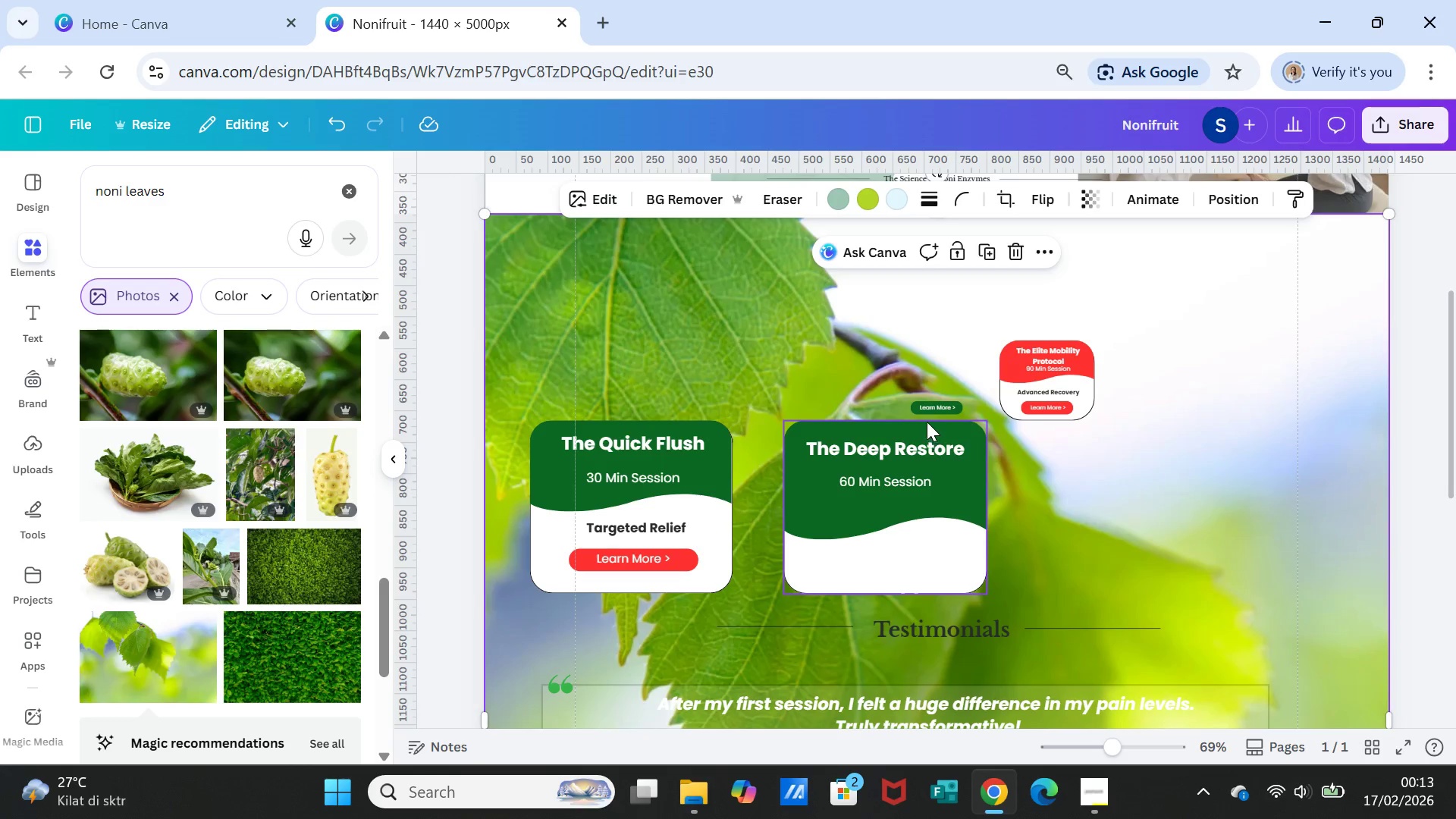 
left_click([931, 407])
 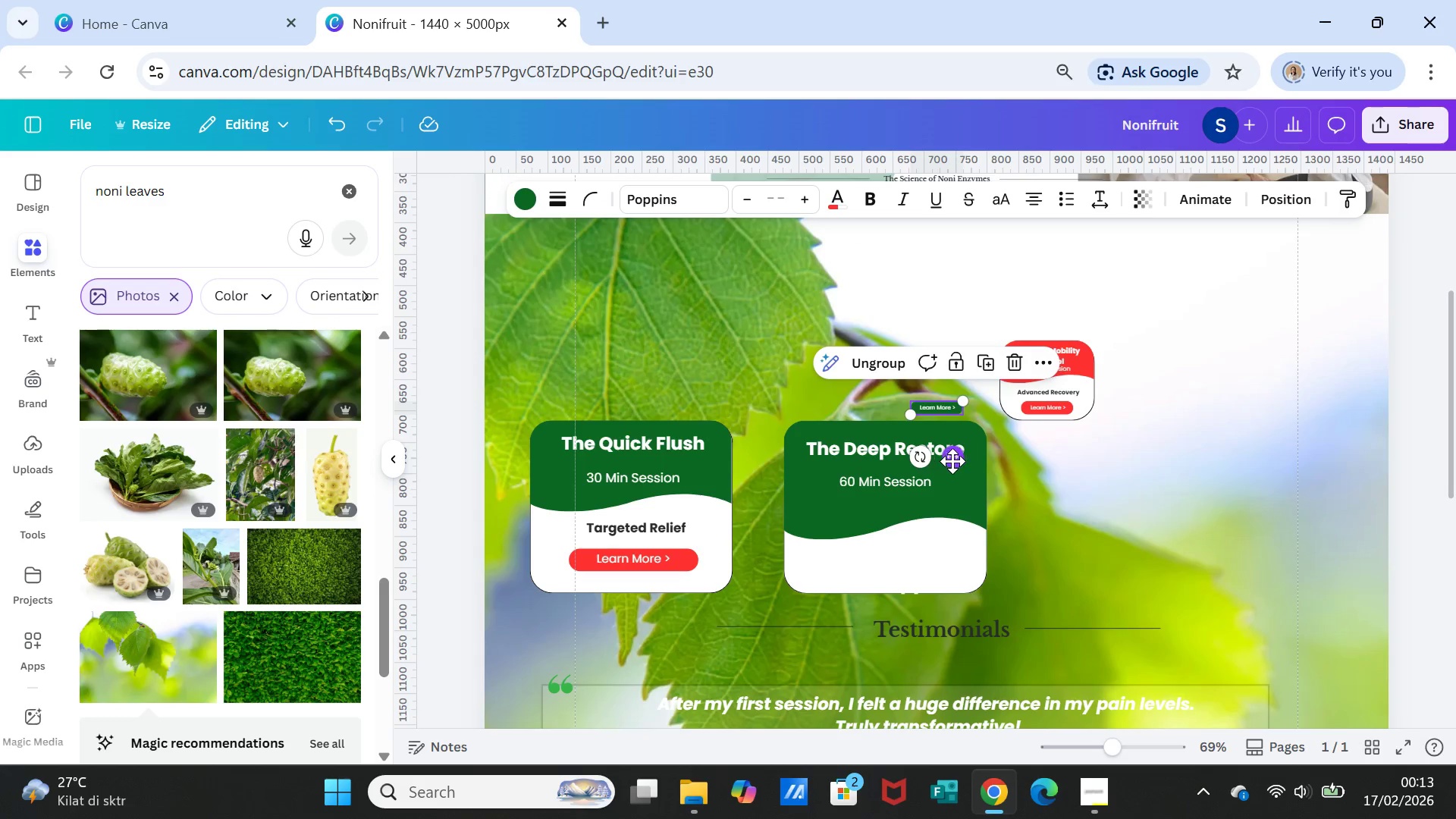 
left_click_drag(start_coordinate=[953, 461], to_coordinate=[908, 612])
 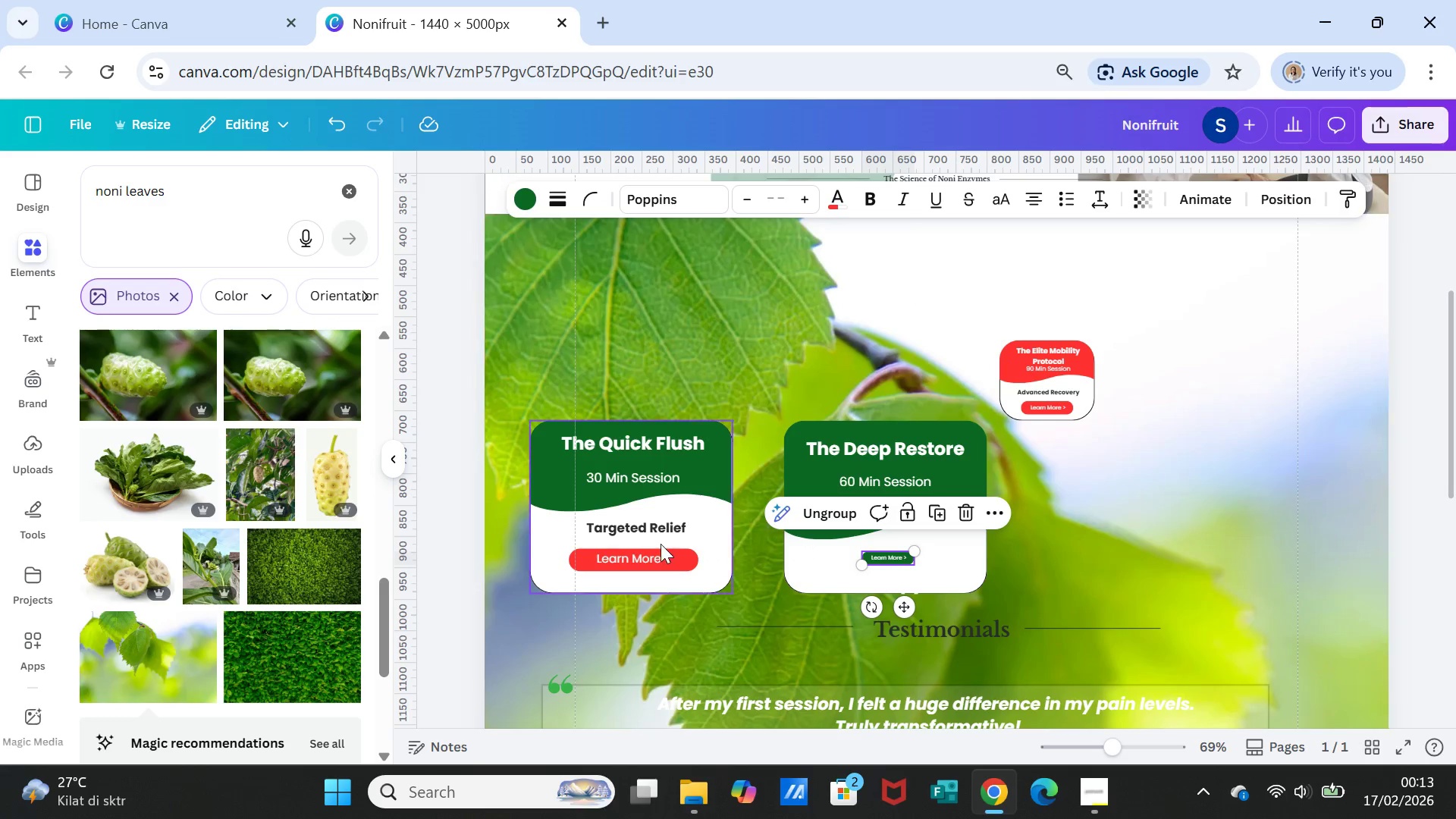 
left_click([633, 560])
 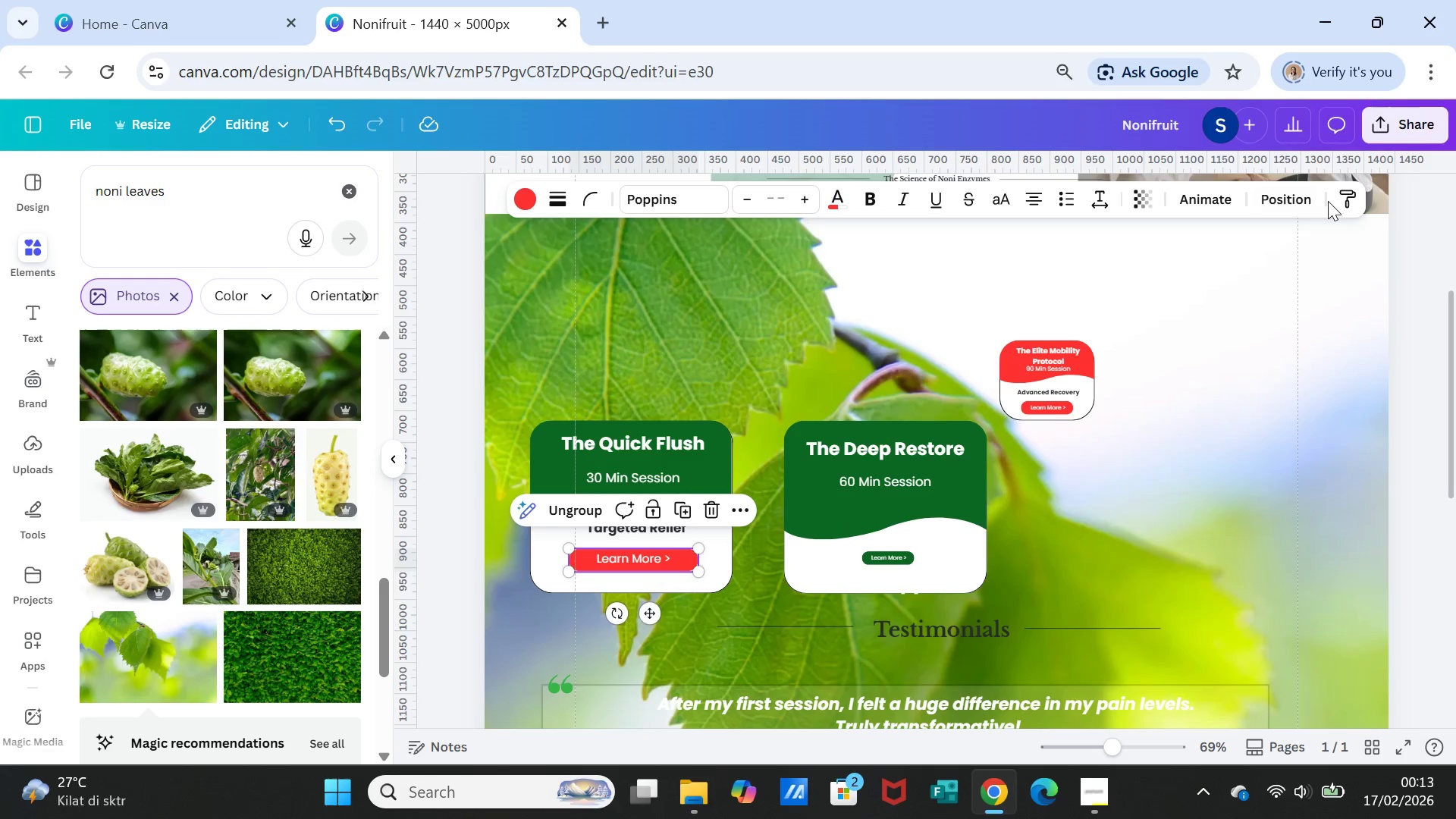 
left_click([1349, 194])
 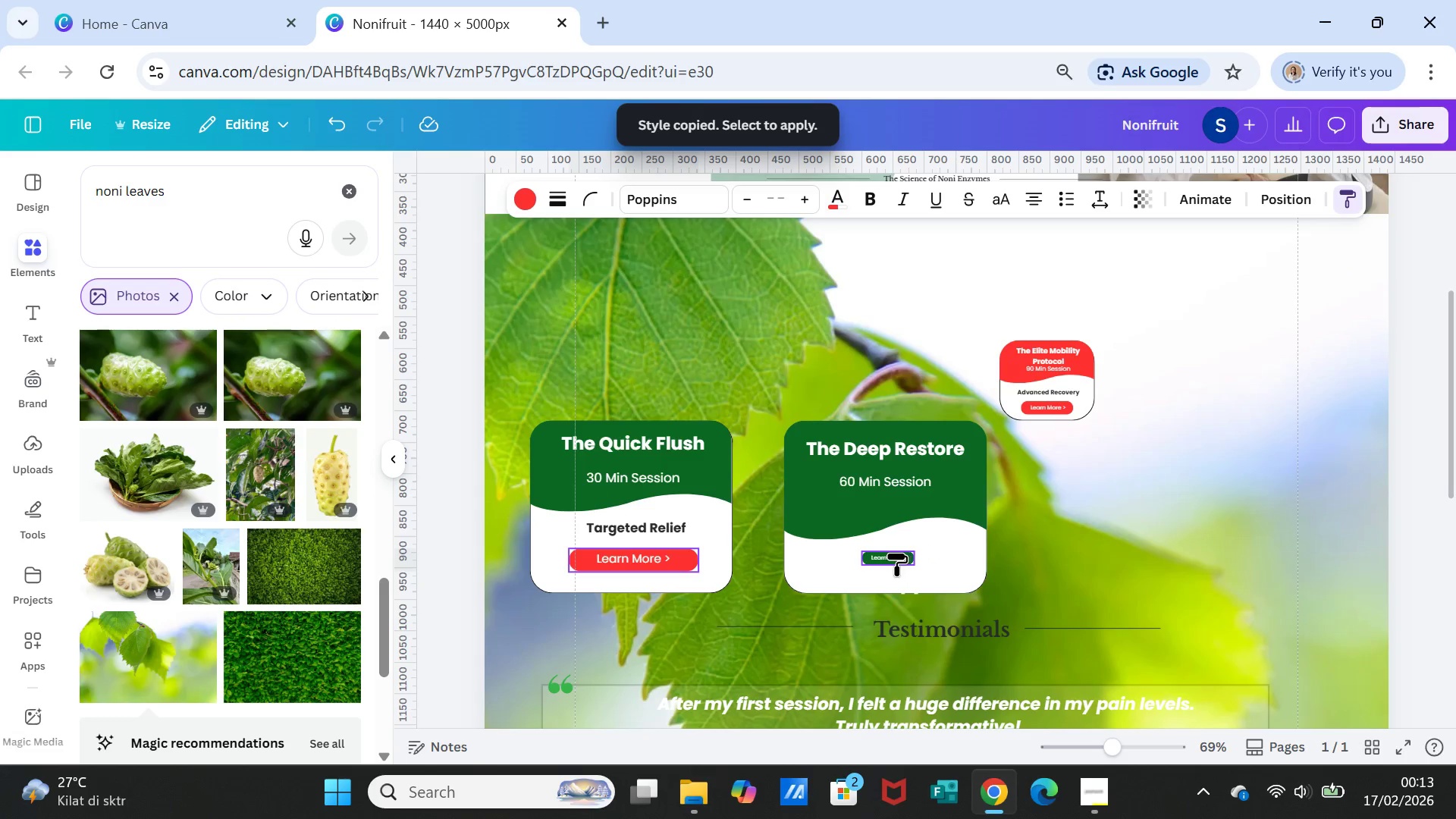 
left_click([896, 554])
 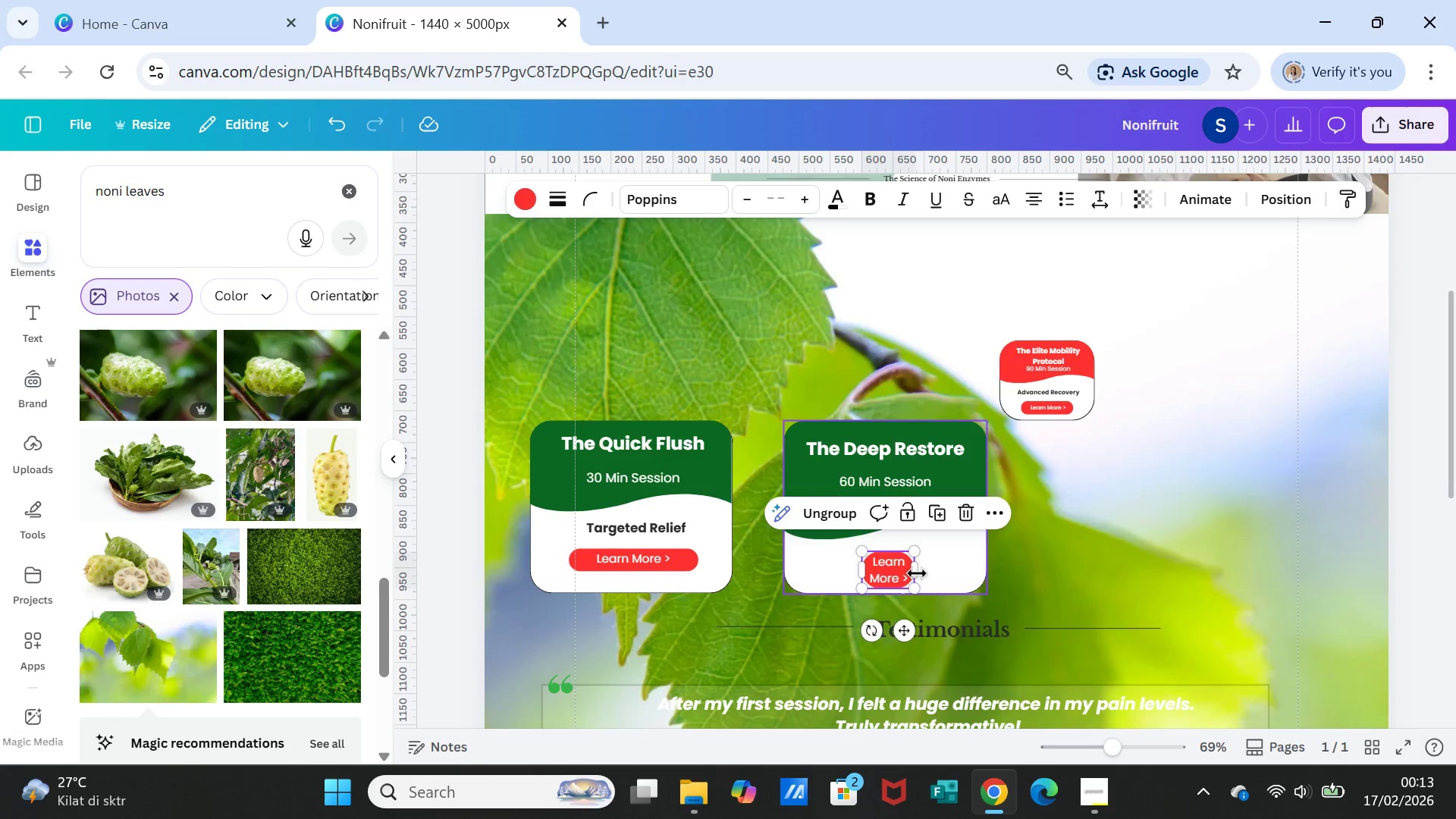 
left_click_drag(start_coordinate=[912, 573], to_coordinate=[957, 561])
 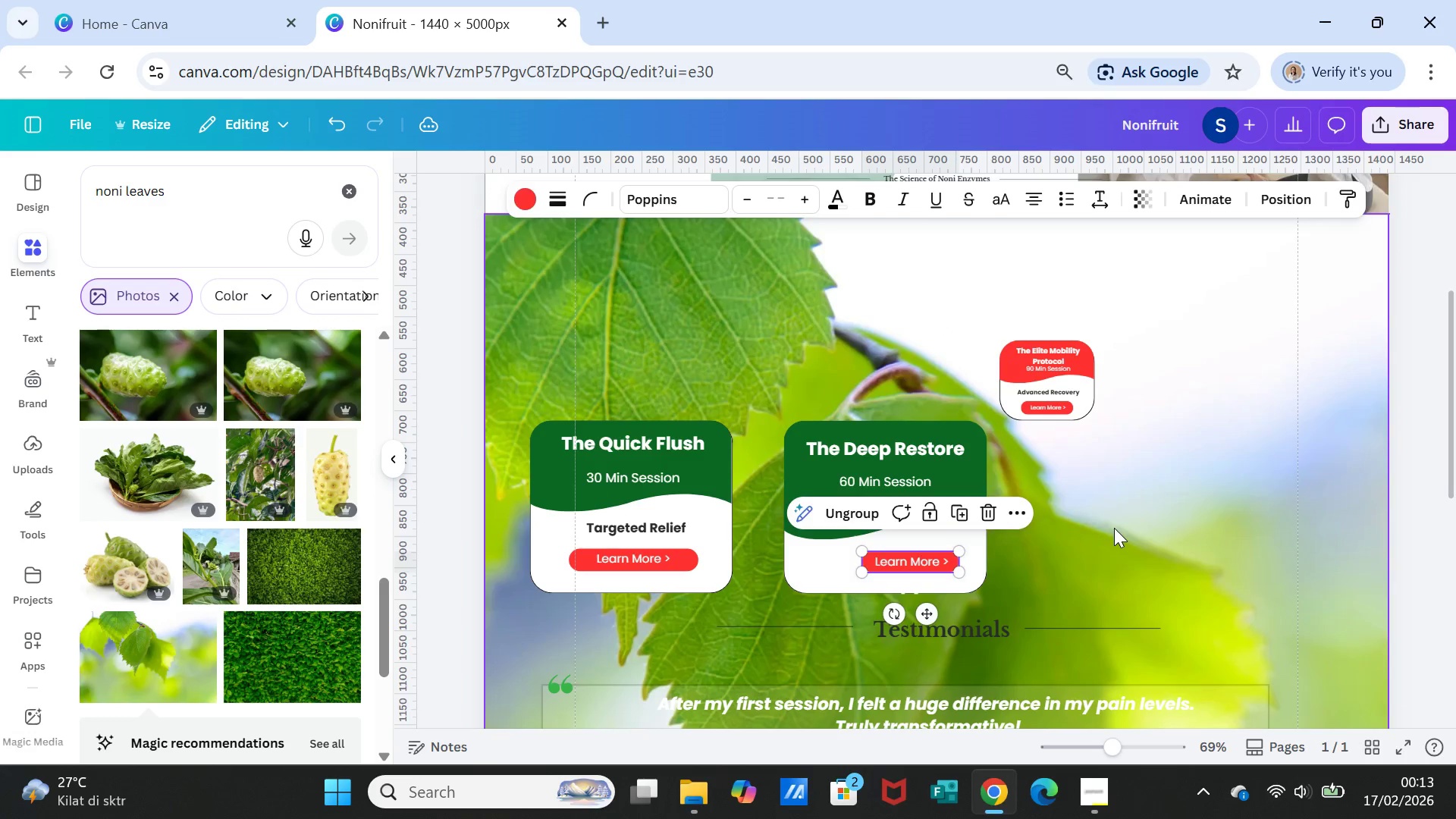 
left_click([1114, 528])
 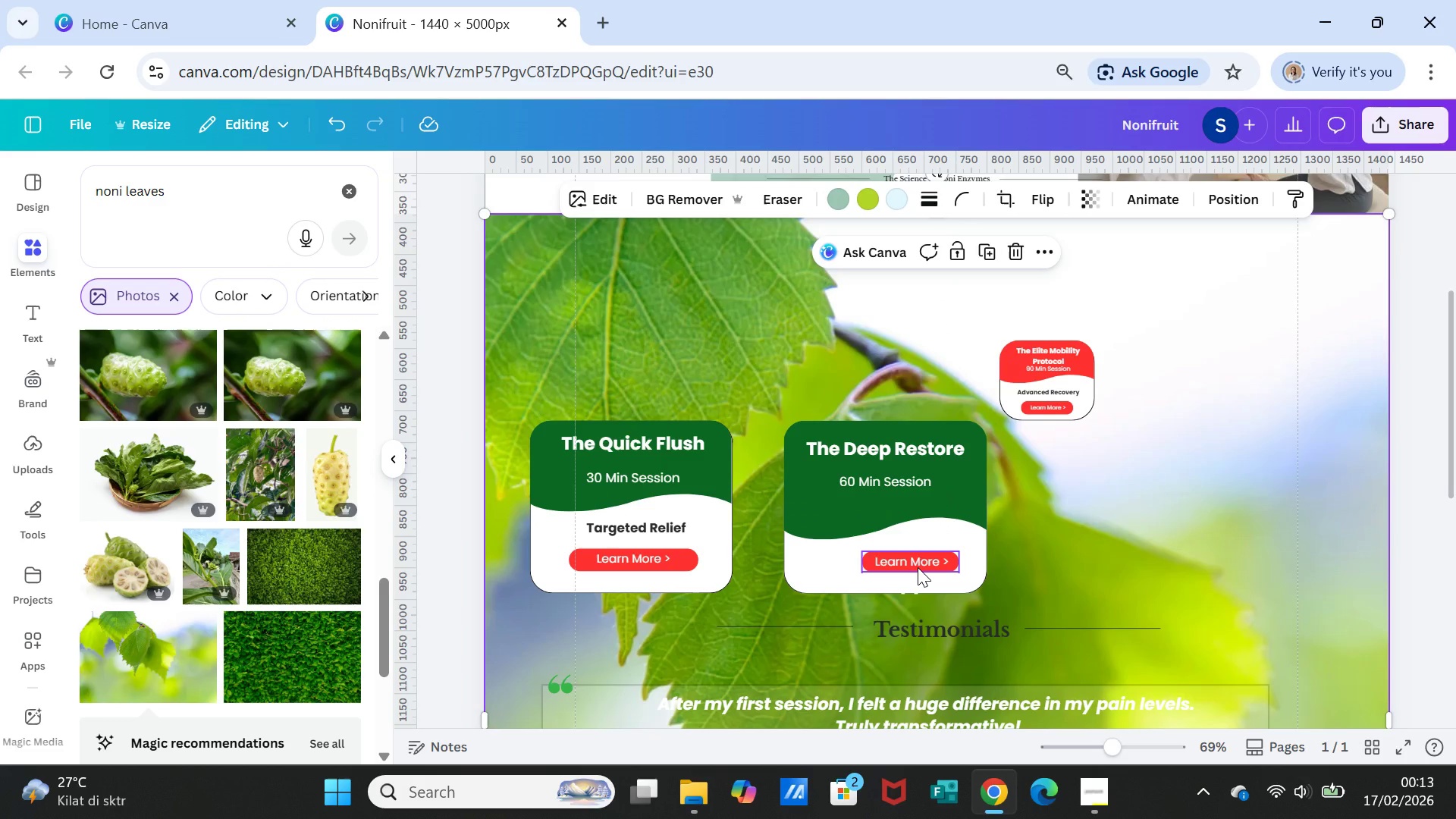 
left_click([918, 567])
 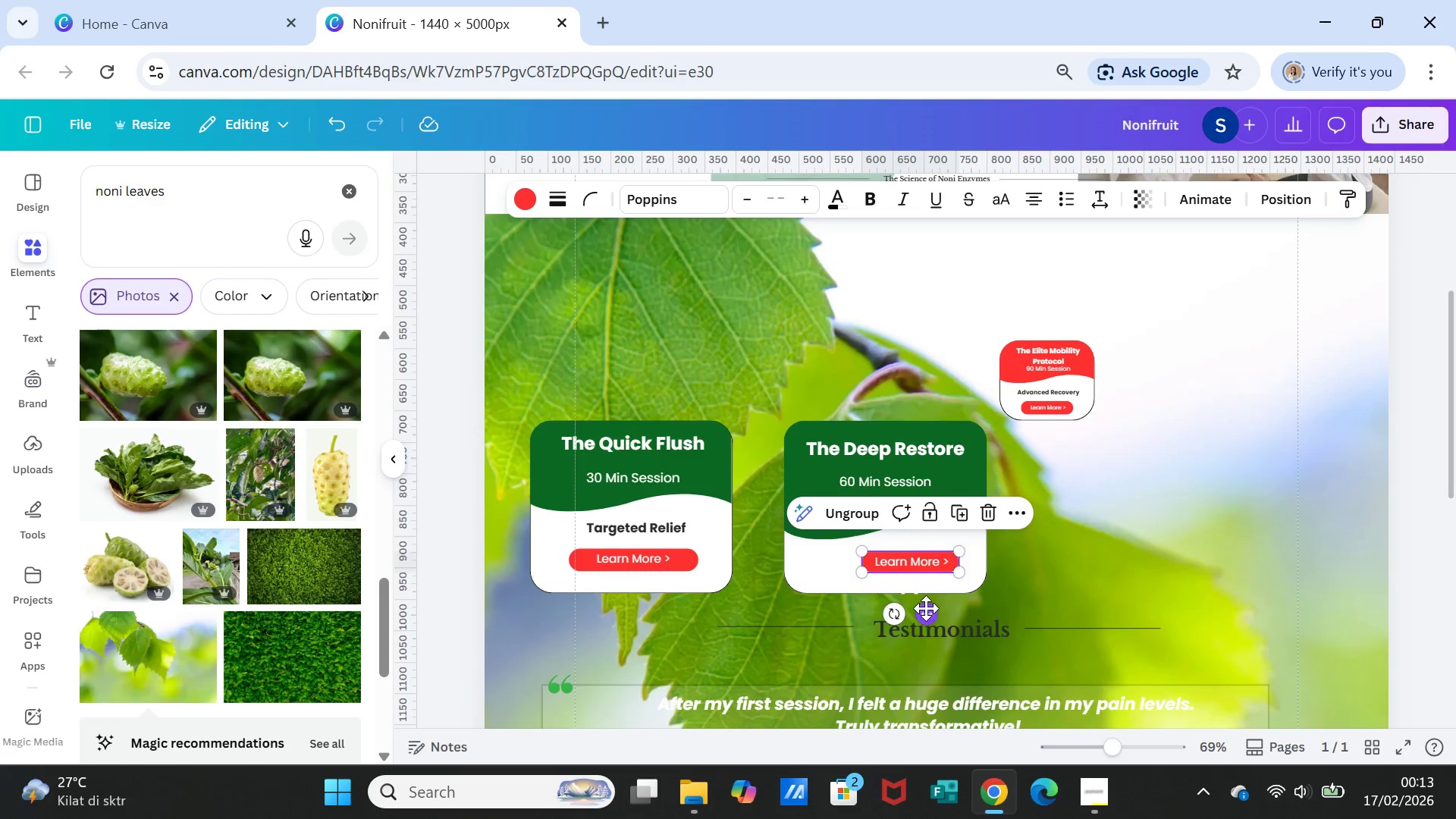 
left_click_drag(start_coordinate=[926, 608], to_coordinate=[908, 610])
 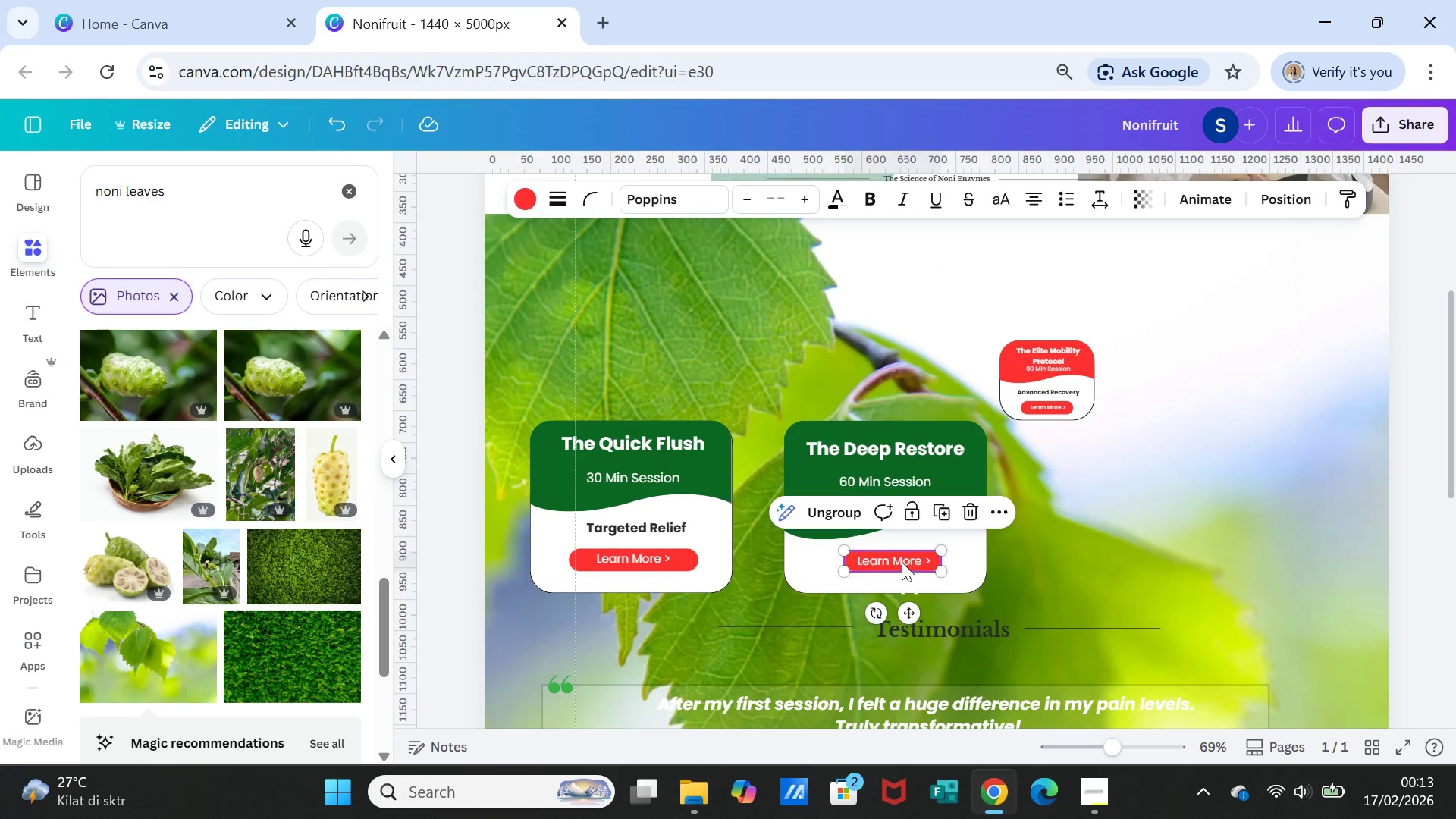 
left_click([902, 562])
 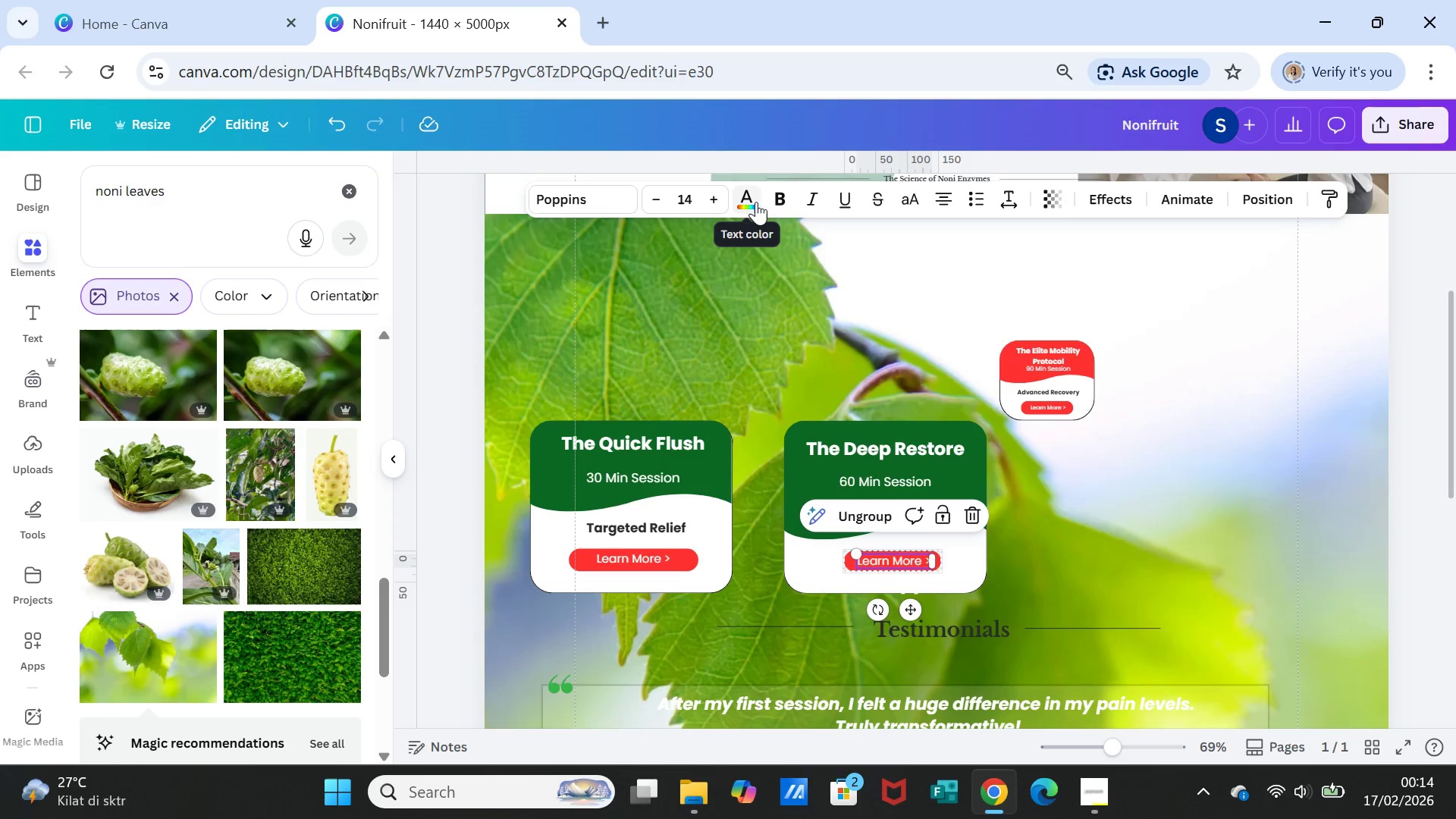 
wait(24.27)
 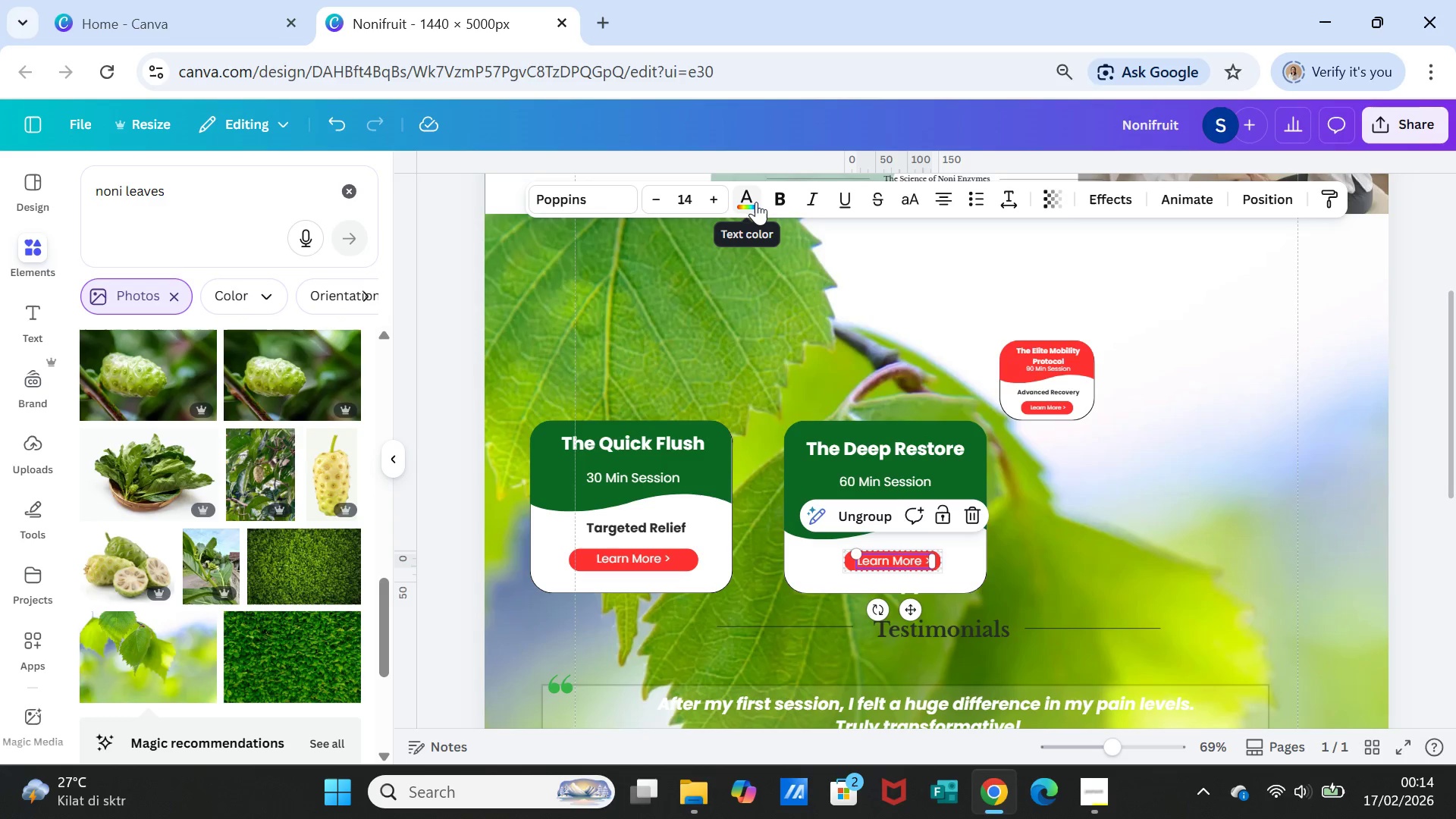 
left_click([753, 203])
 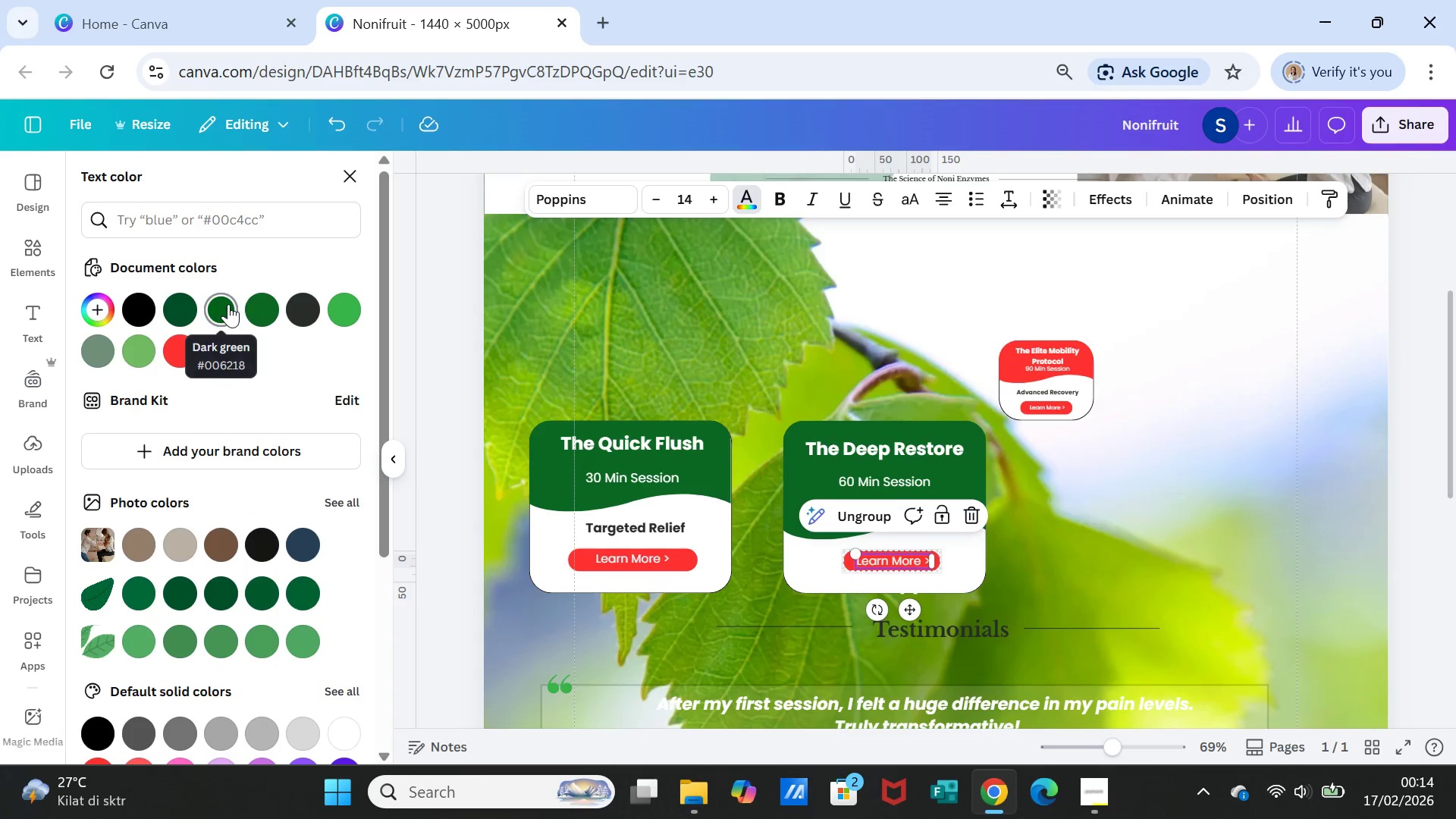 
left_click([228, 304])
 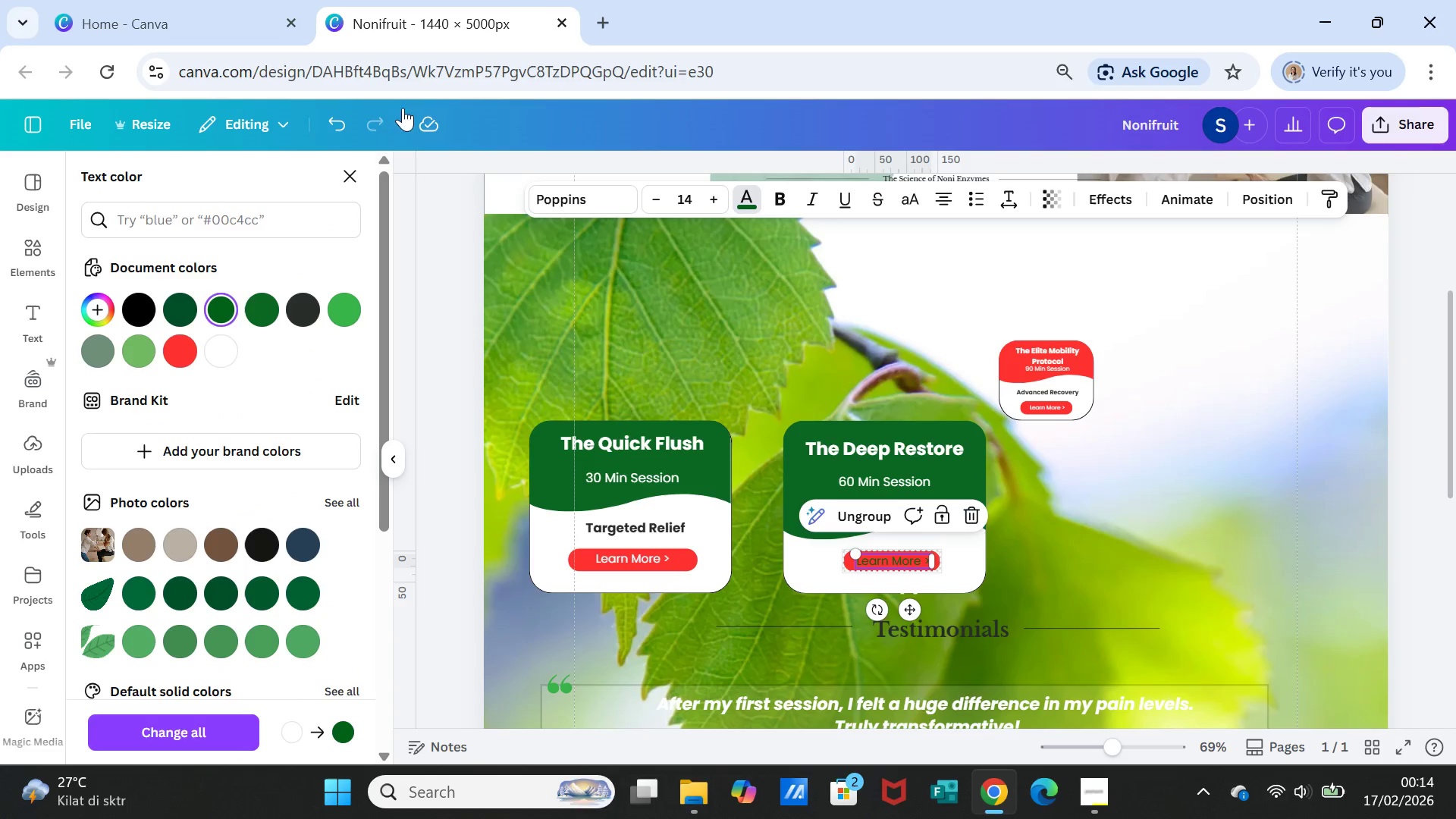 
left_click([330, 123])
 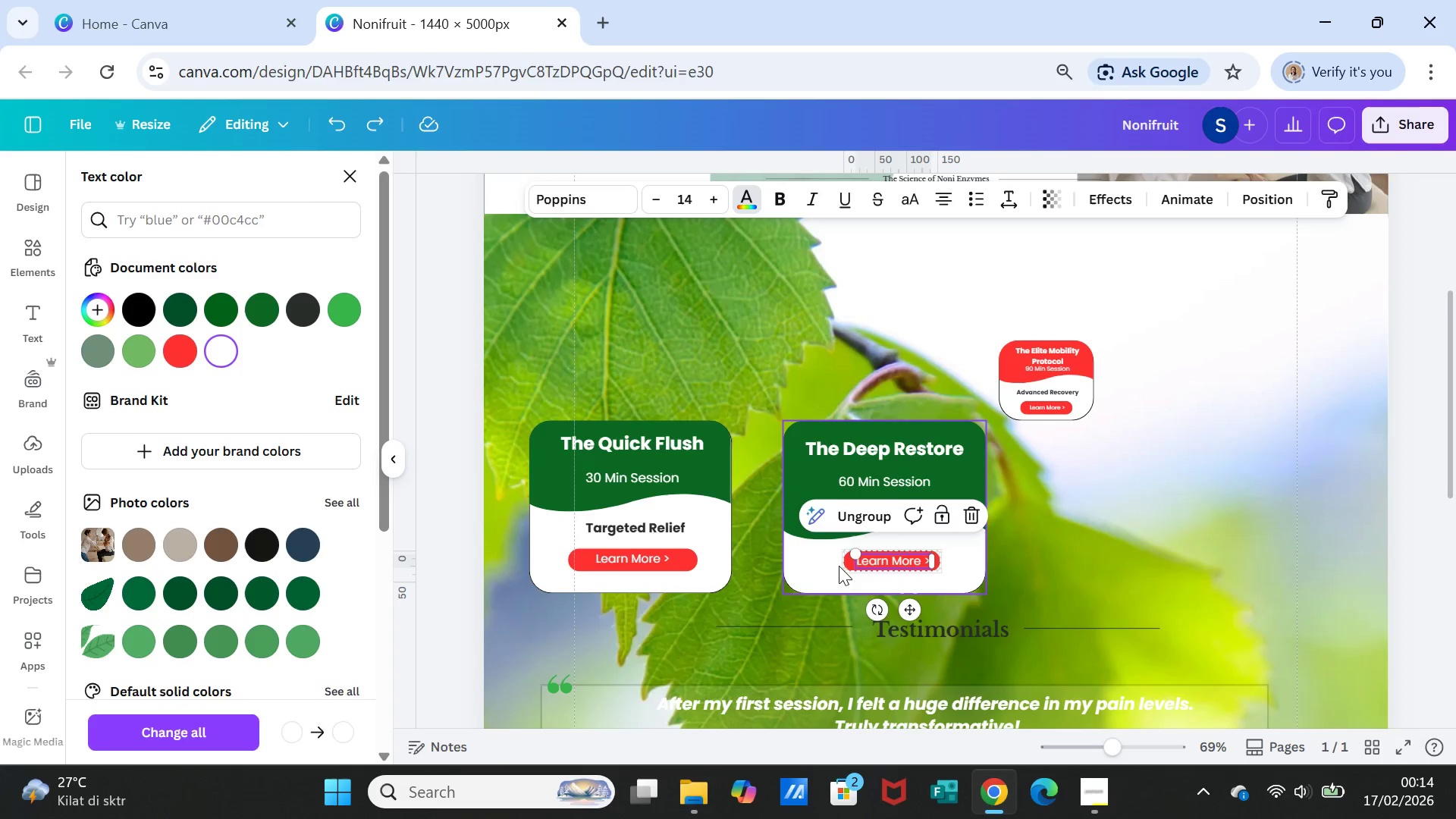 
left_click([846, 565])
 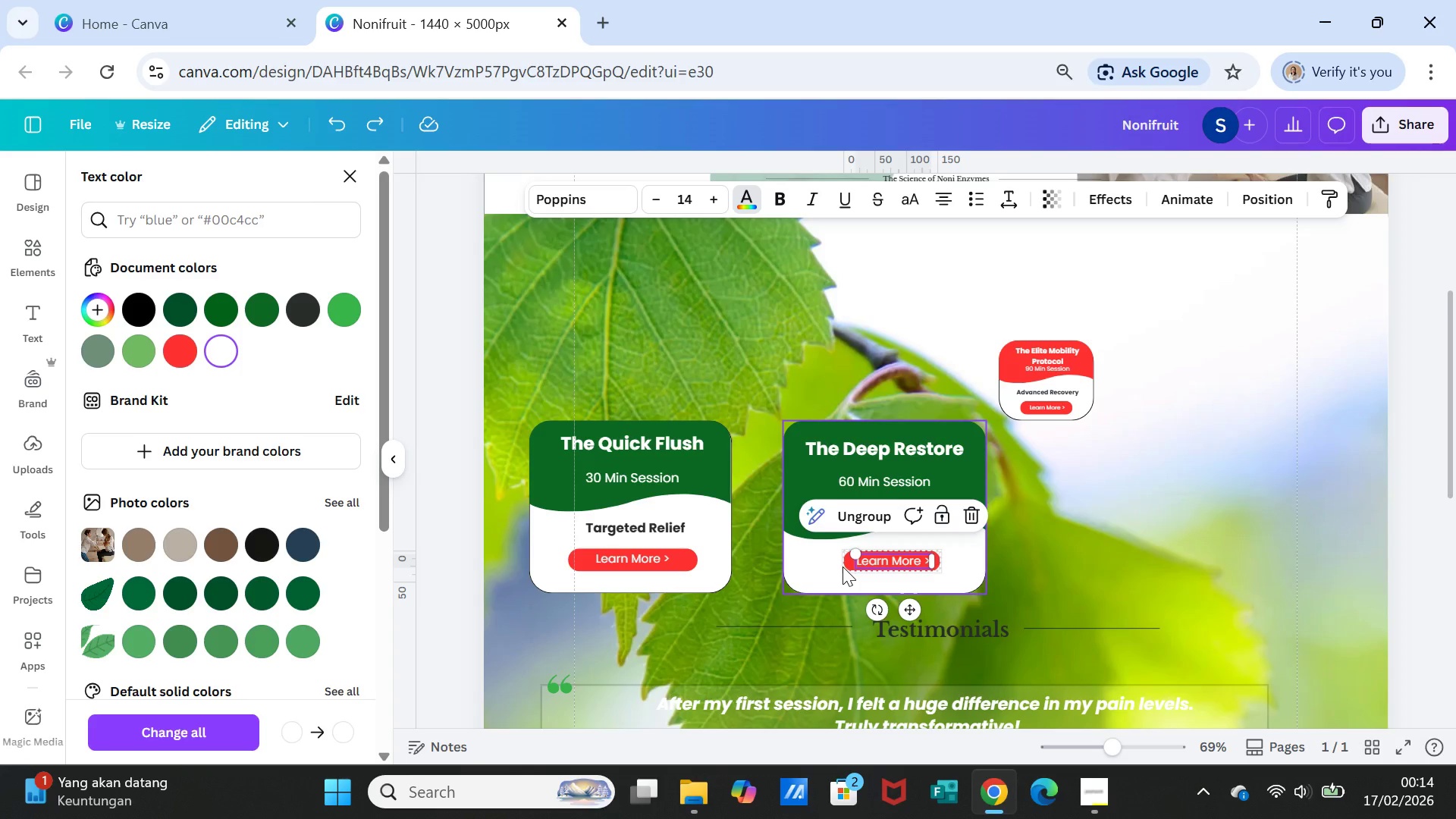 
left_click([843, 566])
 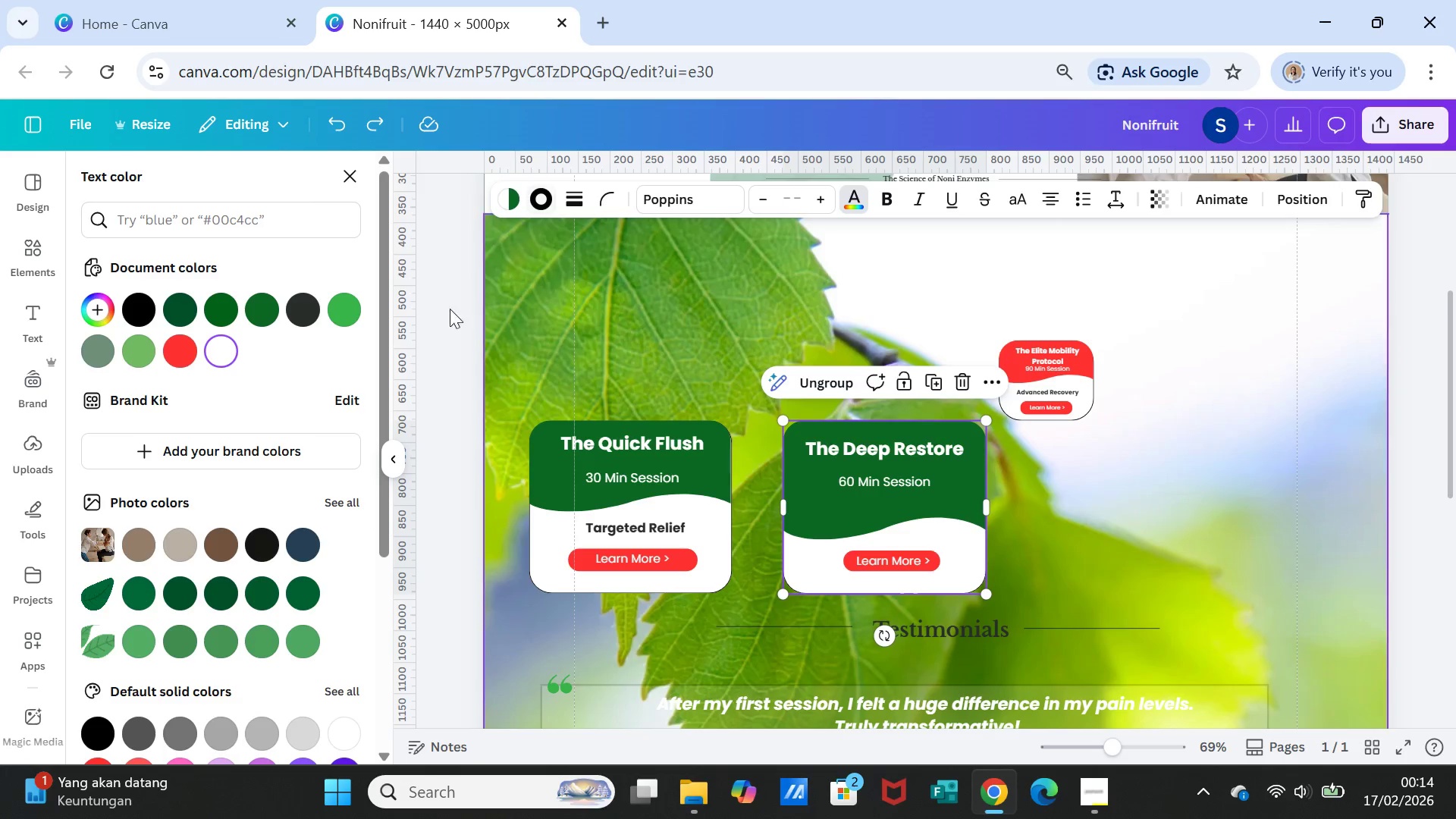 
wait(6.25)
 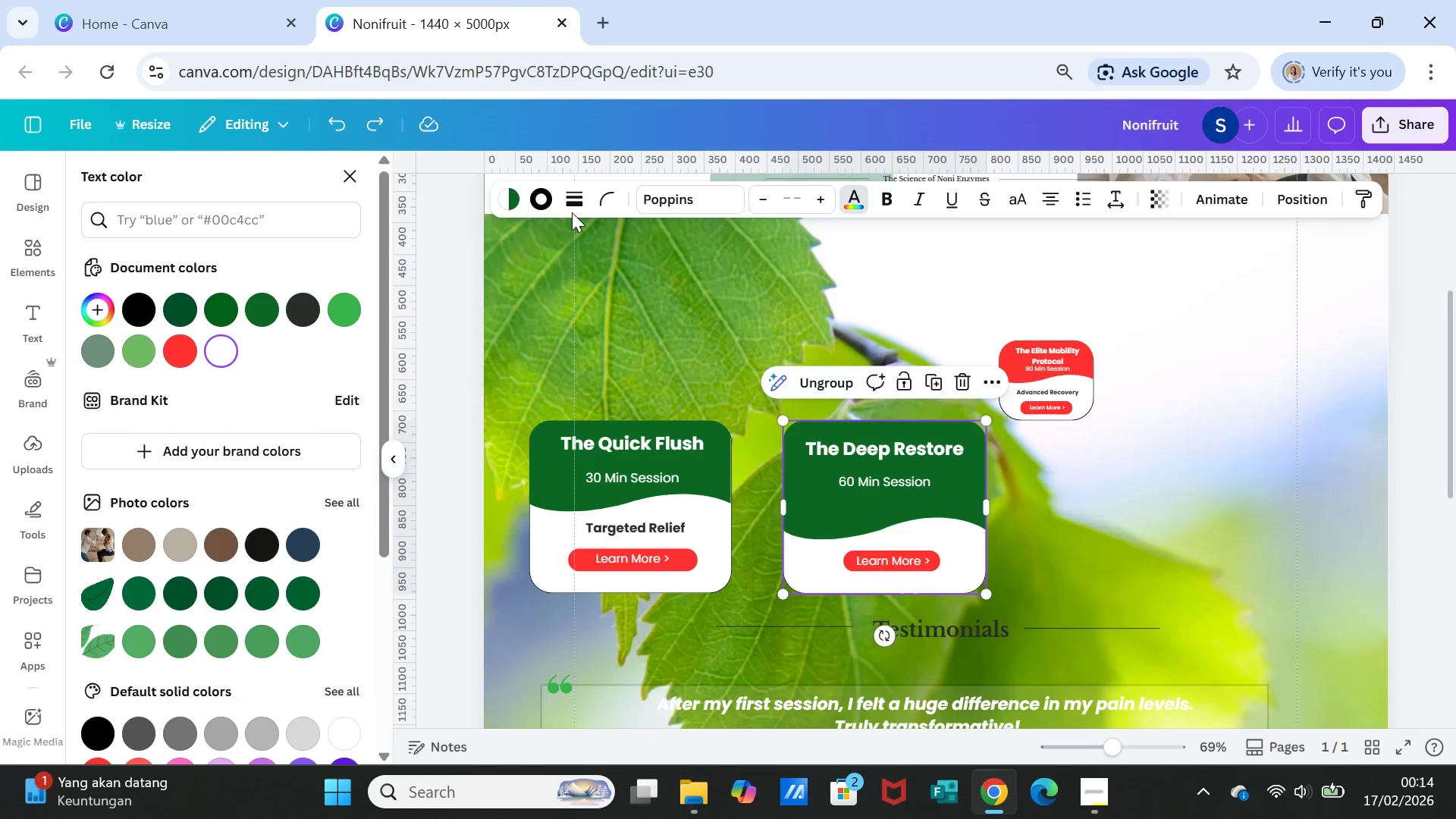 
left_click([227, 299])
 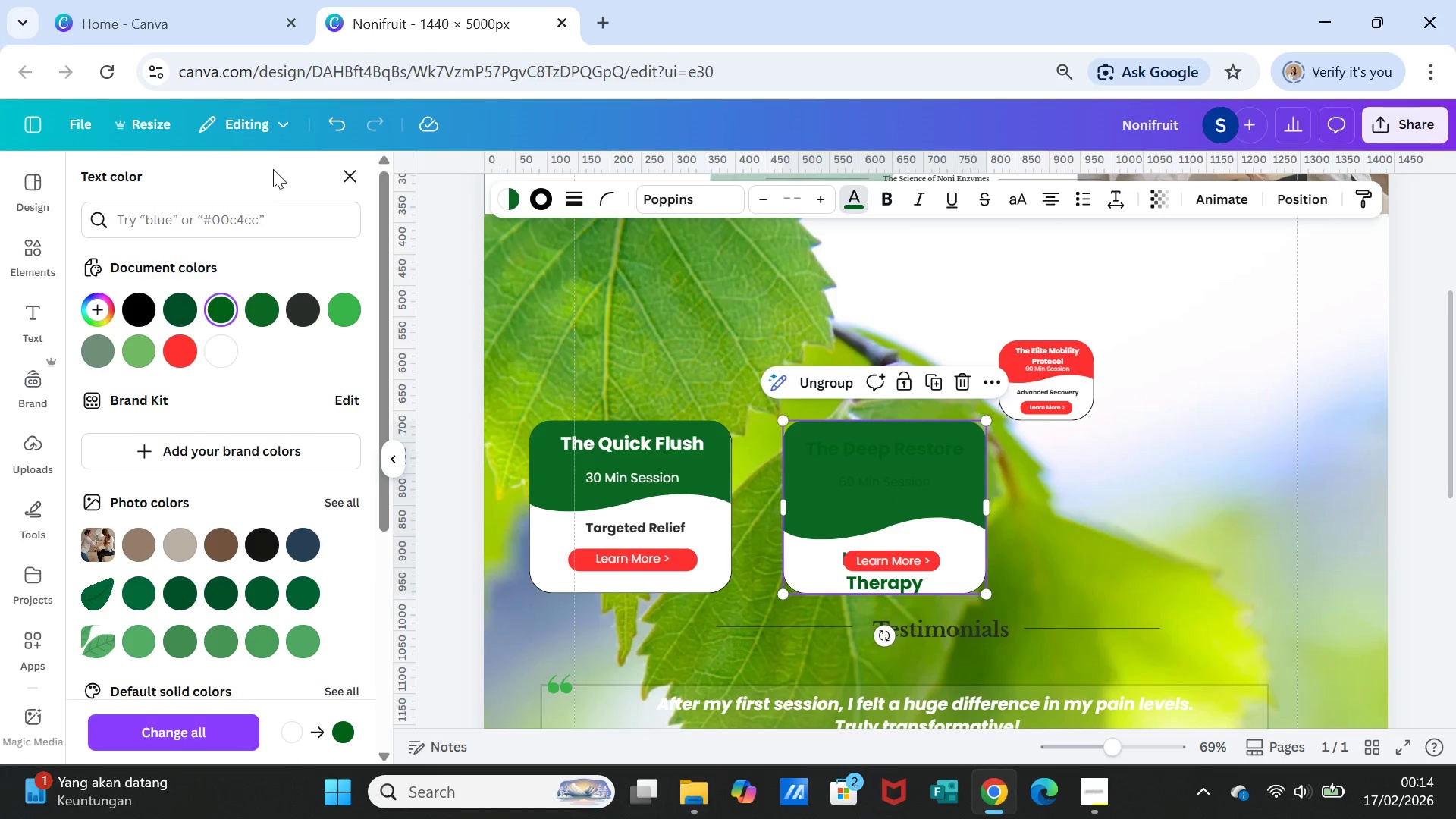 
left_click([340, 118])
 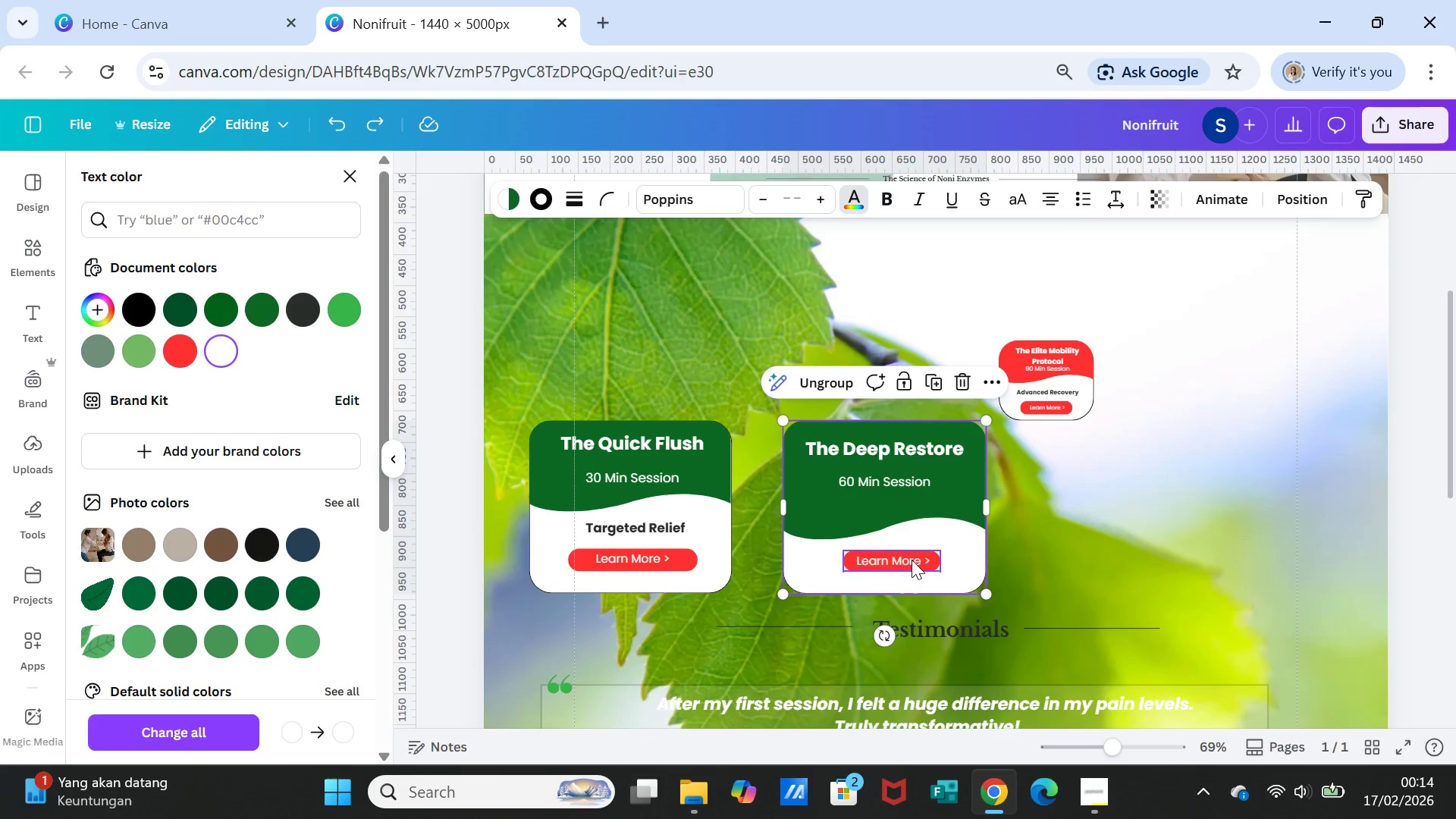 
left_click([916, 562])
 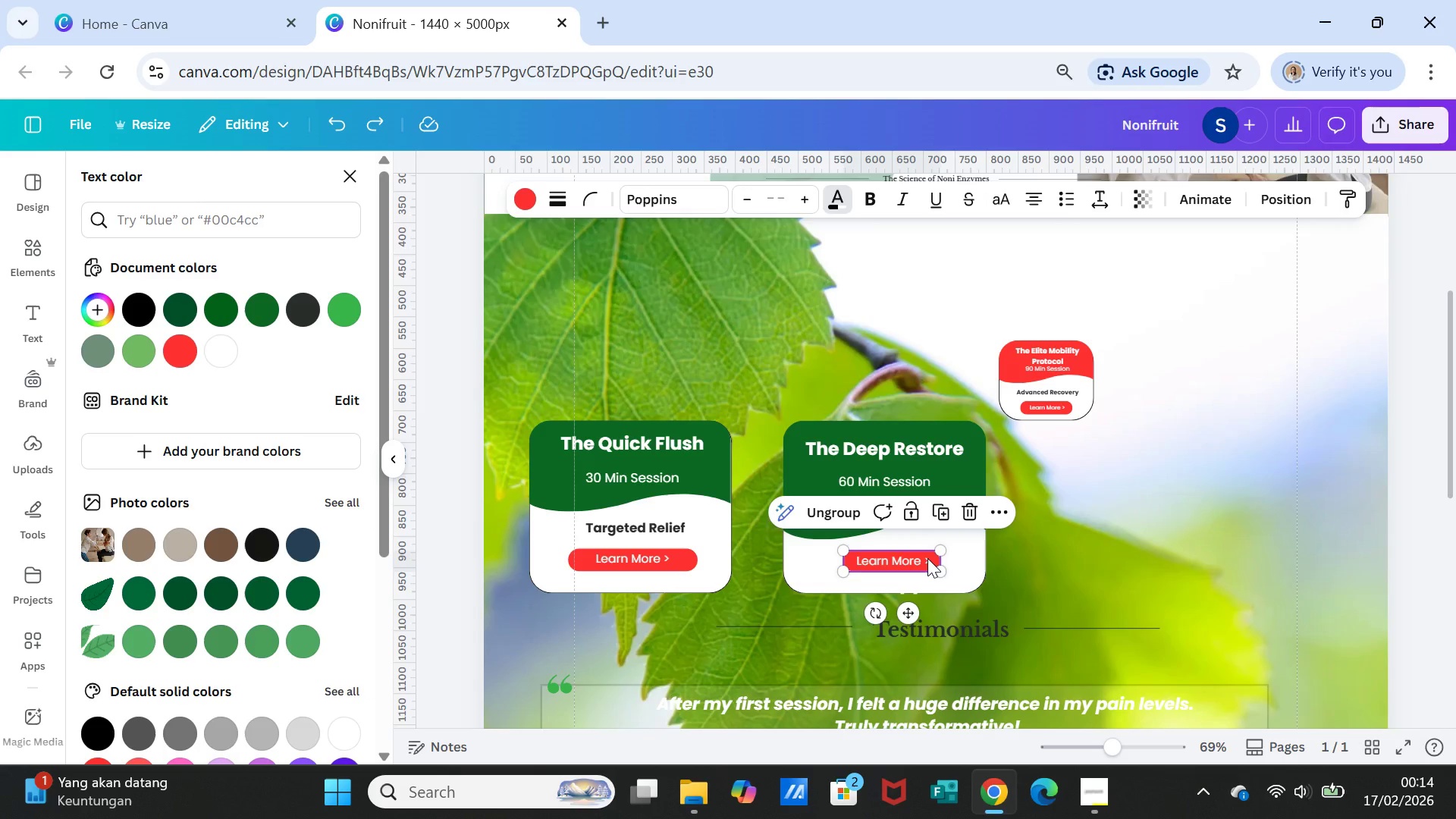 
left_click([927, 558])
 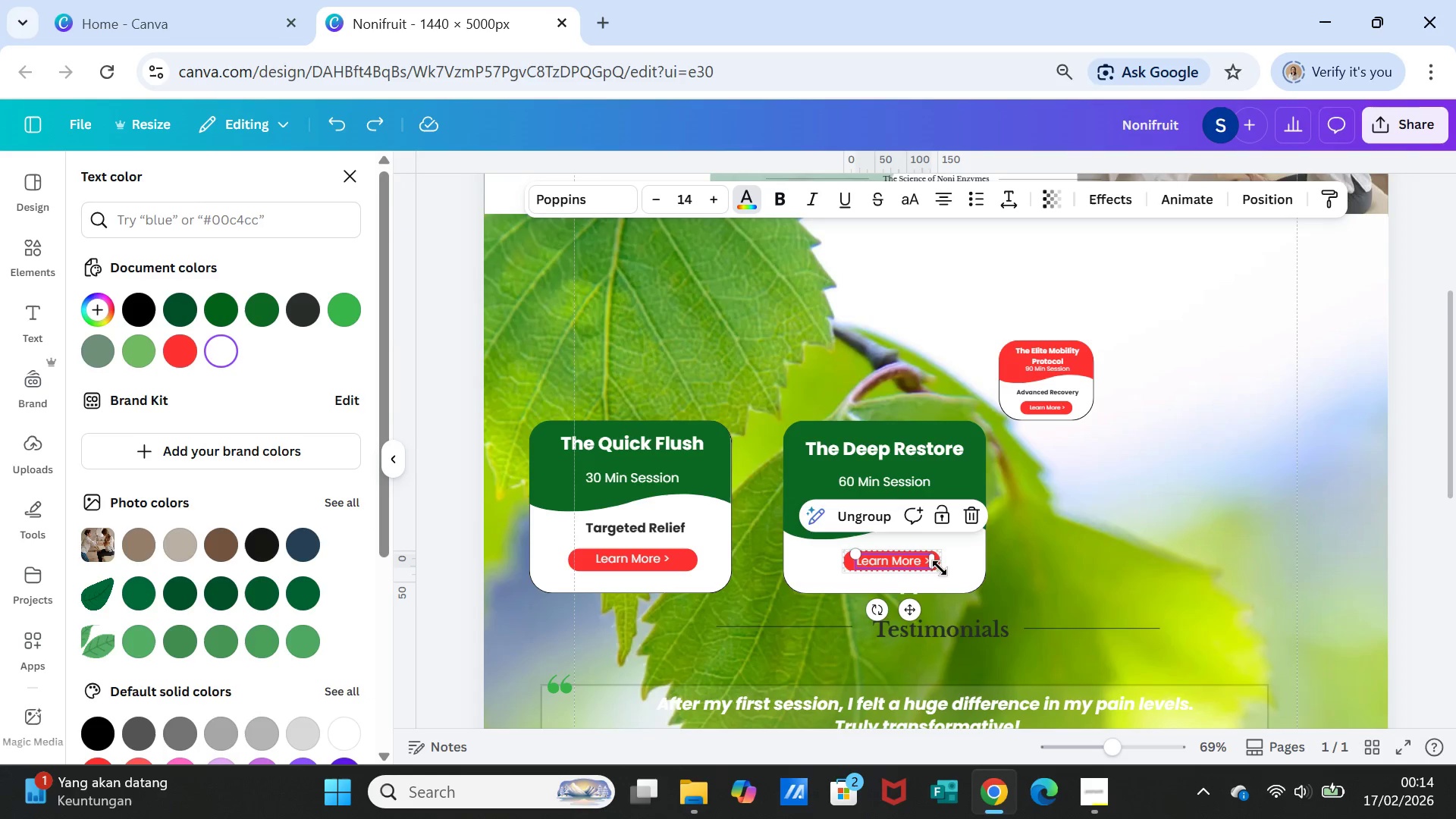 
left_click([944, 568])
 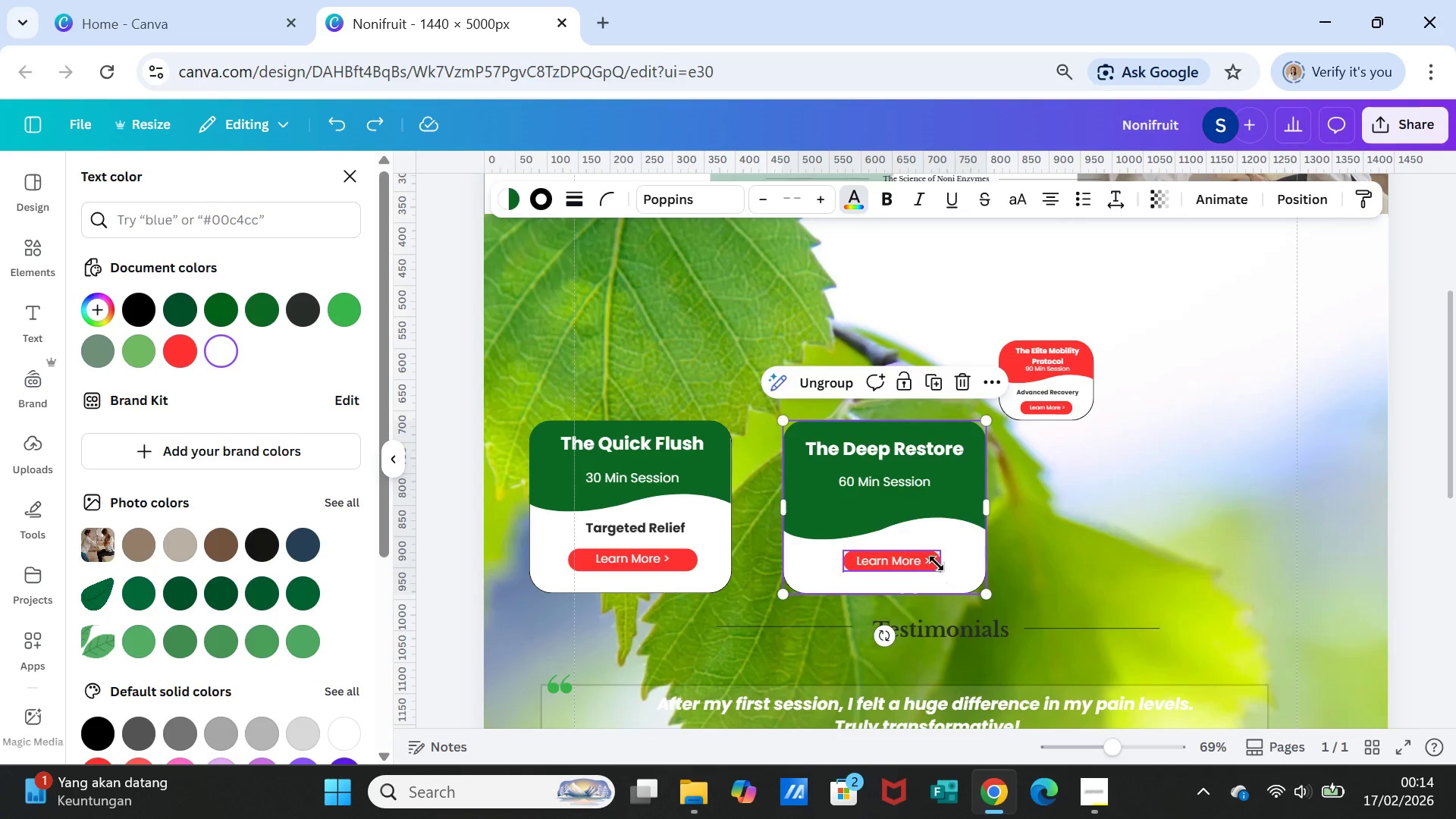 
left_click([937, 563])
 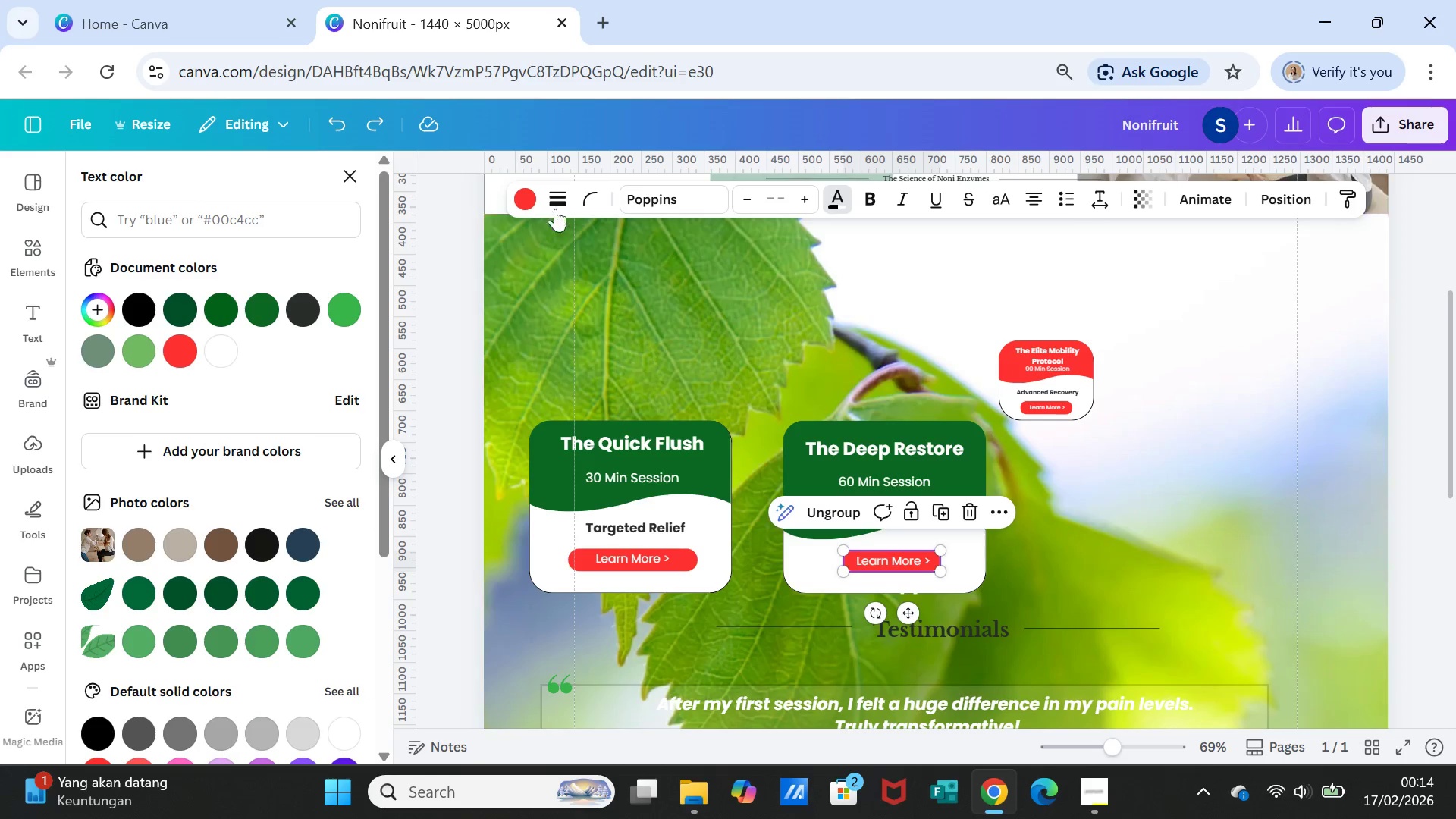 
left_click([532, 197])
 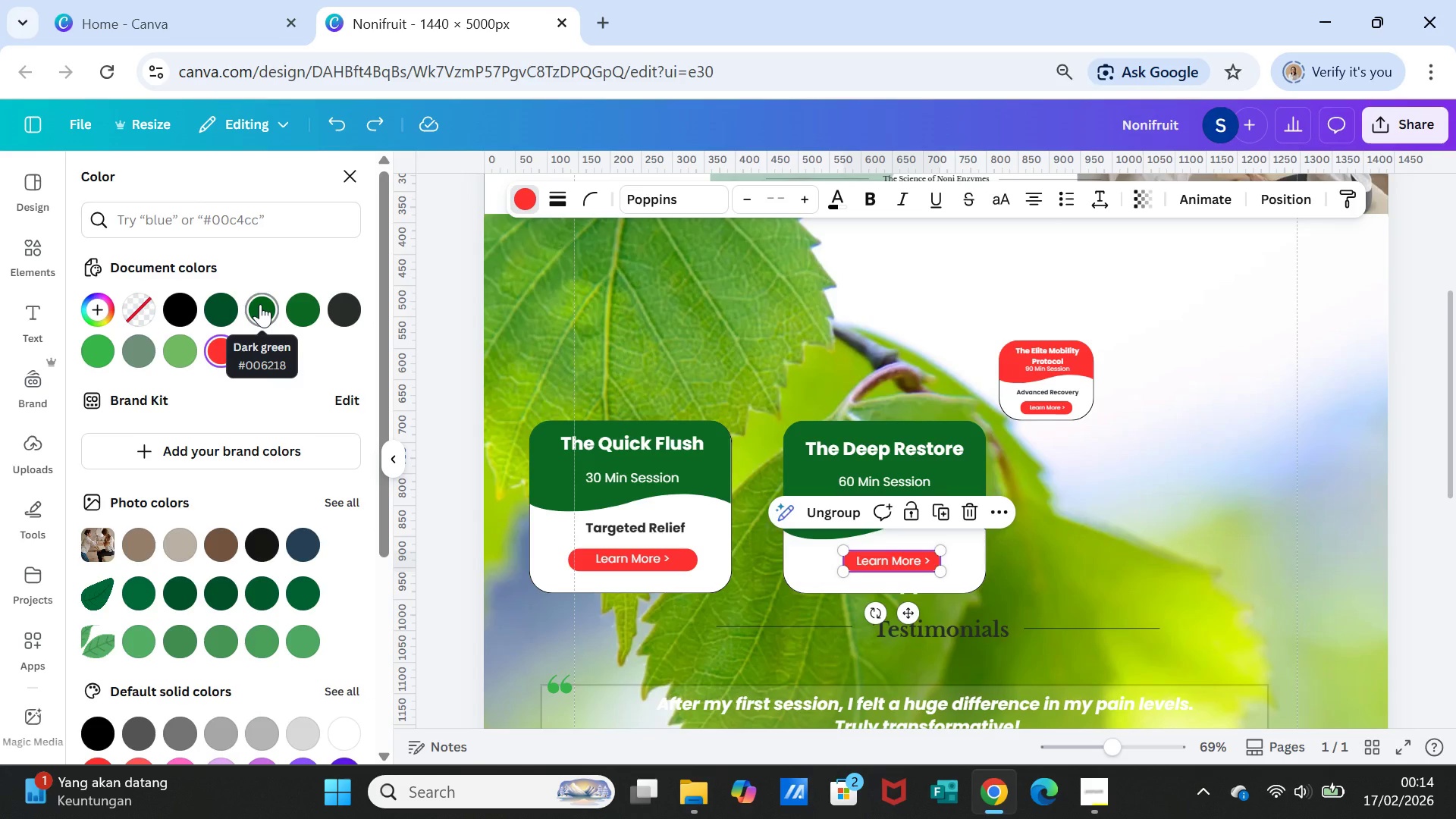 
wait(5.17)
 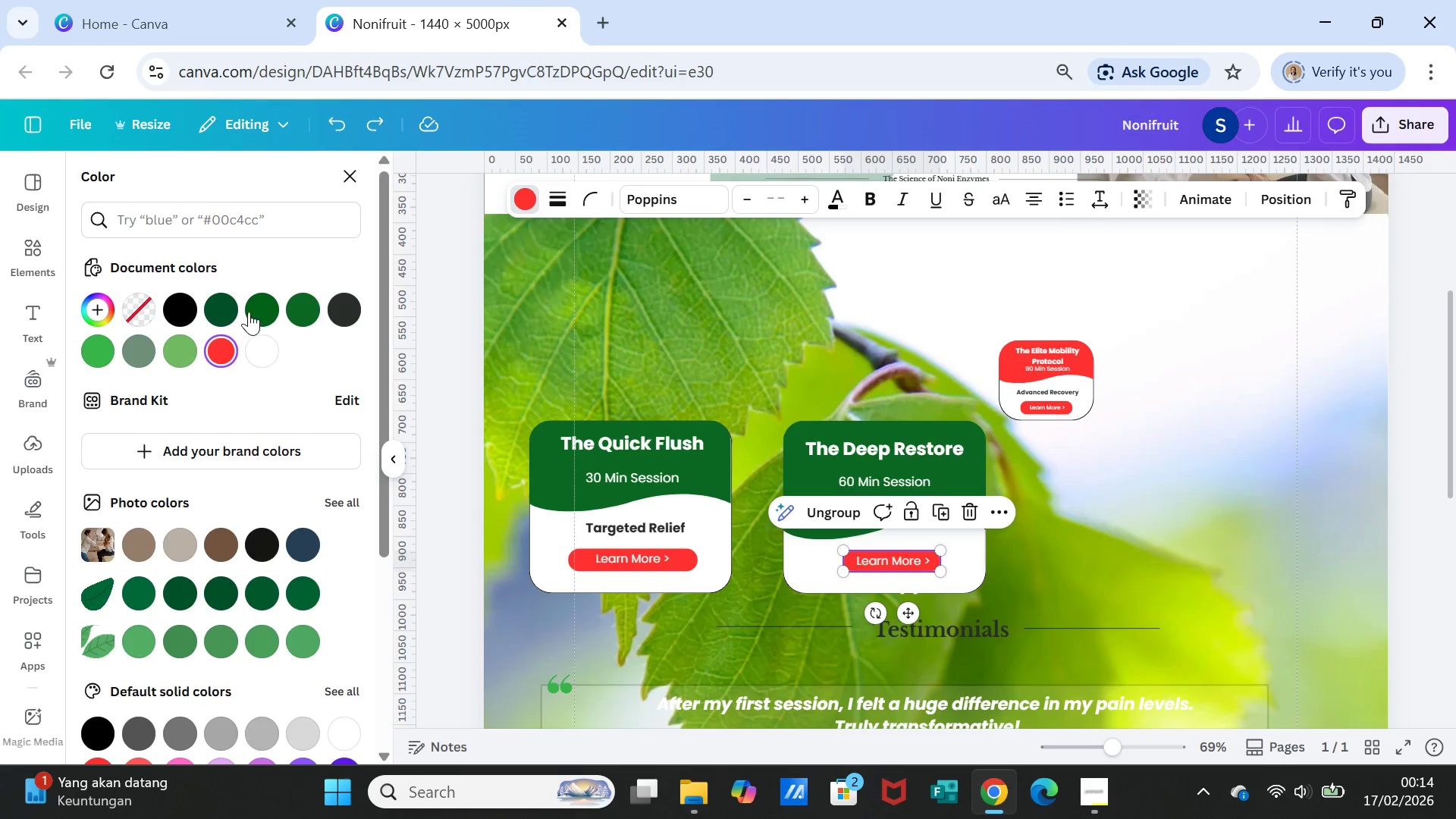 
left_click([260, 304])
 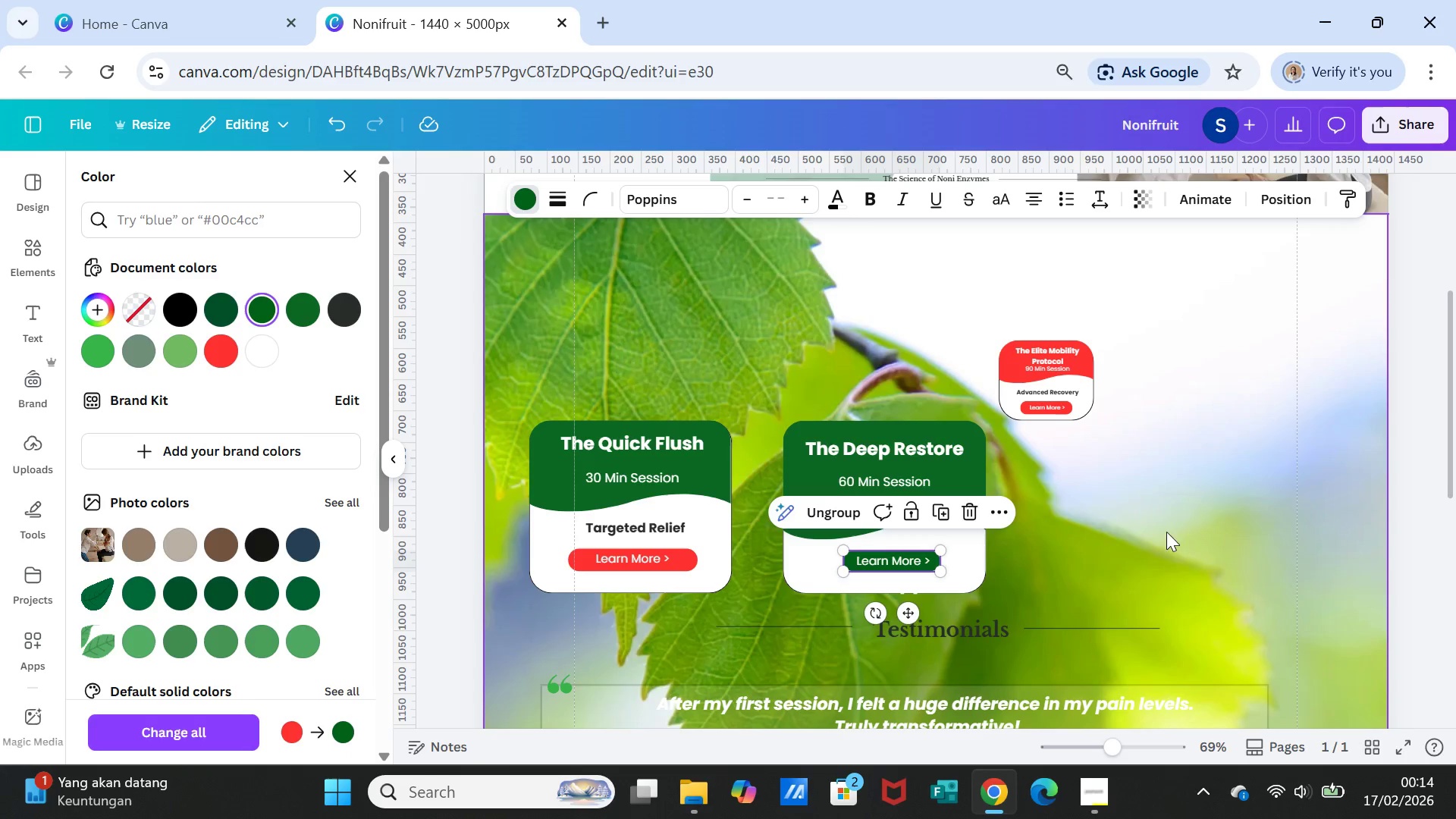 
left_click([1166, 550])
 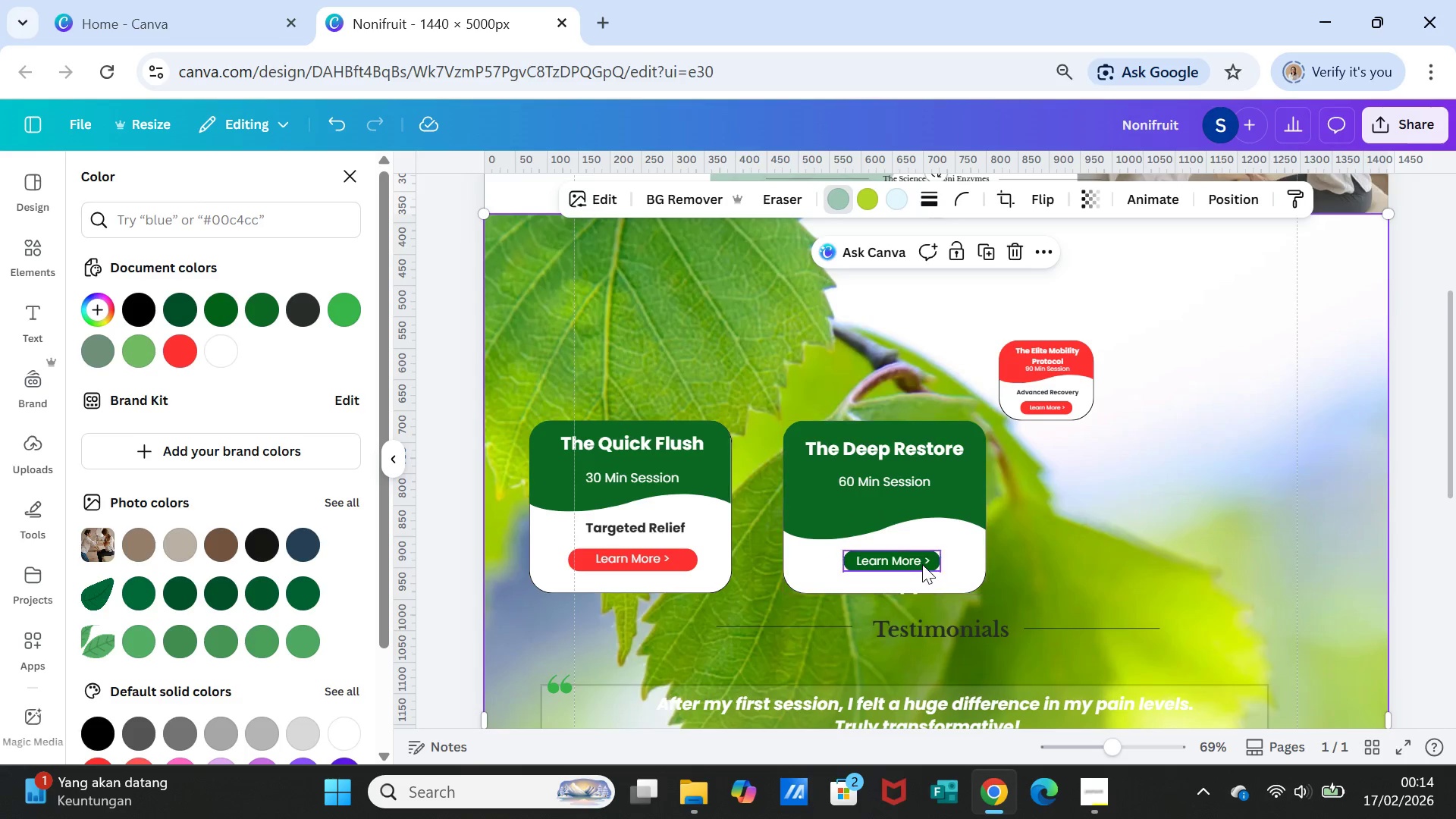 
left_click([915, 557])
 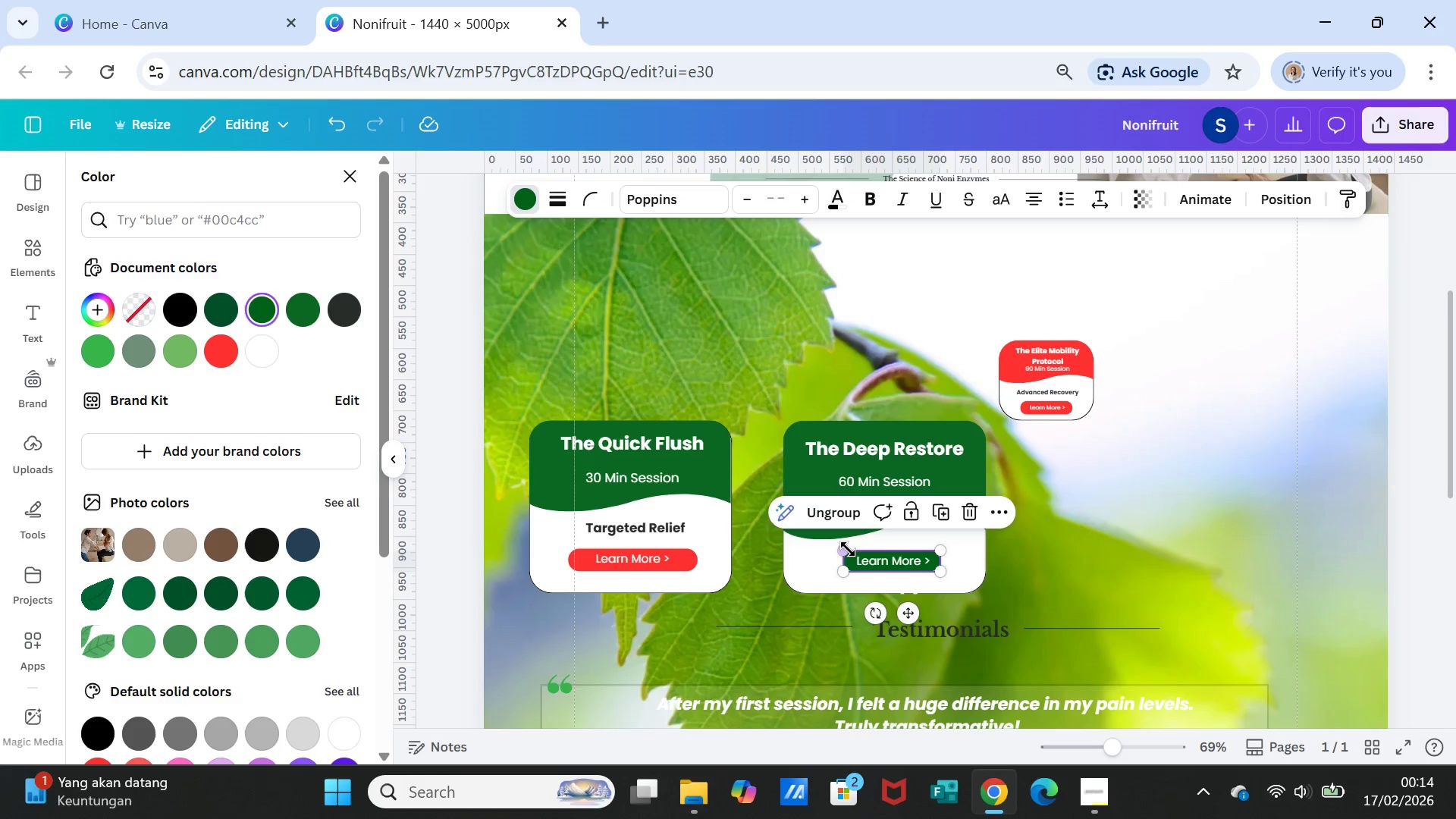 
left_click_drag(start_coordinate=[848, 549], to_coordinate=[842, 549])
 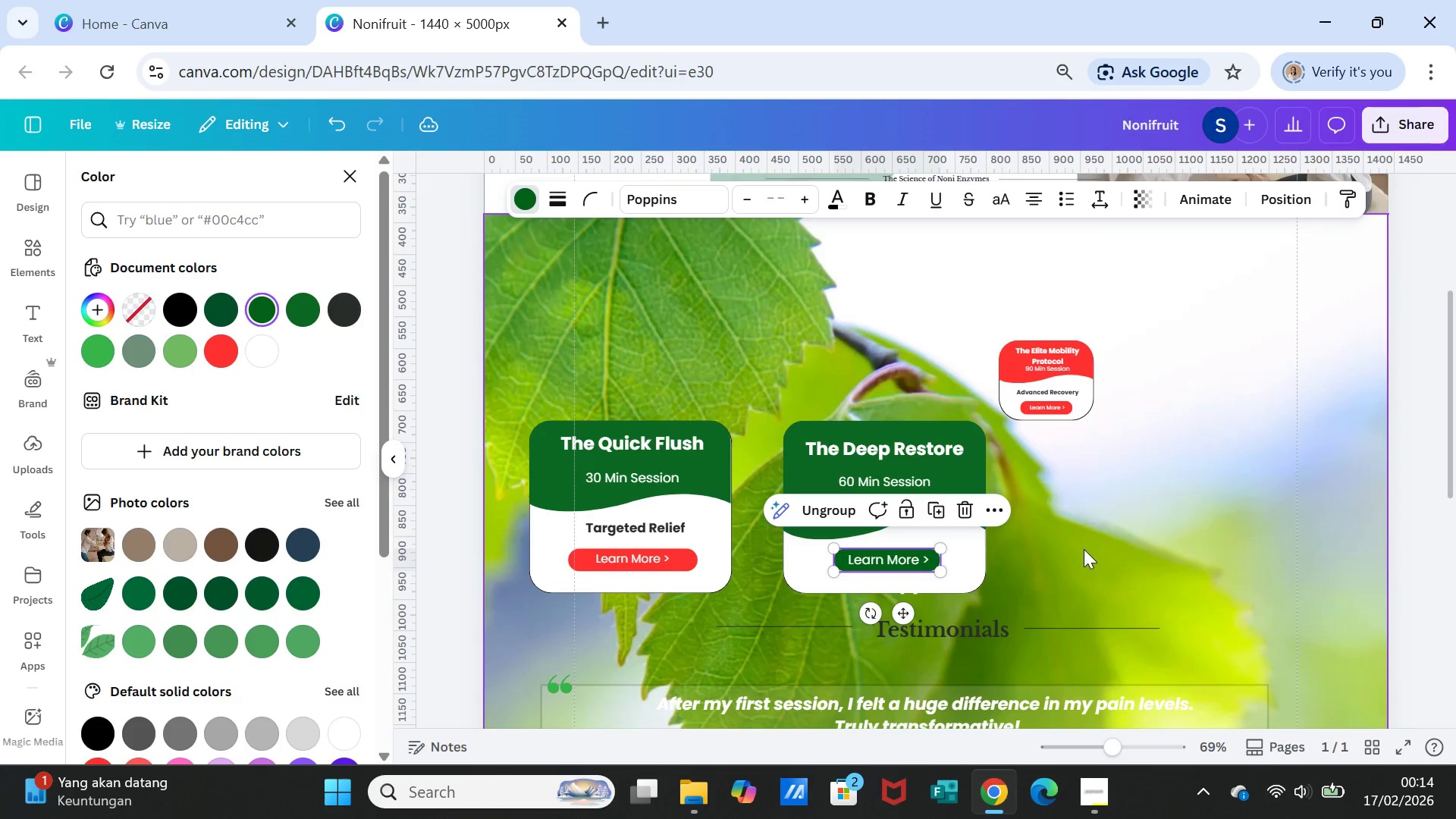 
left_click([1084, 549])
 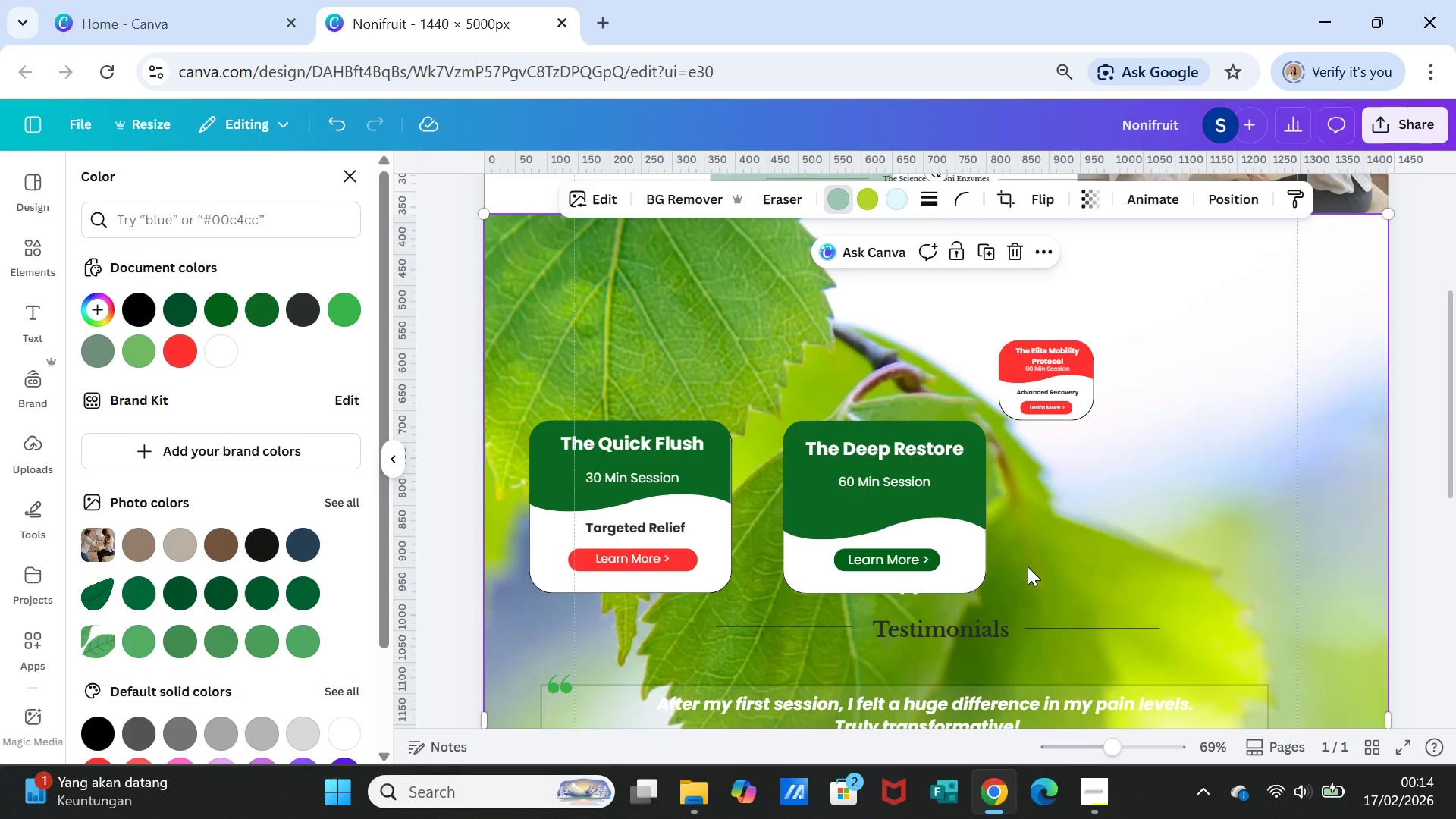 
wait(5.78)
 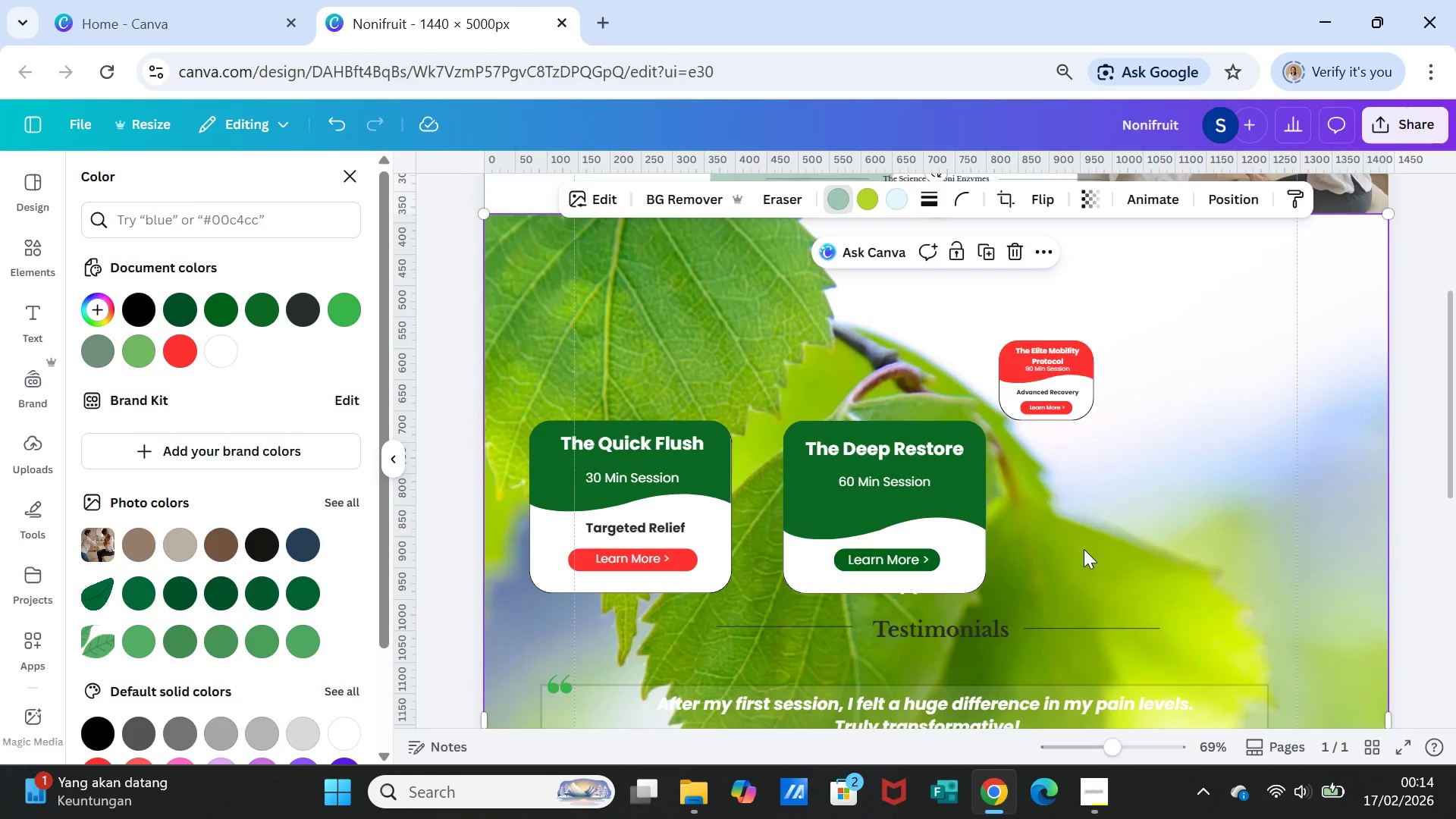 
left_click([899, 507])
 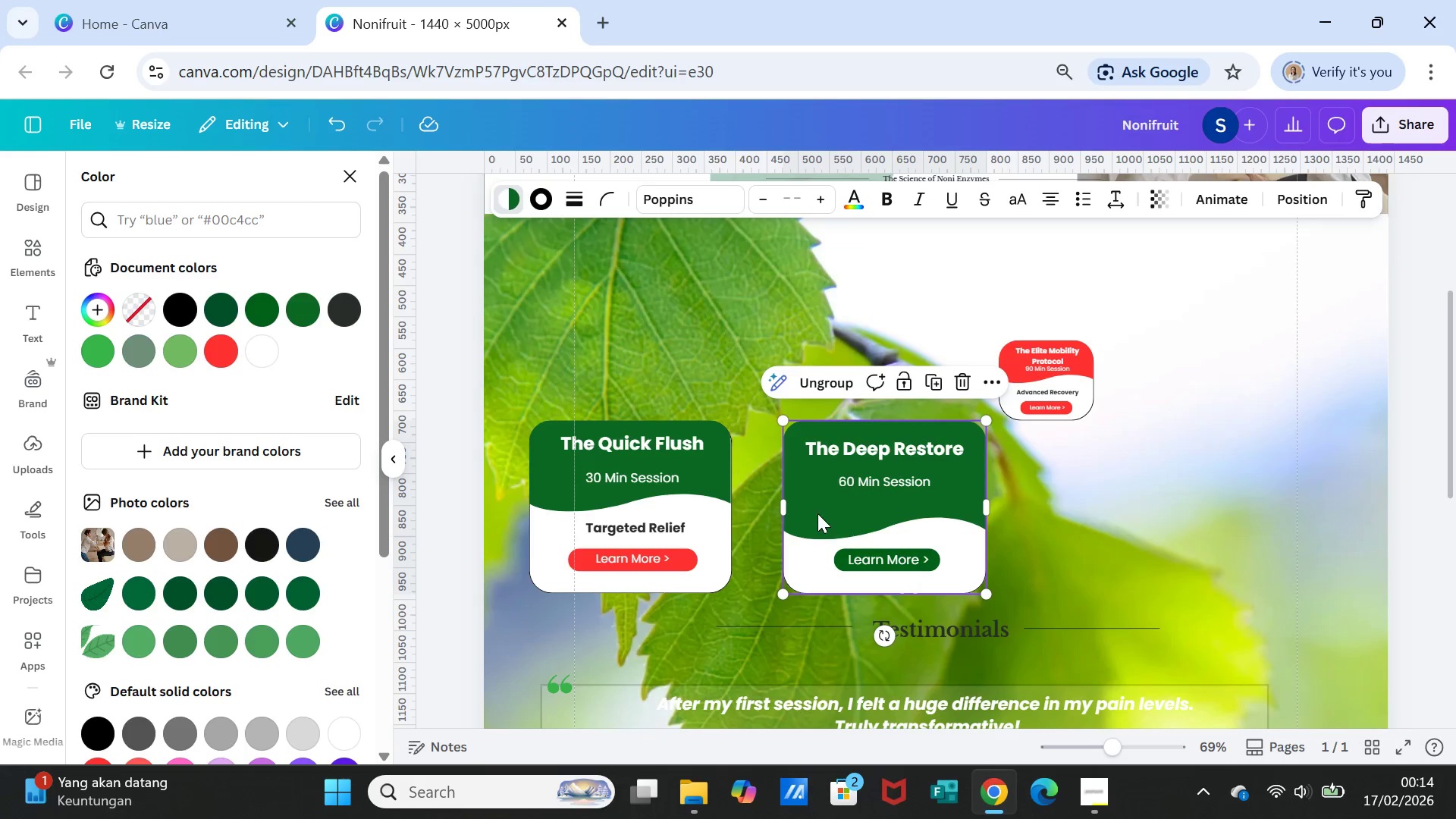 
left_click([824, 509])
 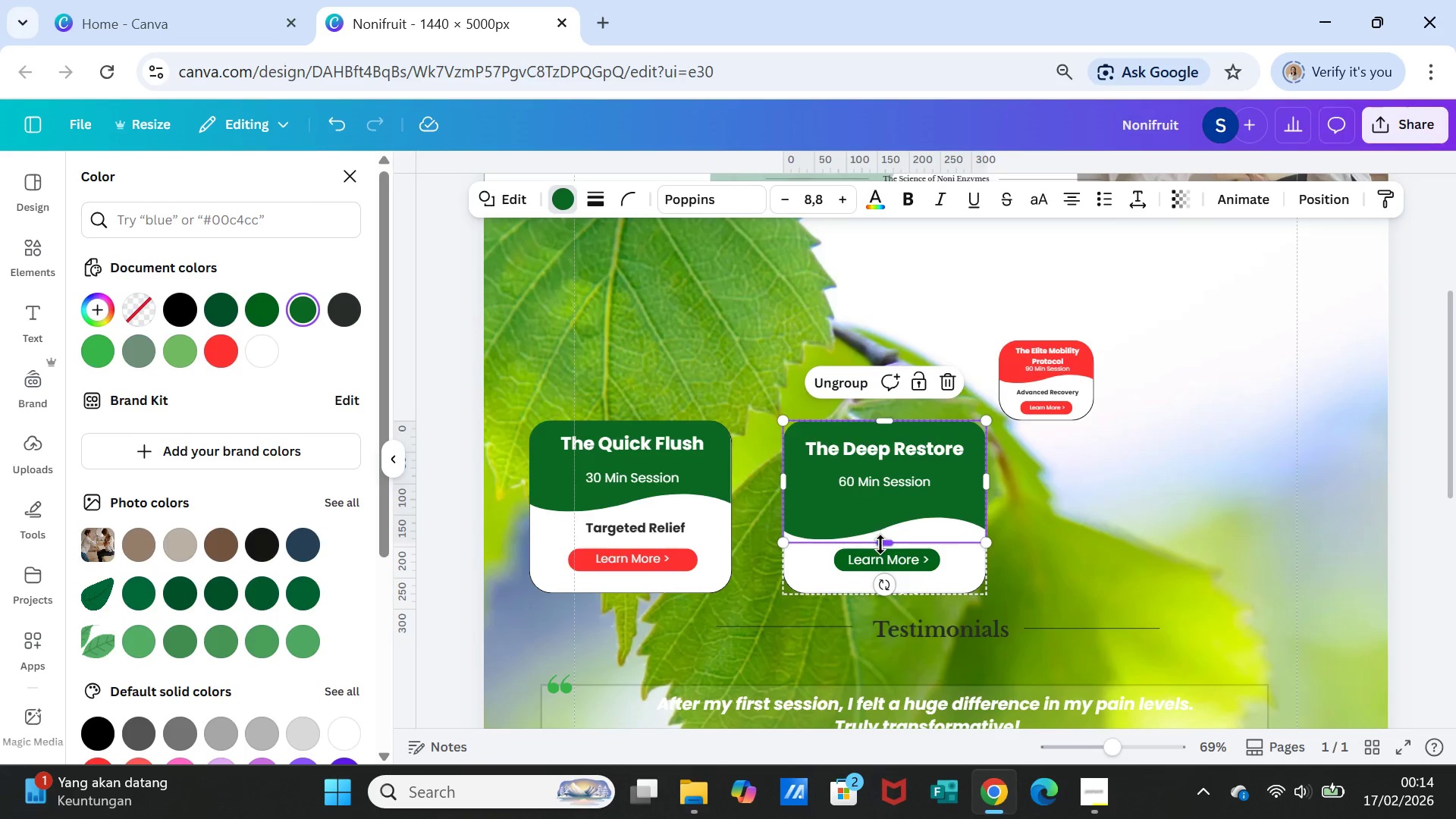 
left_click_drag(start_coordinate=[880, 544], to_coordinate=[882, 513])
 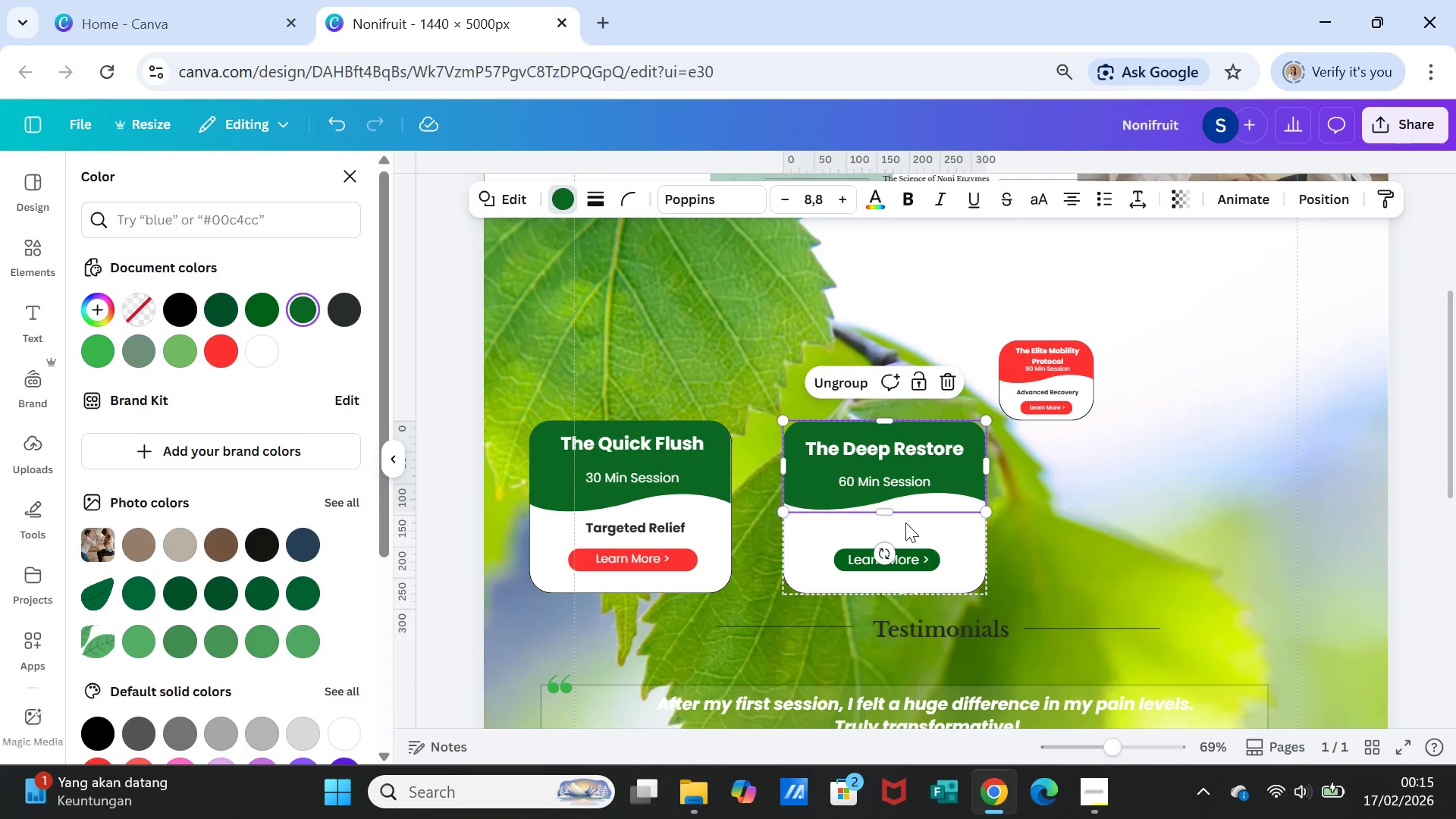 
left_click([905, 522])
 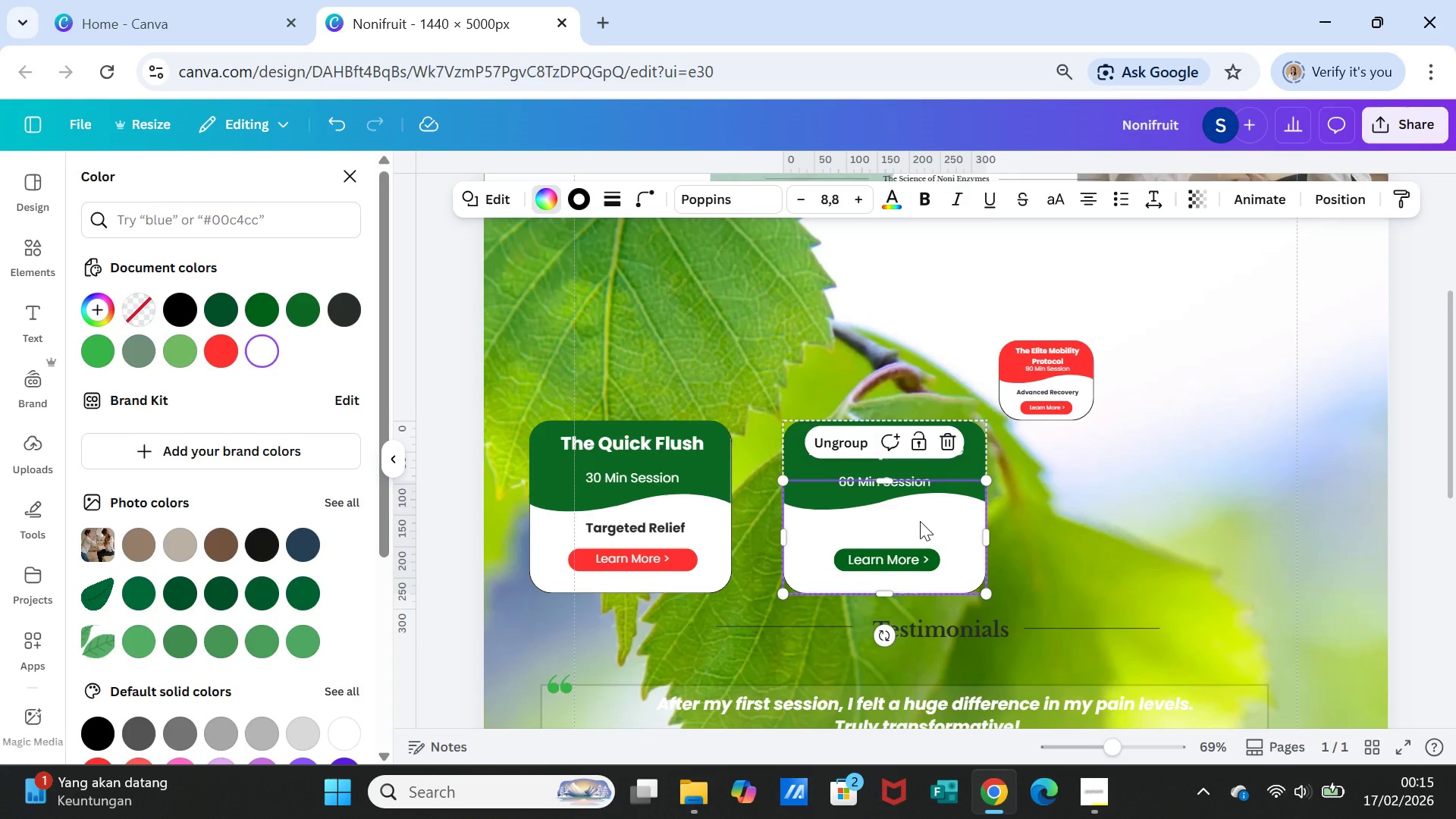 
left_click([920, 521])
 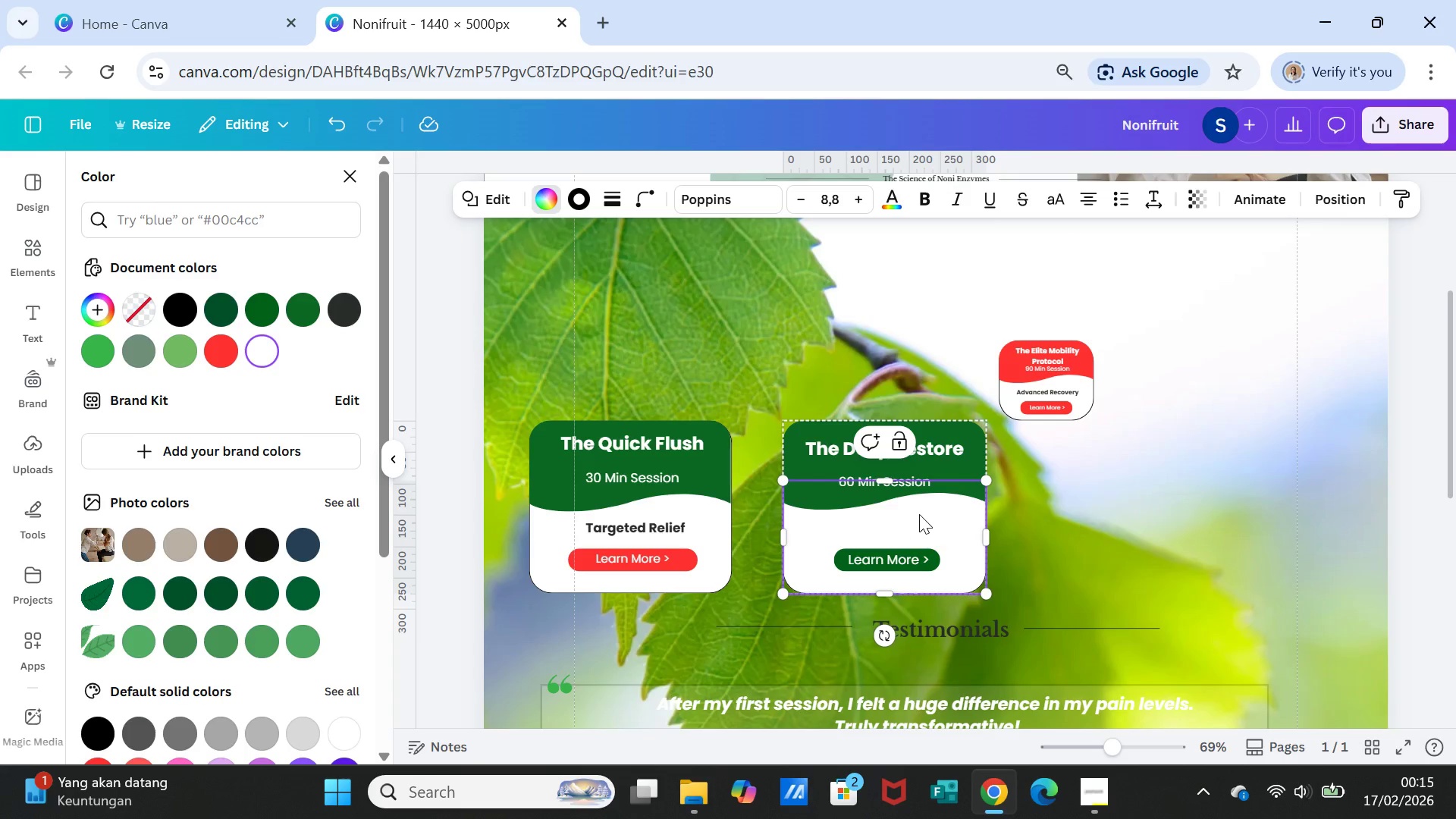 
double_click([919, 514])
 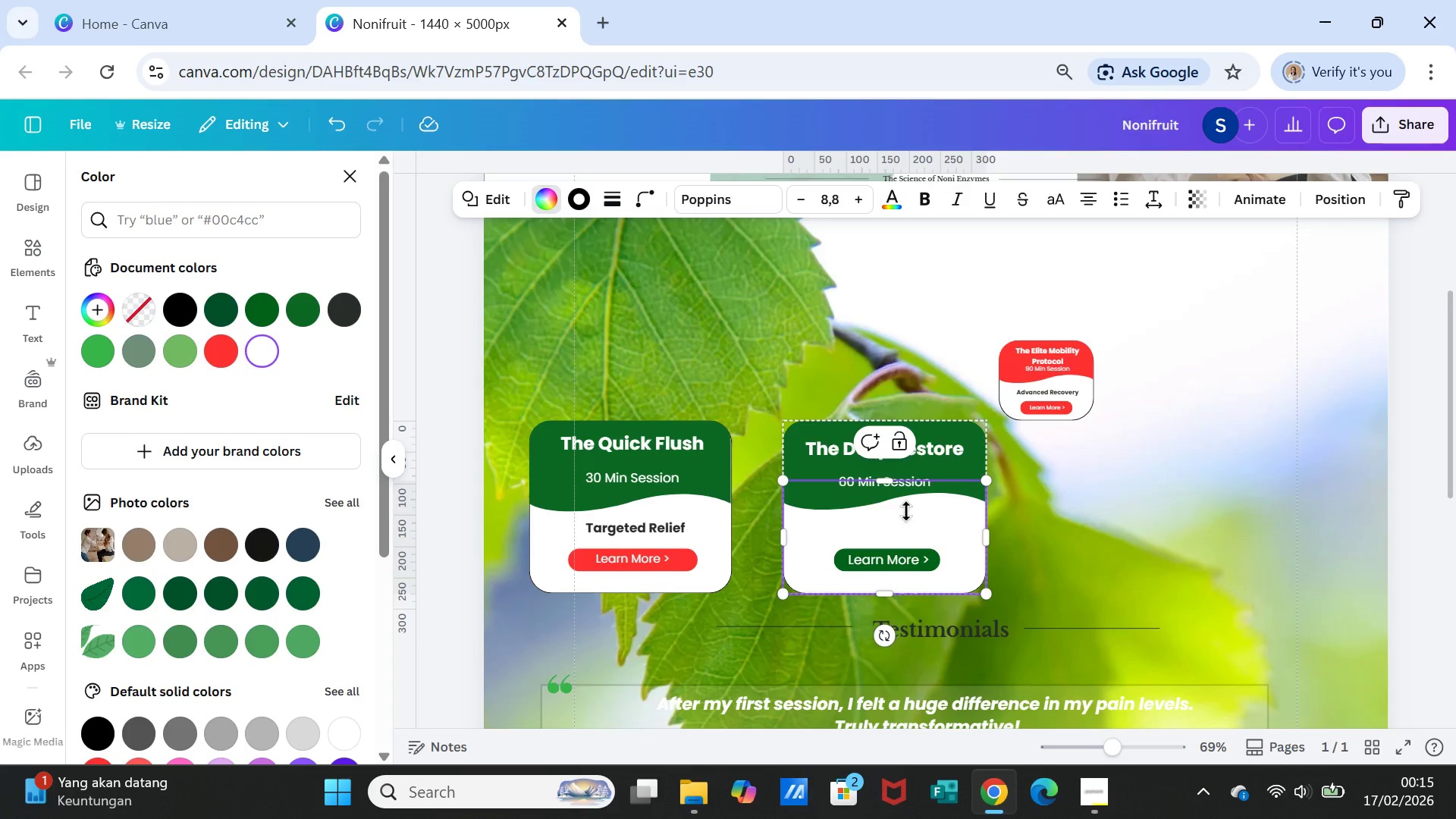 
double_click([906, 511])
 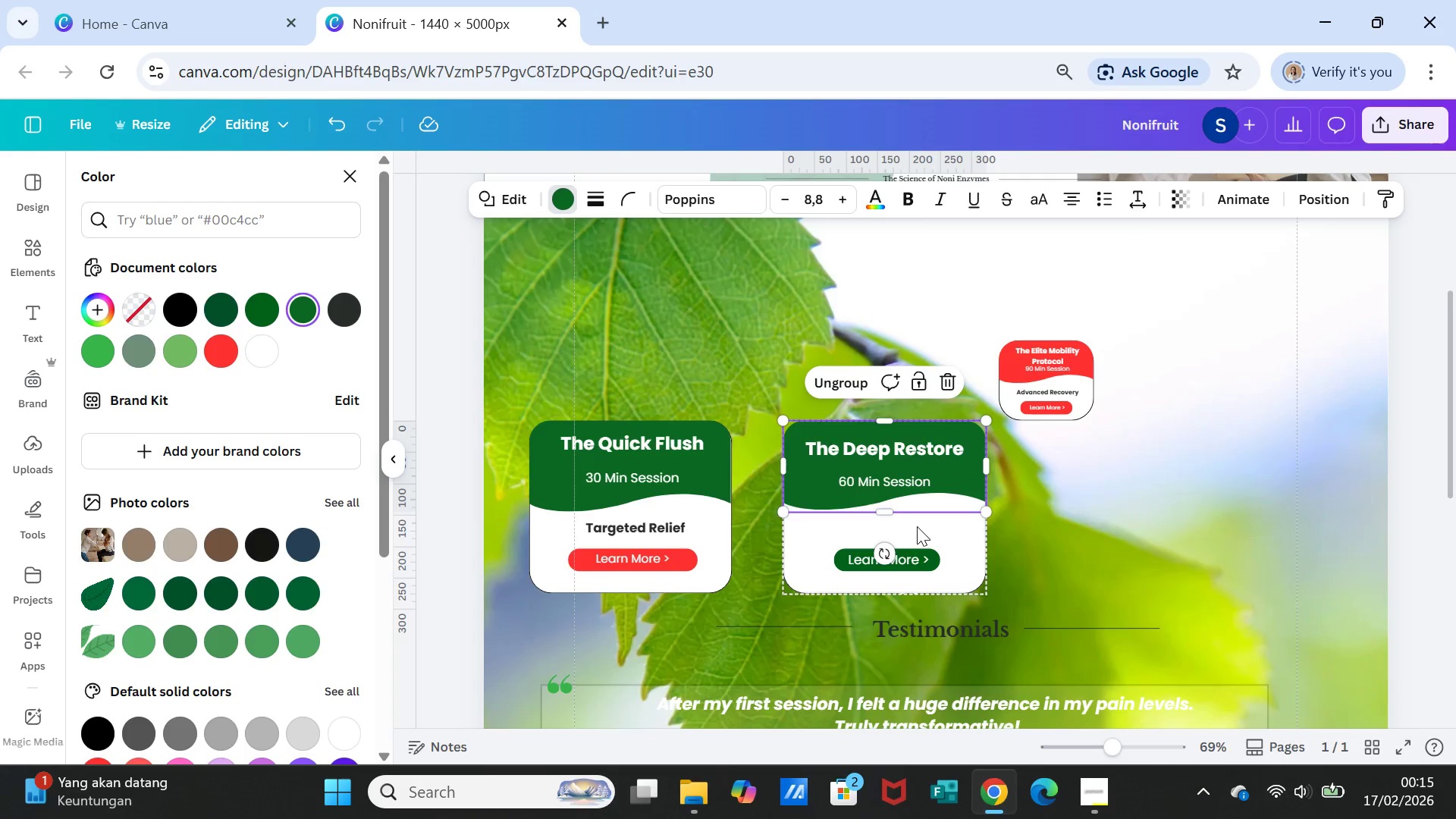 
left_click([917, 526])
 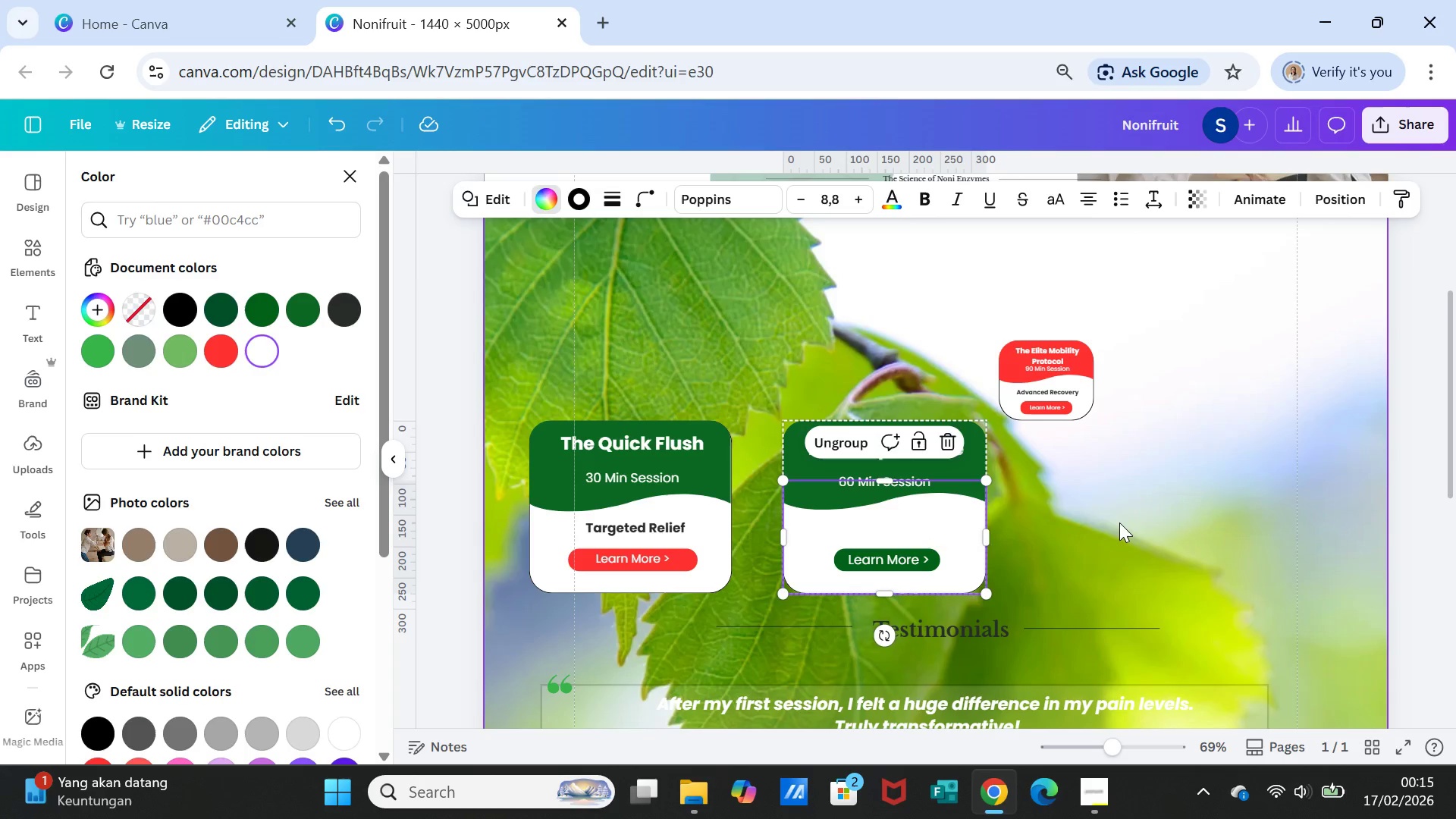 
double_click([1119, 522])
 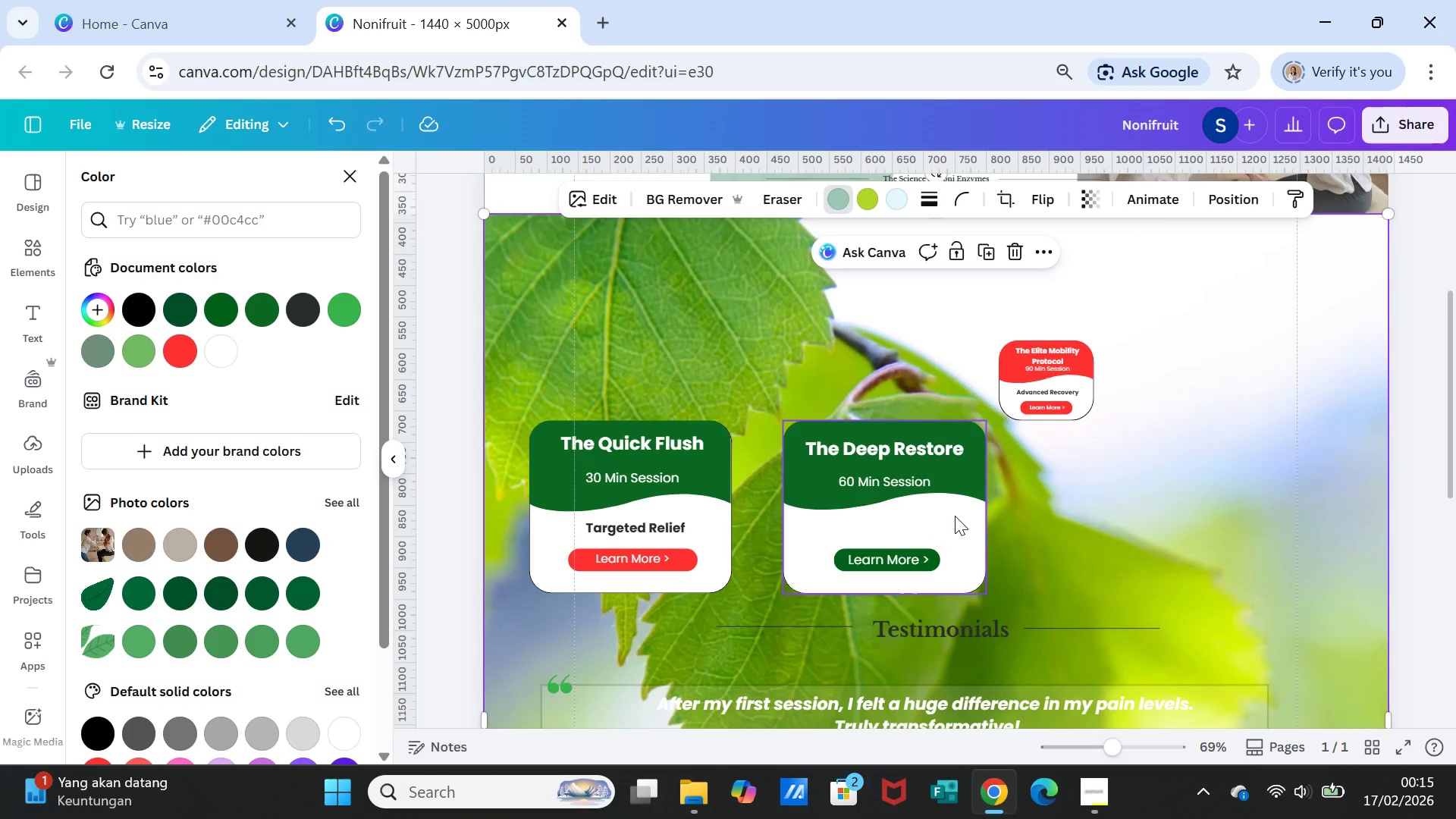 
left_click([955, 516])
 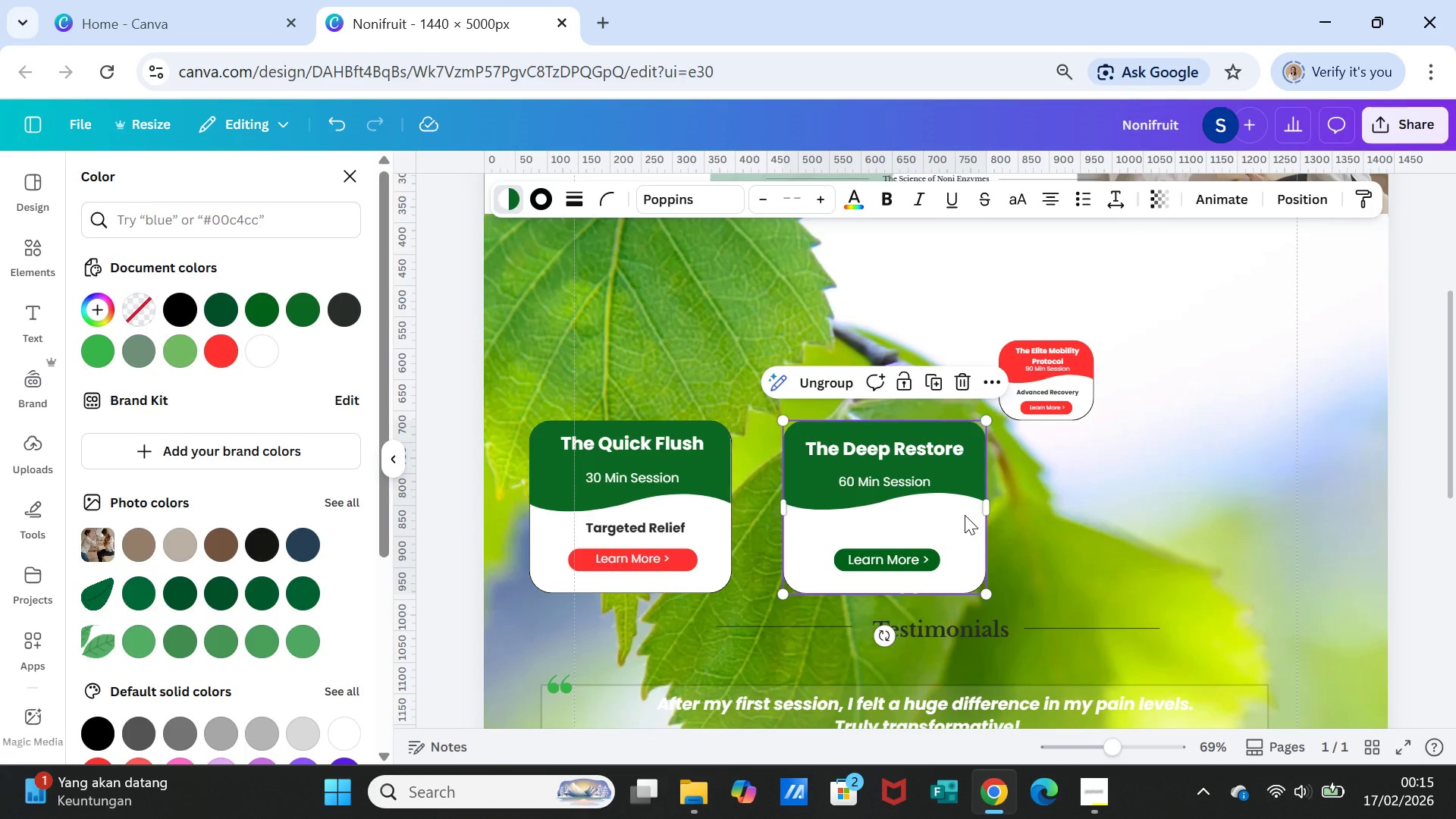 
left_click_drag(start_coordinate=[965, 515], to_coordinate=[965, 520])
 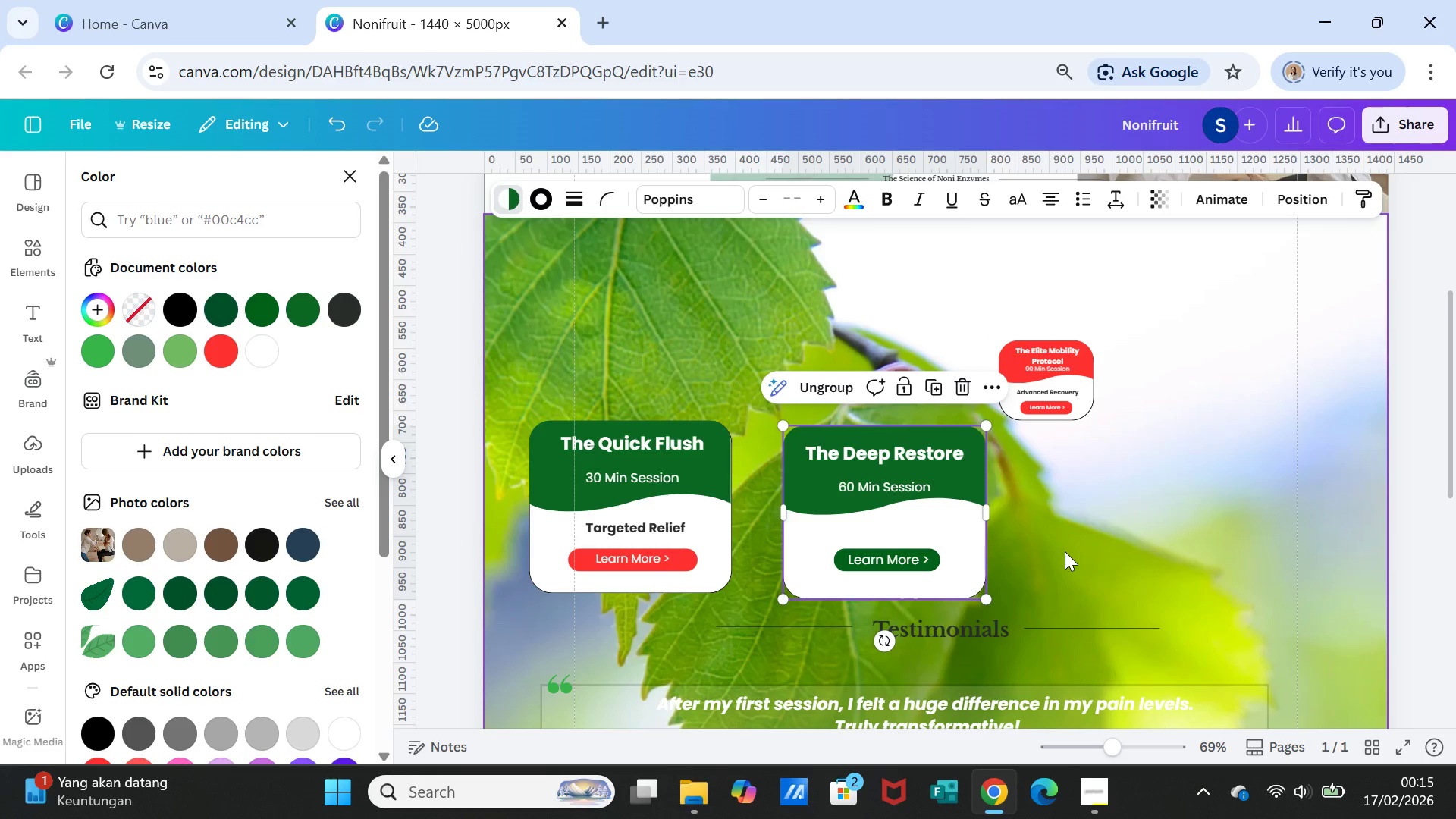 
wait(8.64)
 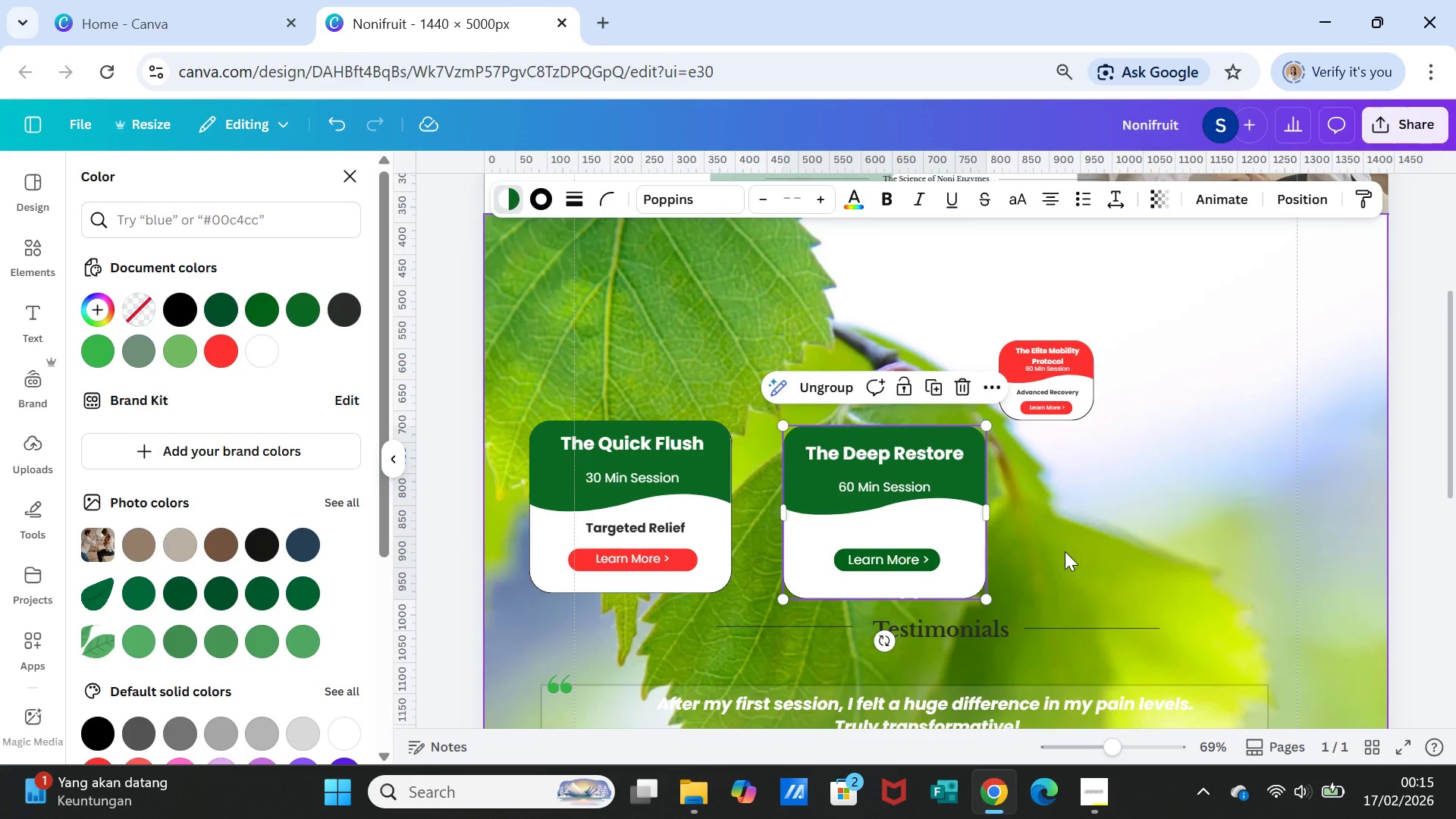 
double_click([608, 526])
 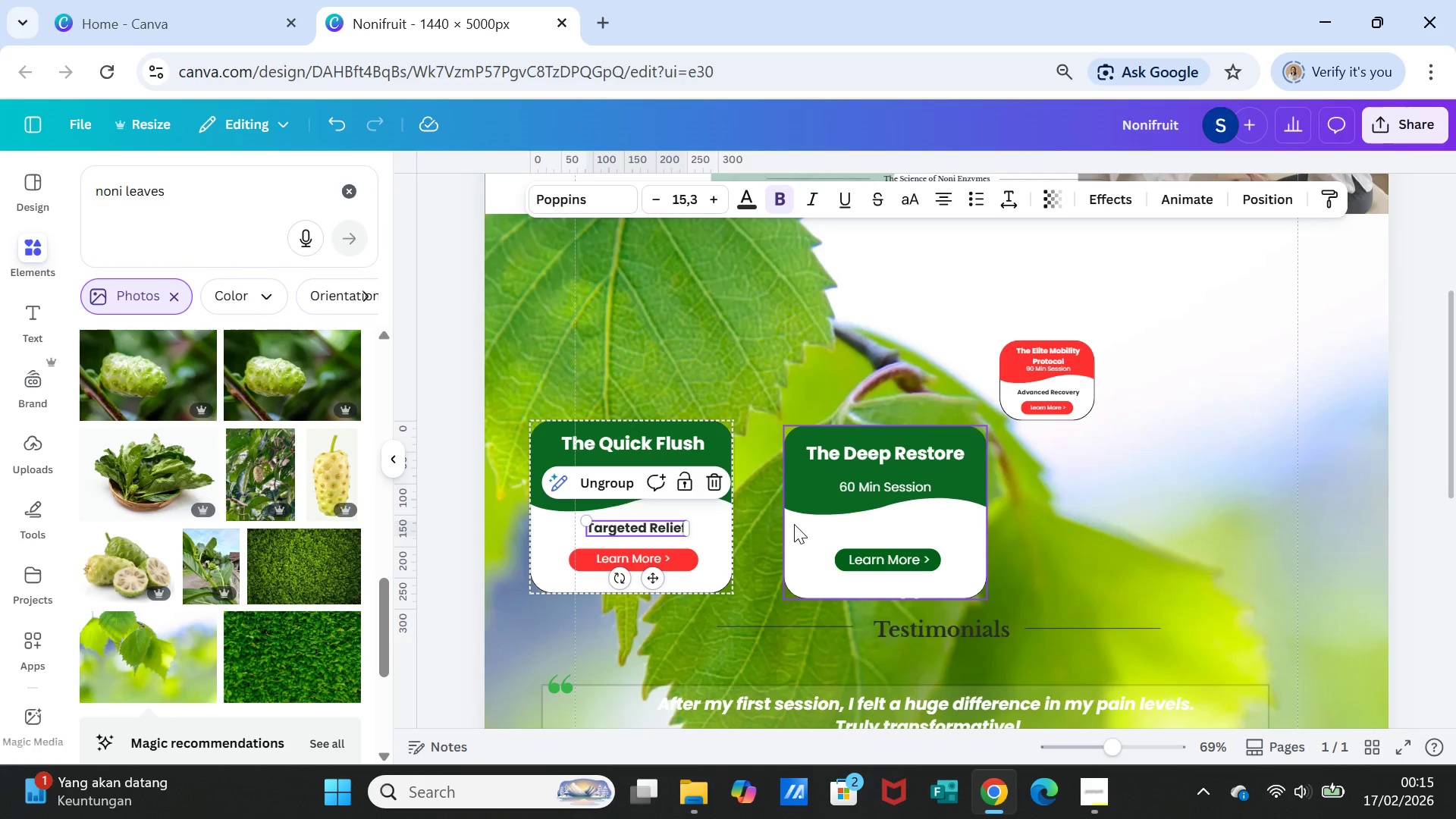 
wait(7.91)
 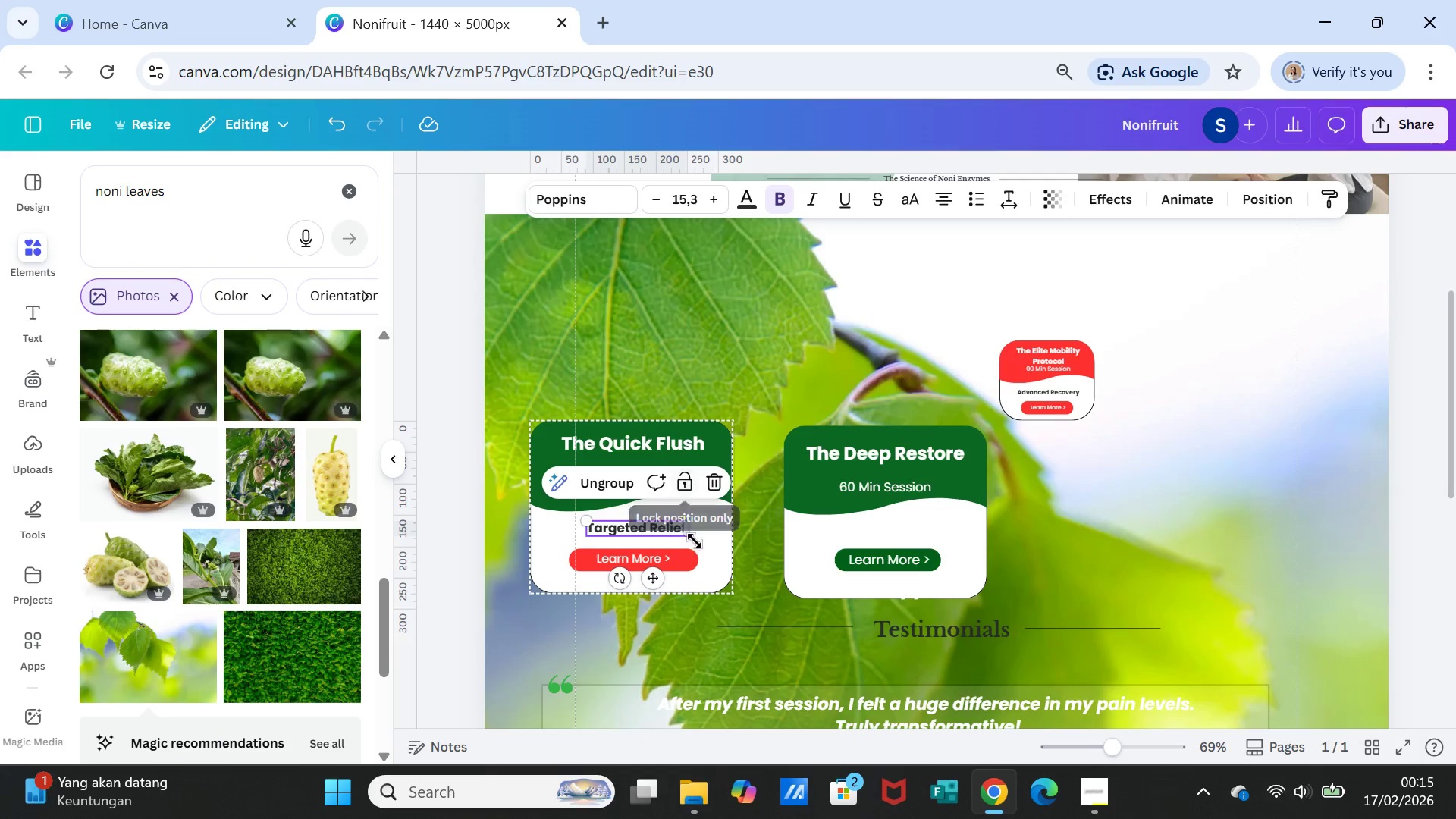 
key(Control+C)
 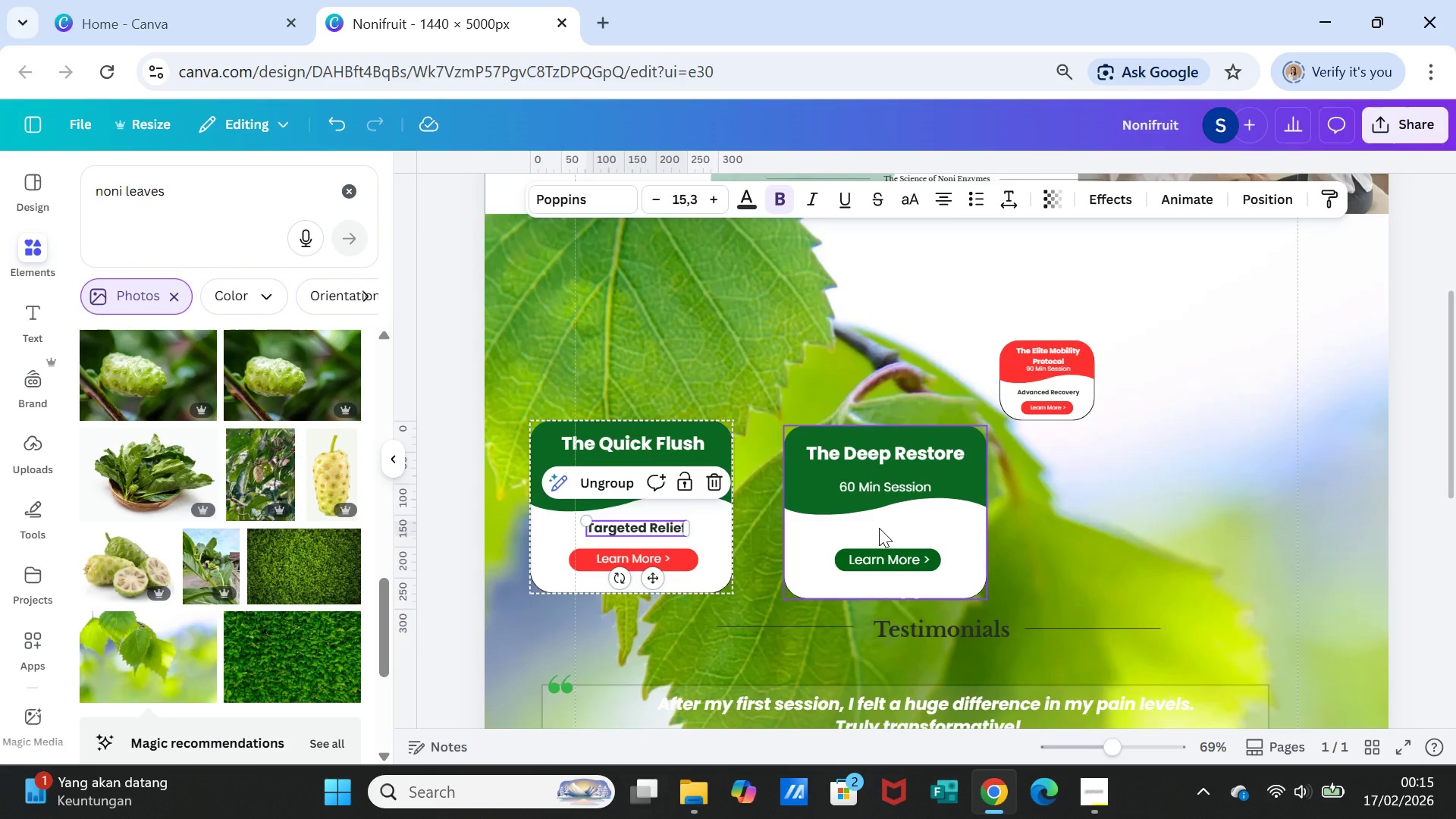 
left_click([879, 528])
 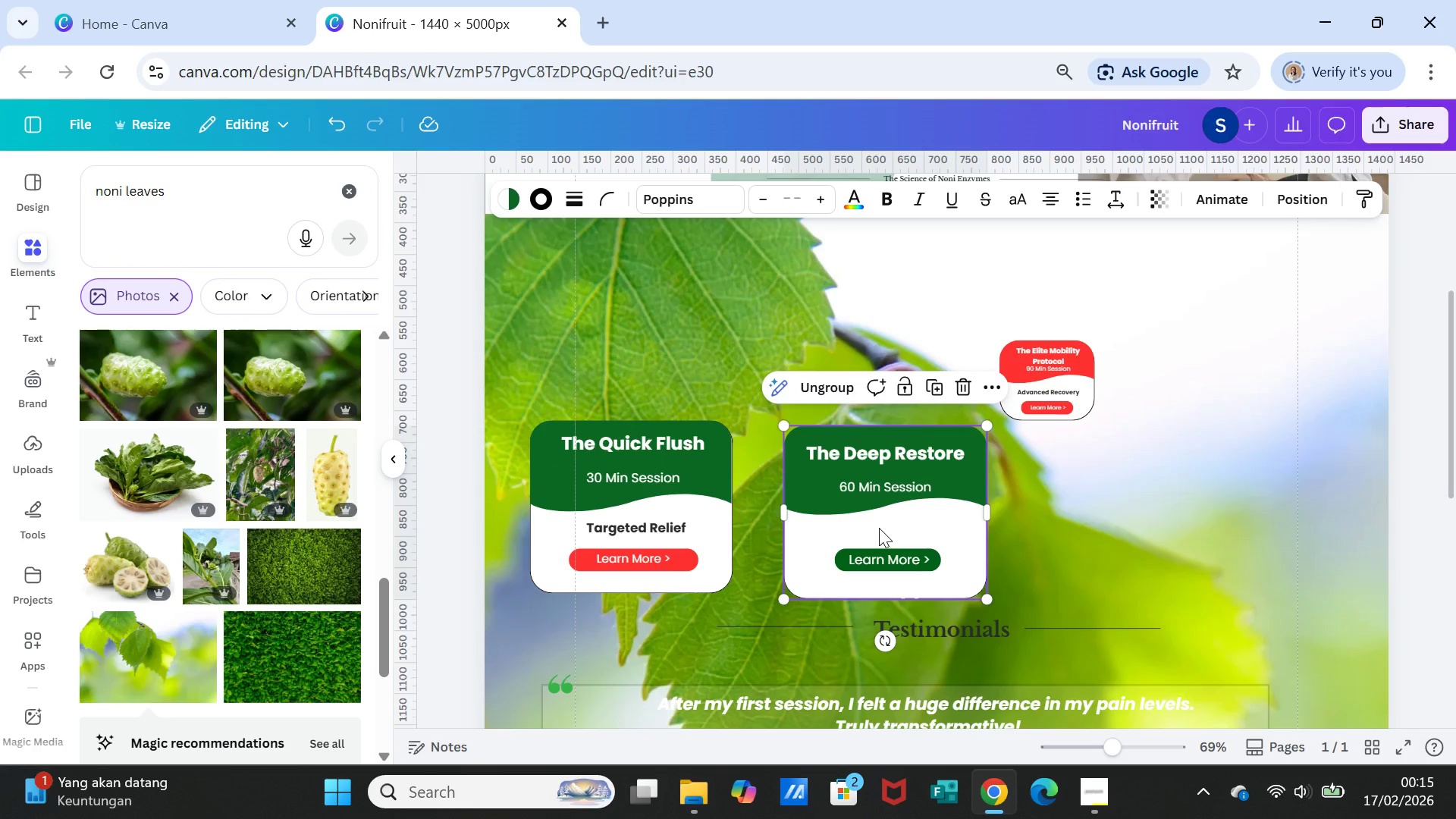 
key(Control+V)
 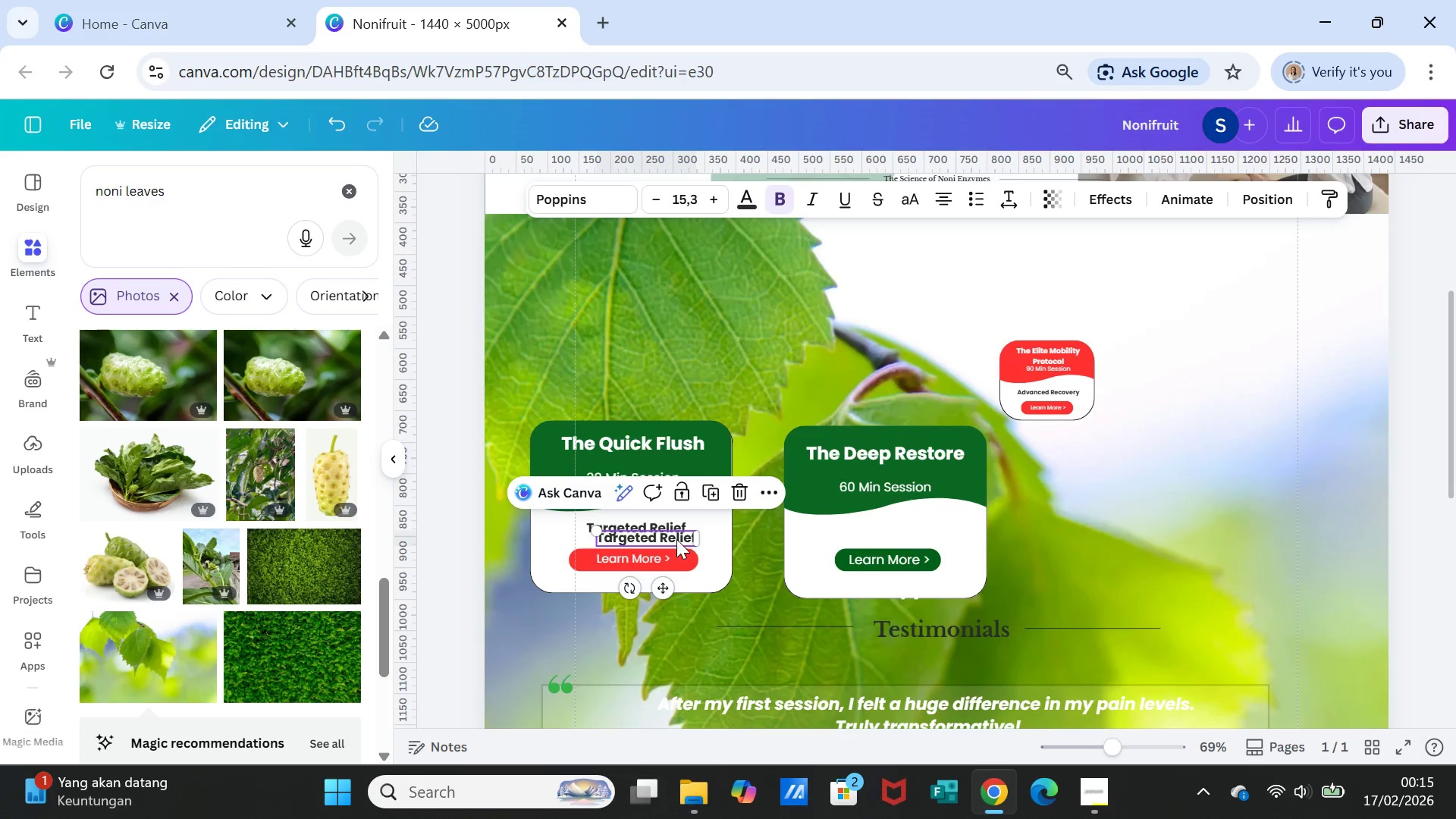 
left_click_drag(start_coordinate=[676, 538], to_coordinate=[918, 527])
 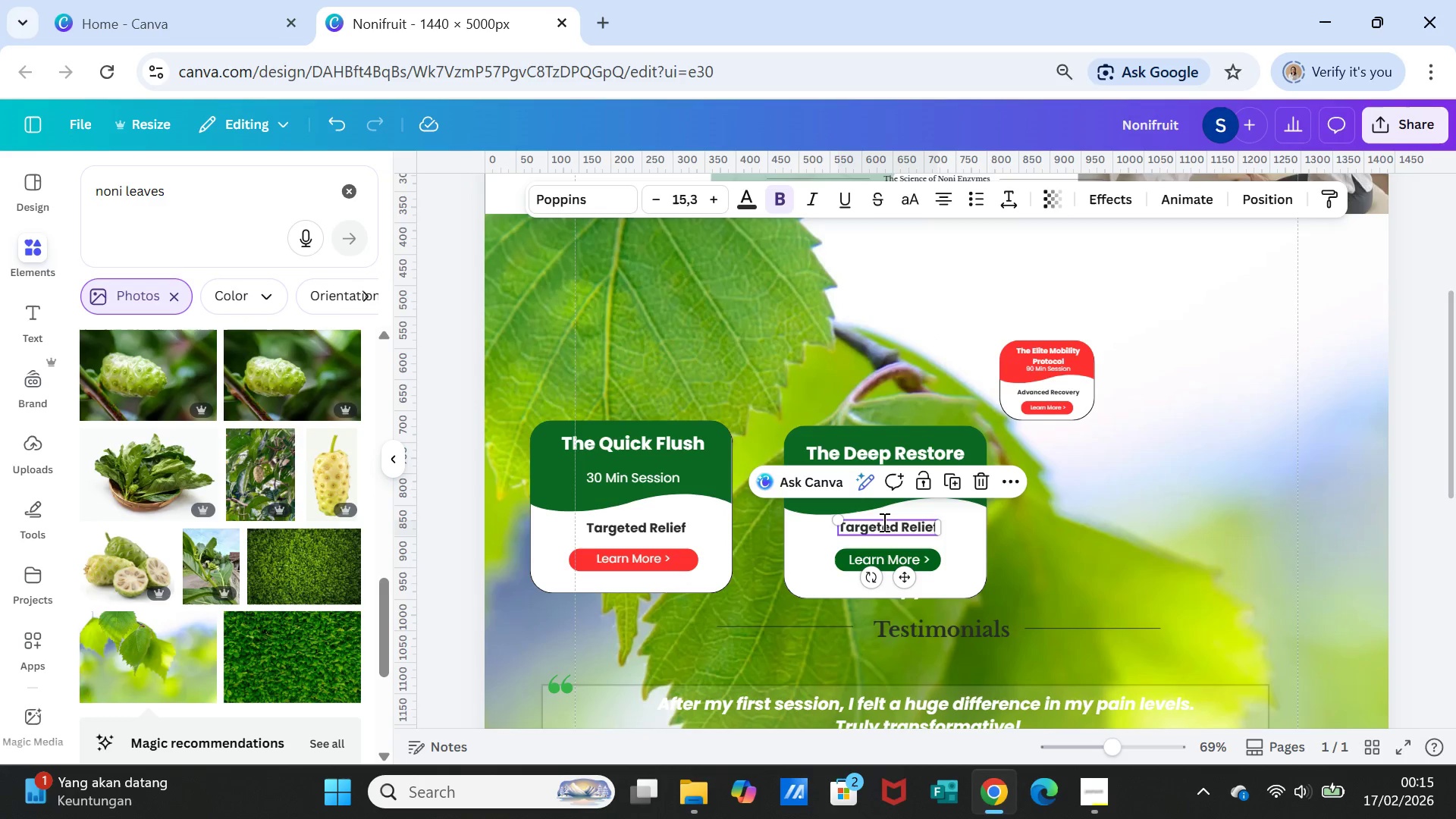 
double_click([883, 522])
 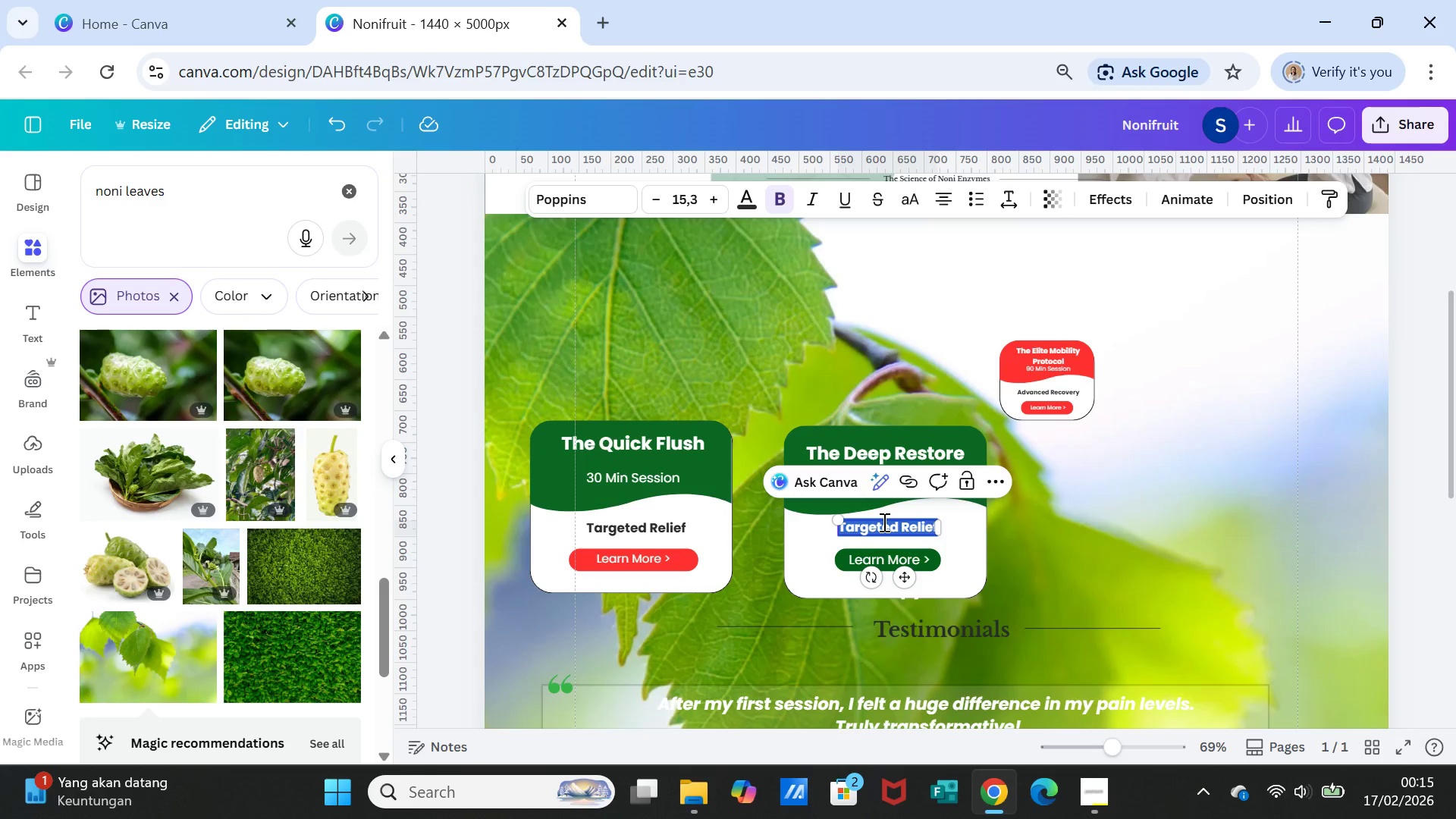 
type(Intensive Therapy)
 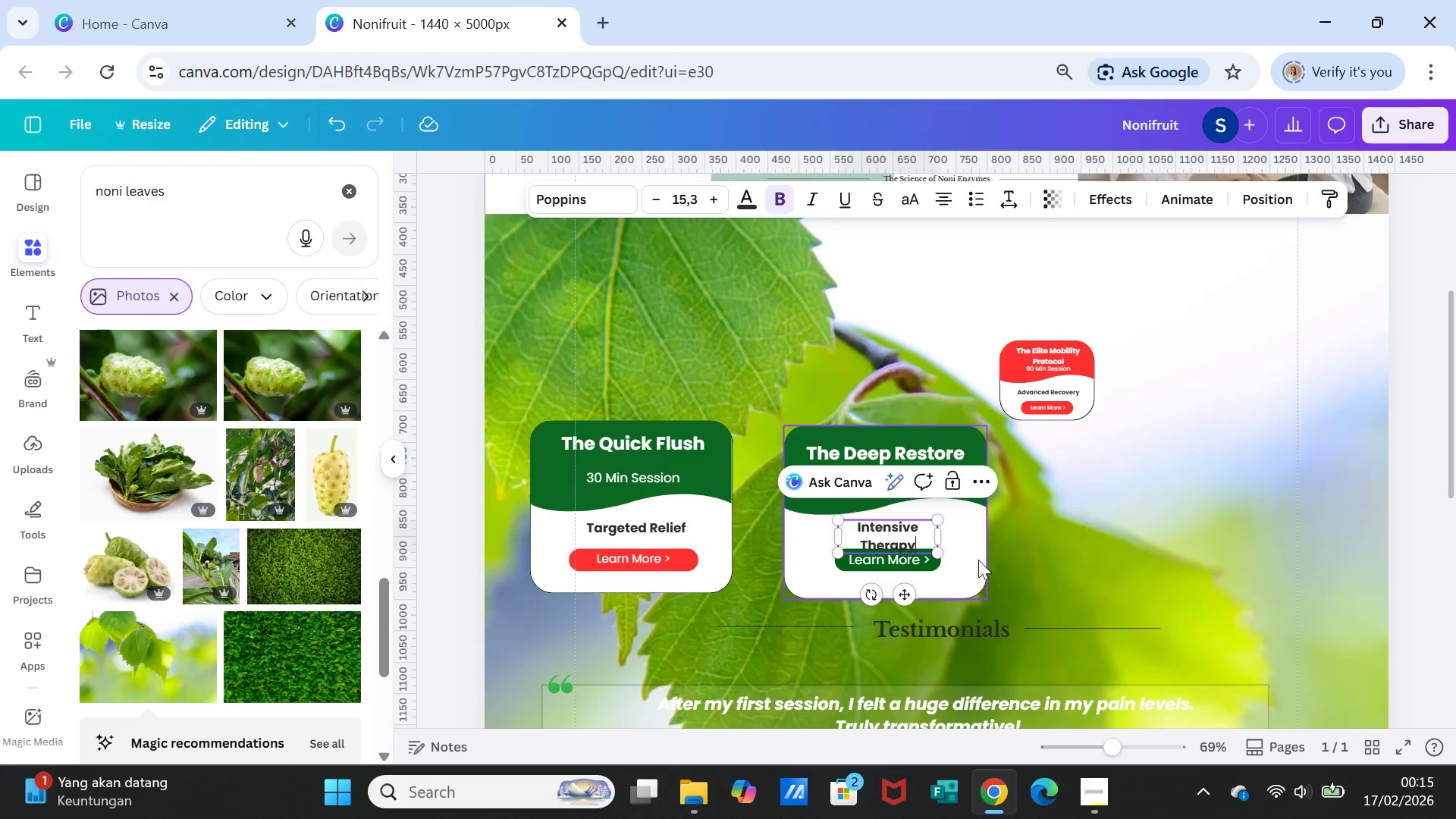 
left_click([1036, 531])
 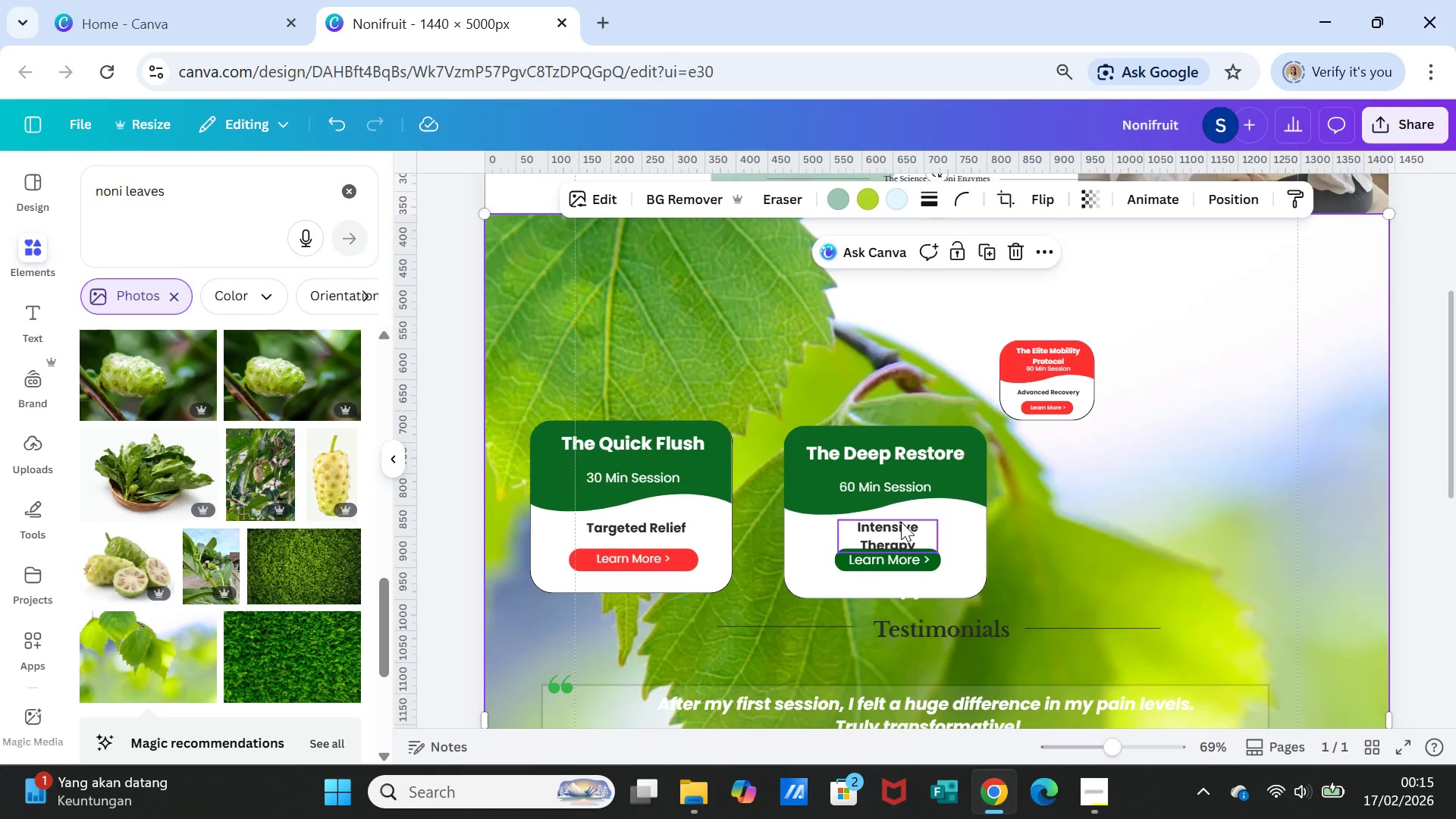 
left_click([900, 522])
 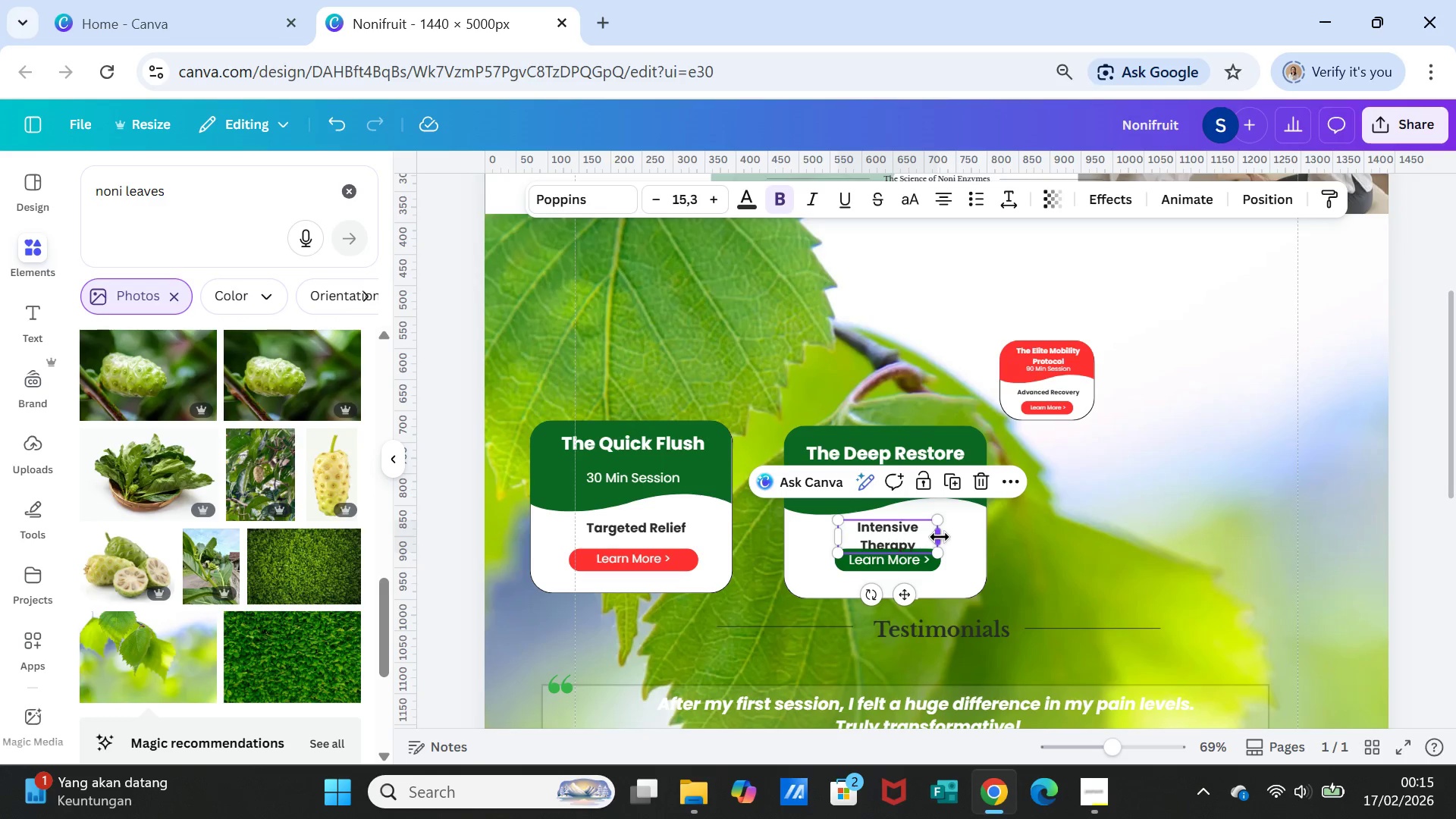 
left_click_drag(start_coordinate=[940, 537], to_coordinate=[965, 526])
 